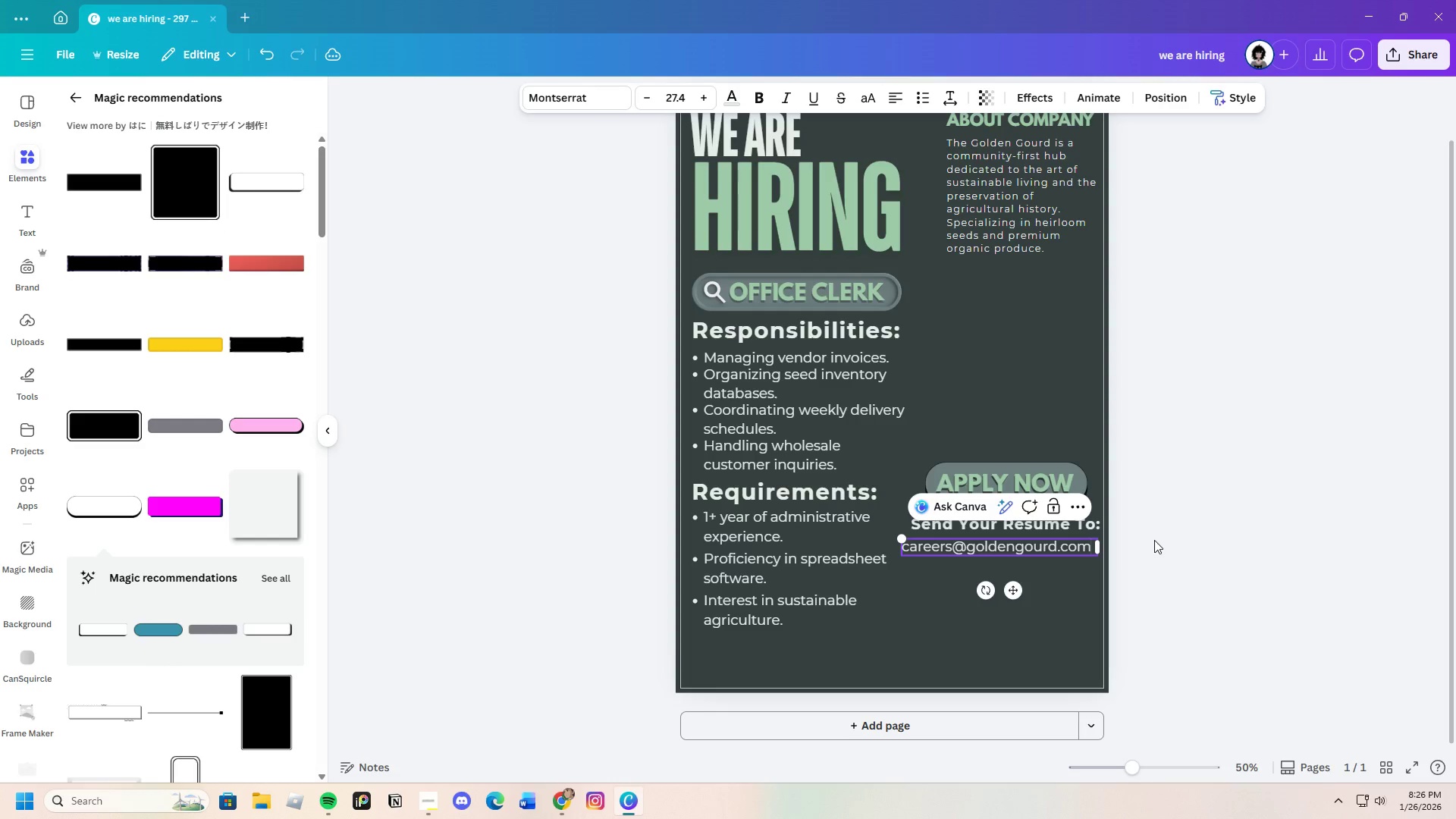 
left_click([1155, 541])
 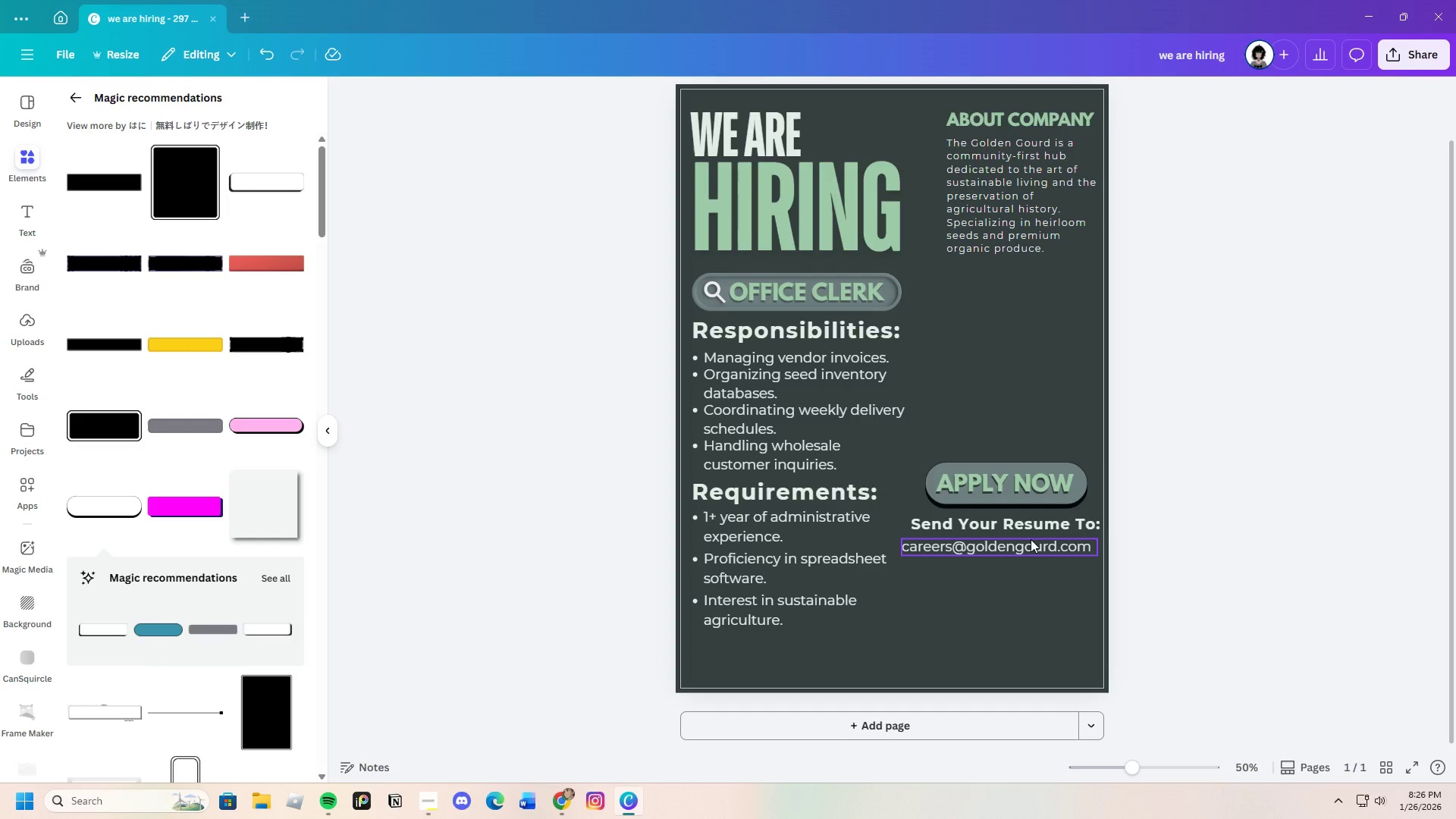 
left_click([1031, 541])
 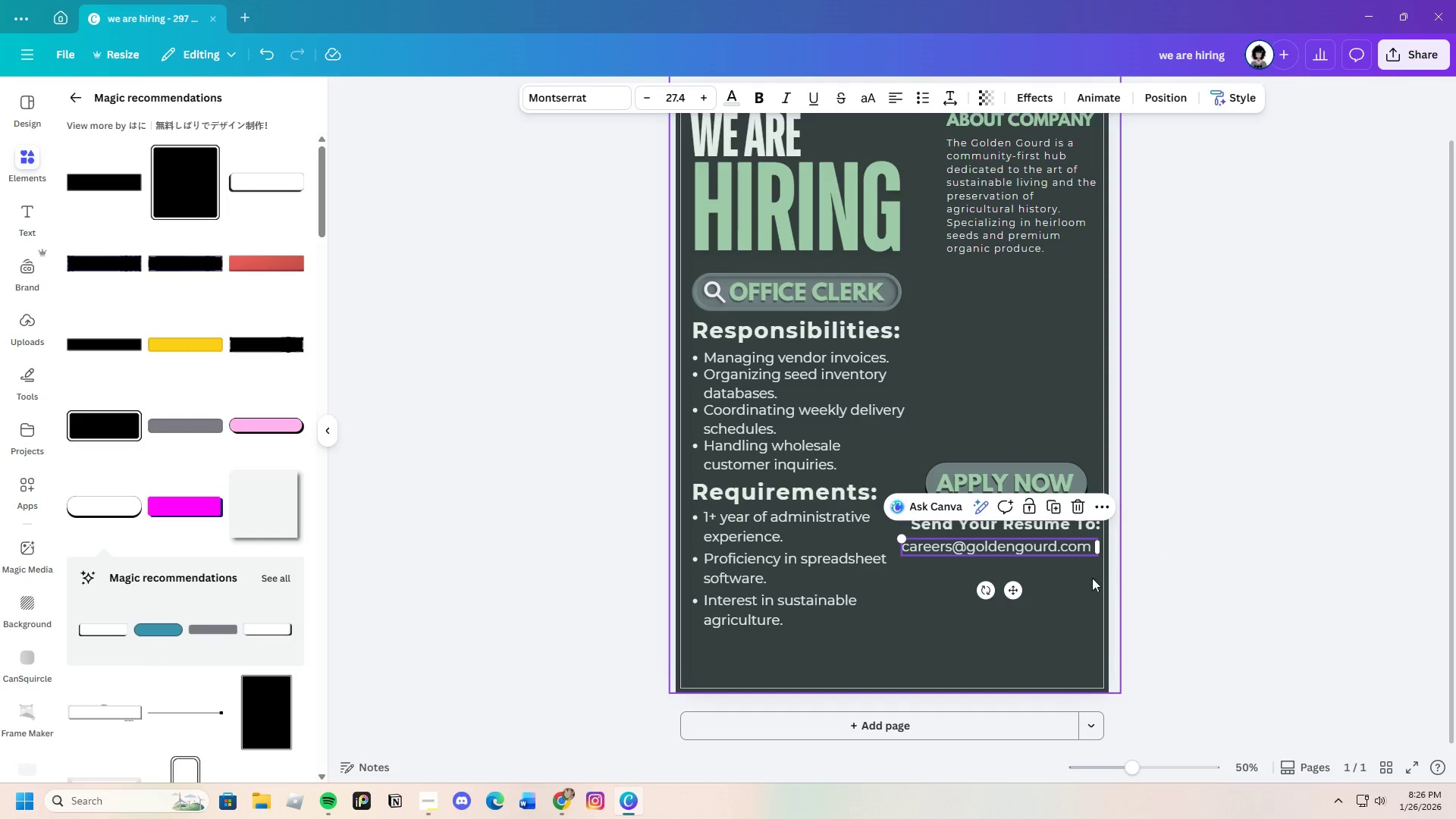 
left_click([1138, 573])
 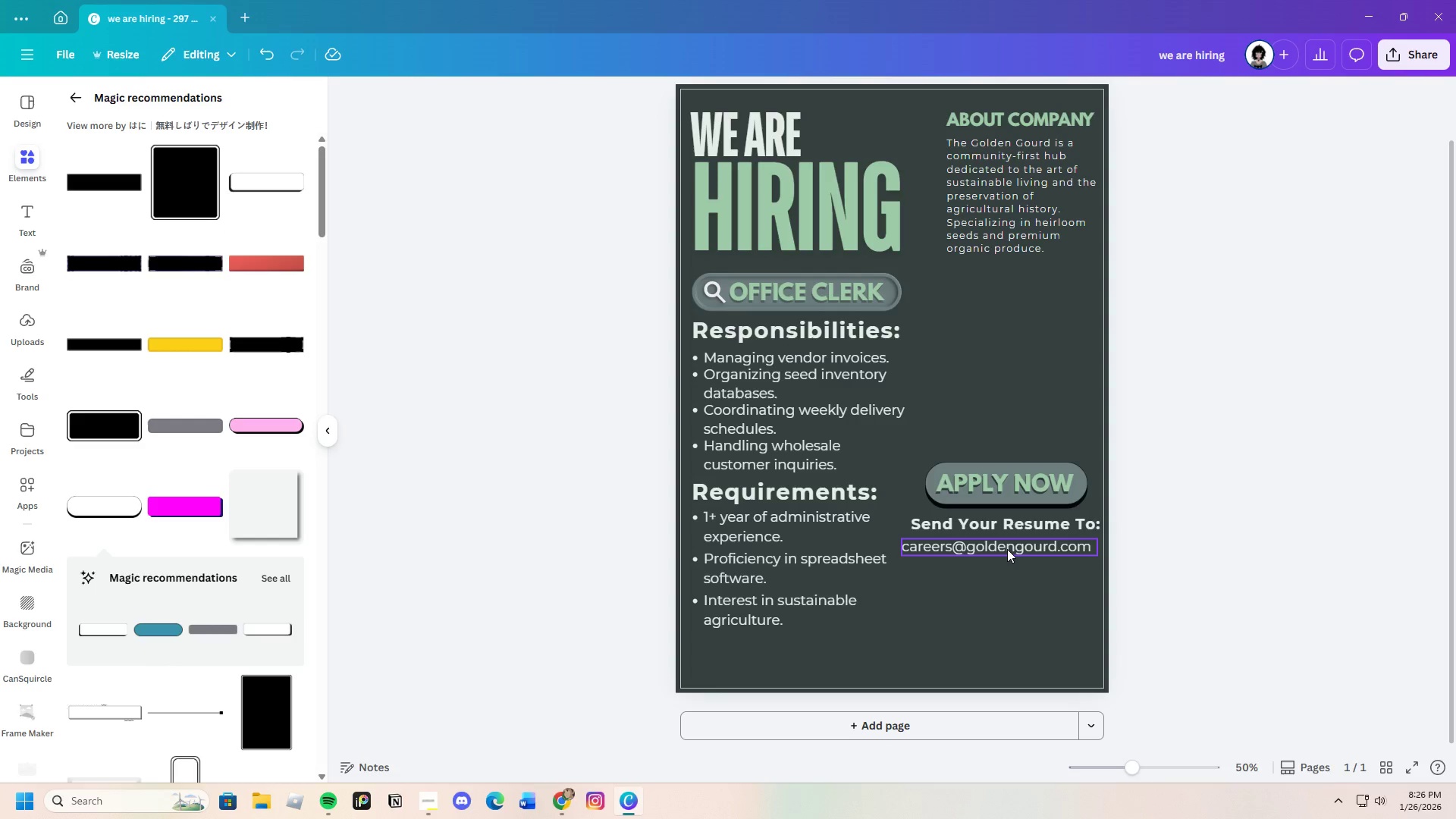 
left_click([1007, 547])
 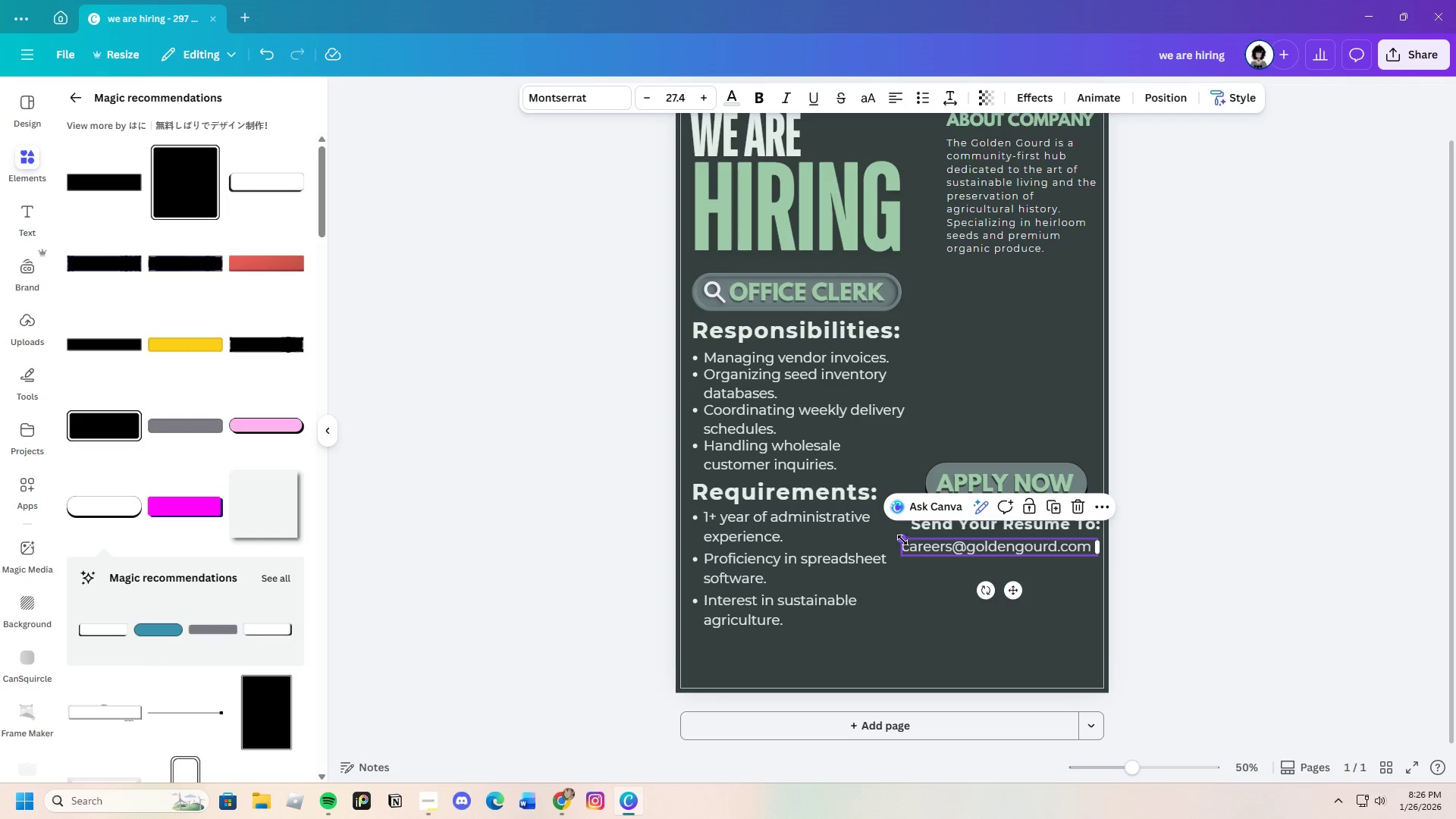 
left_click_drag(start_coordinate=[902, 539], to_coordinate=[913, 539])
 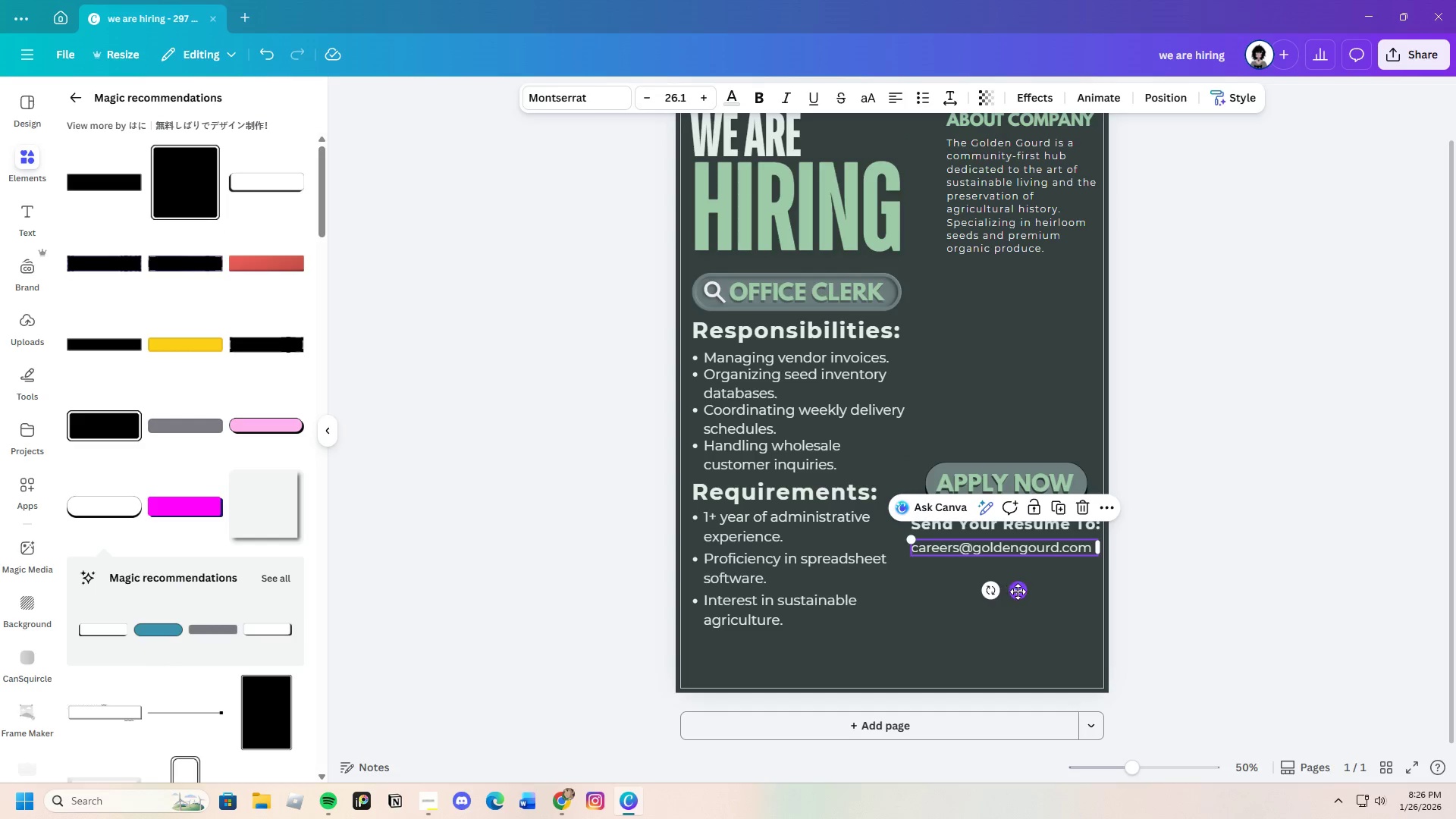 
left_click_drag(start_coordinate=[1021, 594], to_coordinate=[1027, 592])
 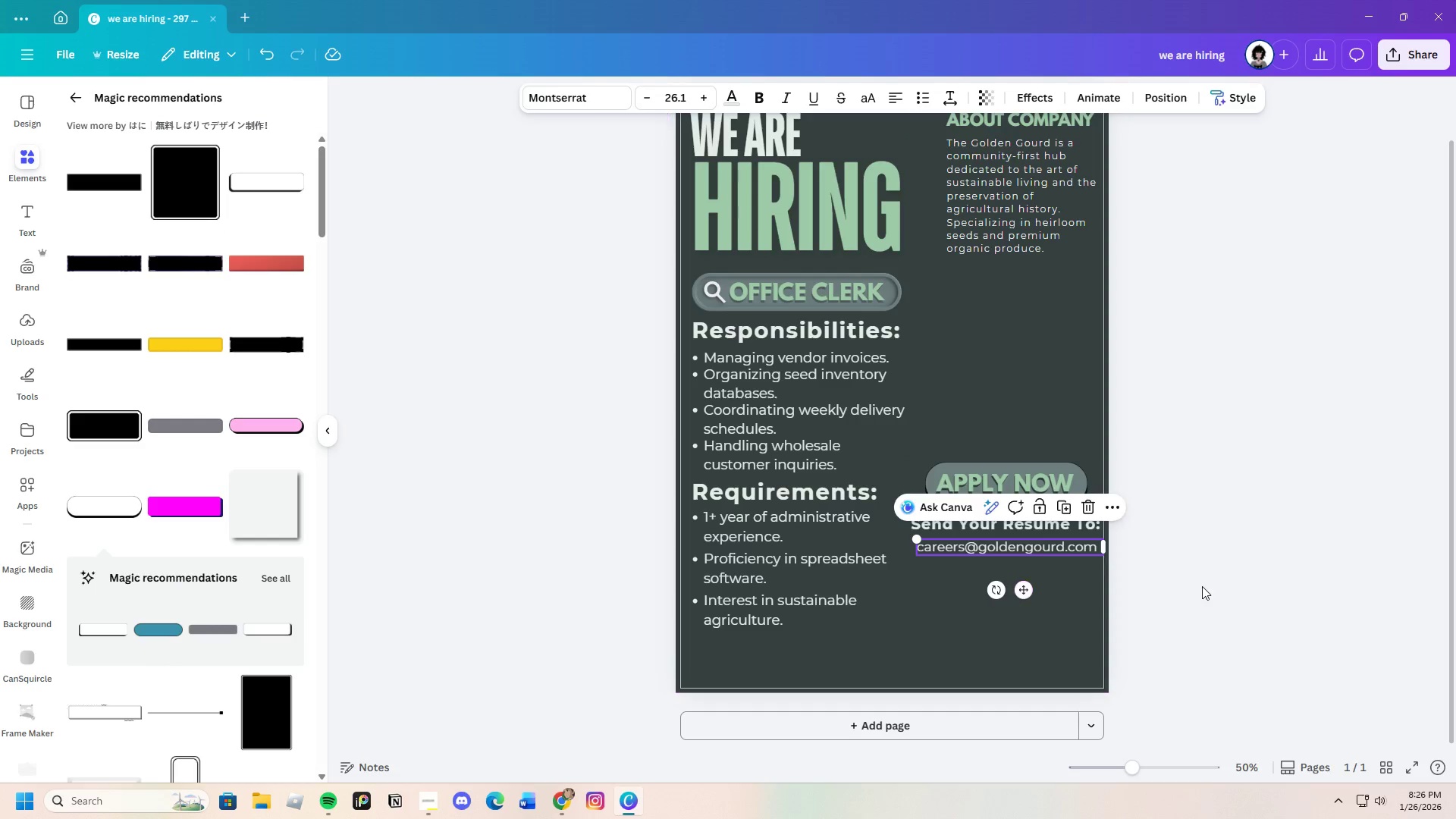 
left_click([1202, 586])
 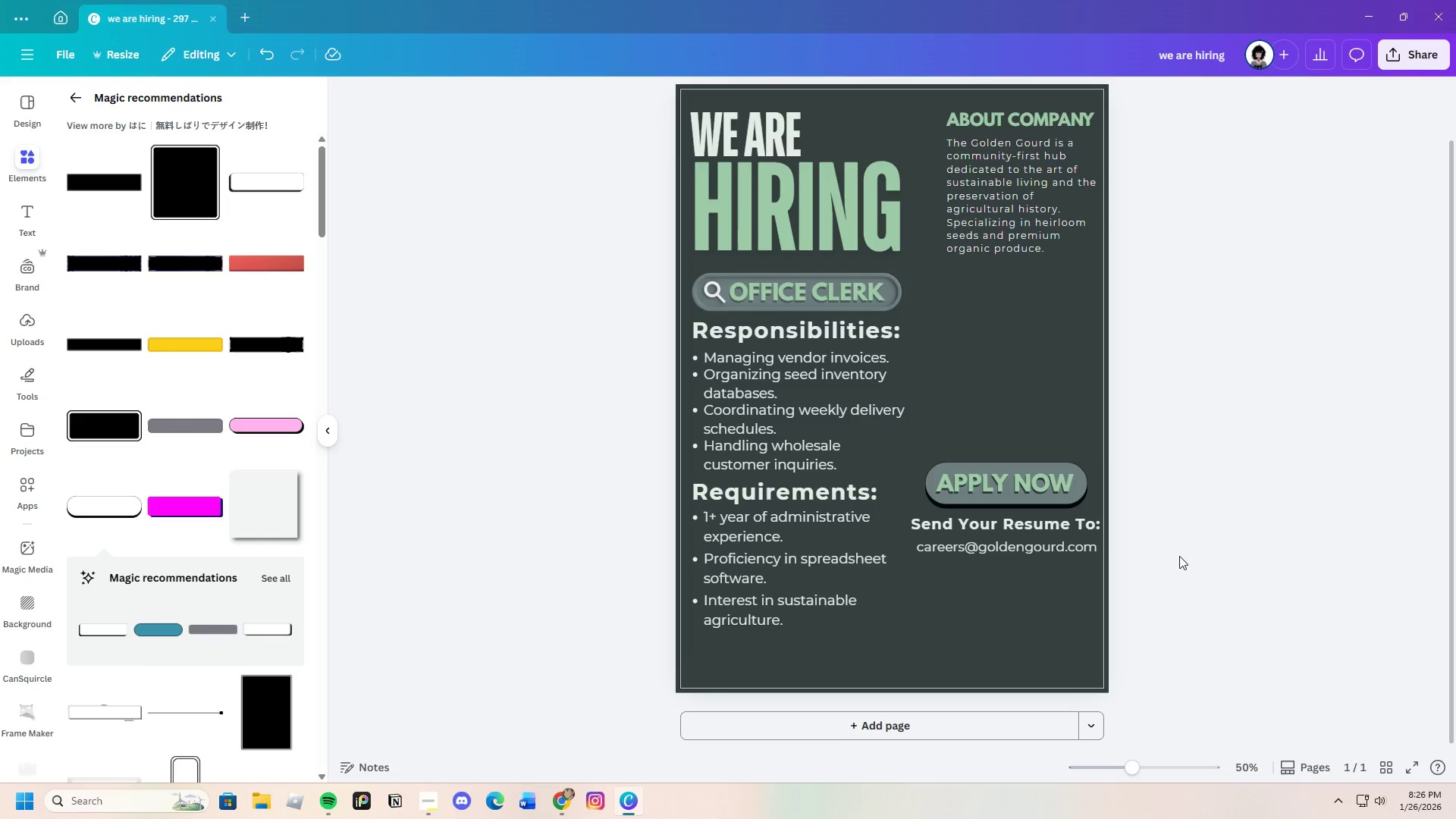 
wait(6.58)
 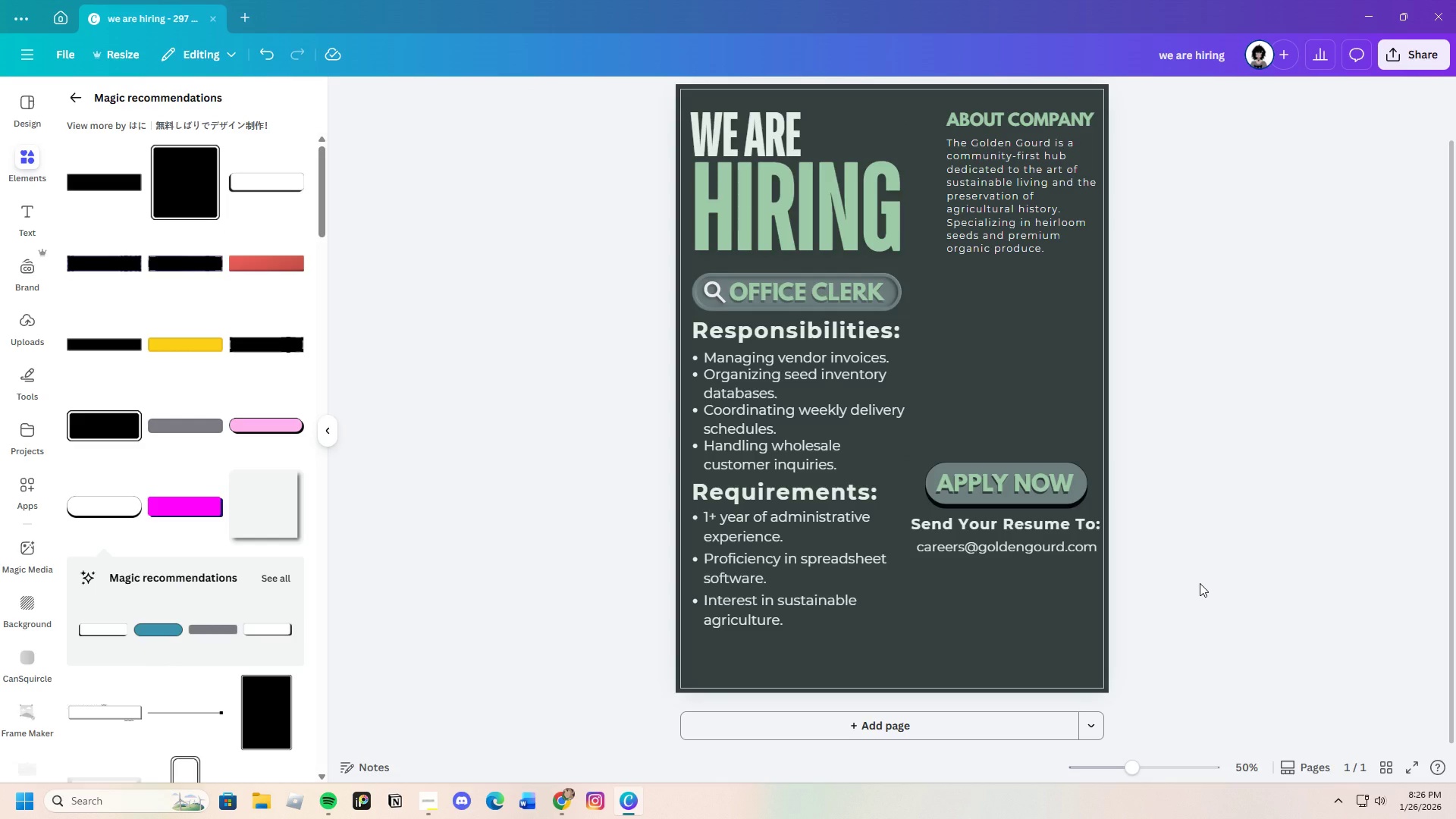 
scroll: coordinate [1158, 601], scroll_direction: up, amount: 2.0
 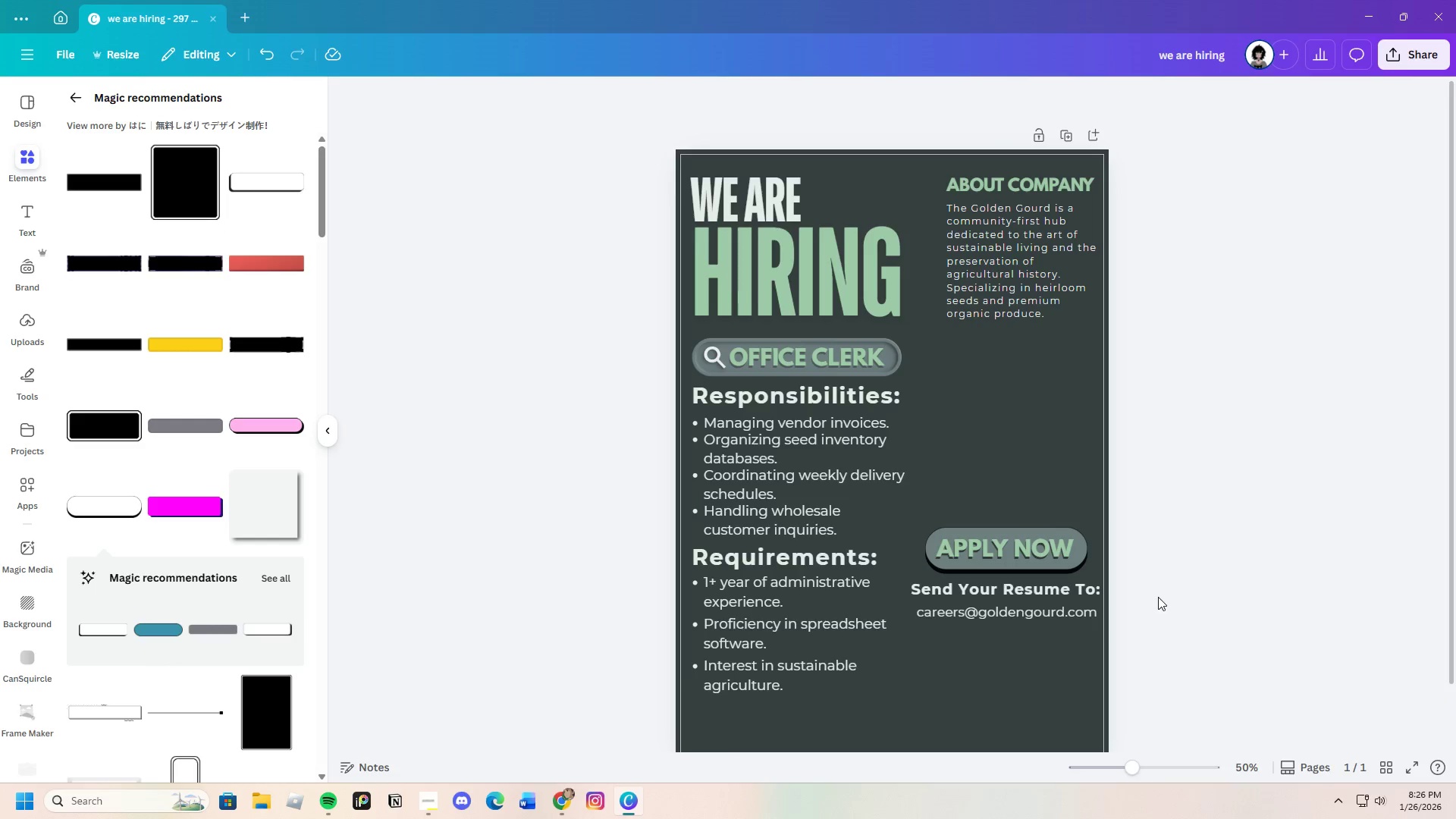 
scroll: coordinate [1158, 597], scroll_direction: down, amount: 3.0
 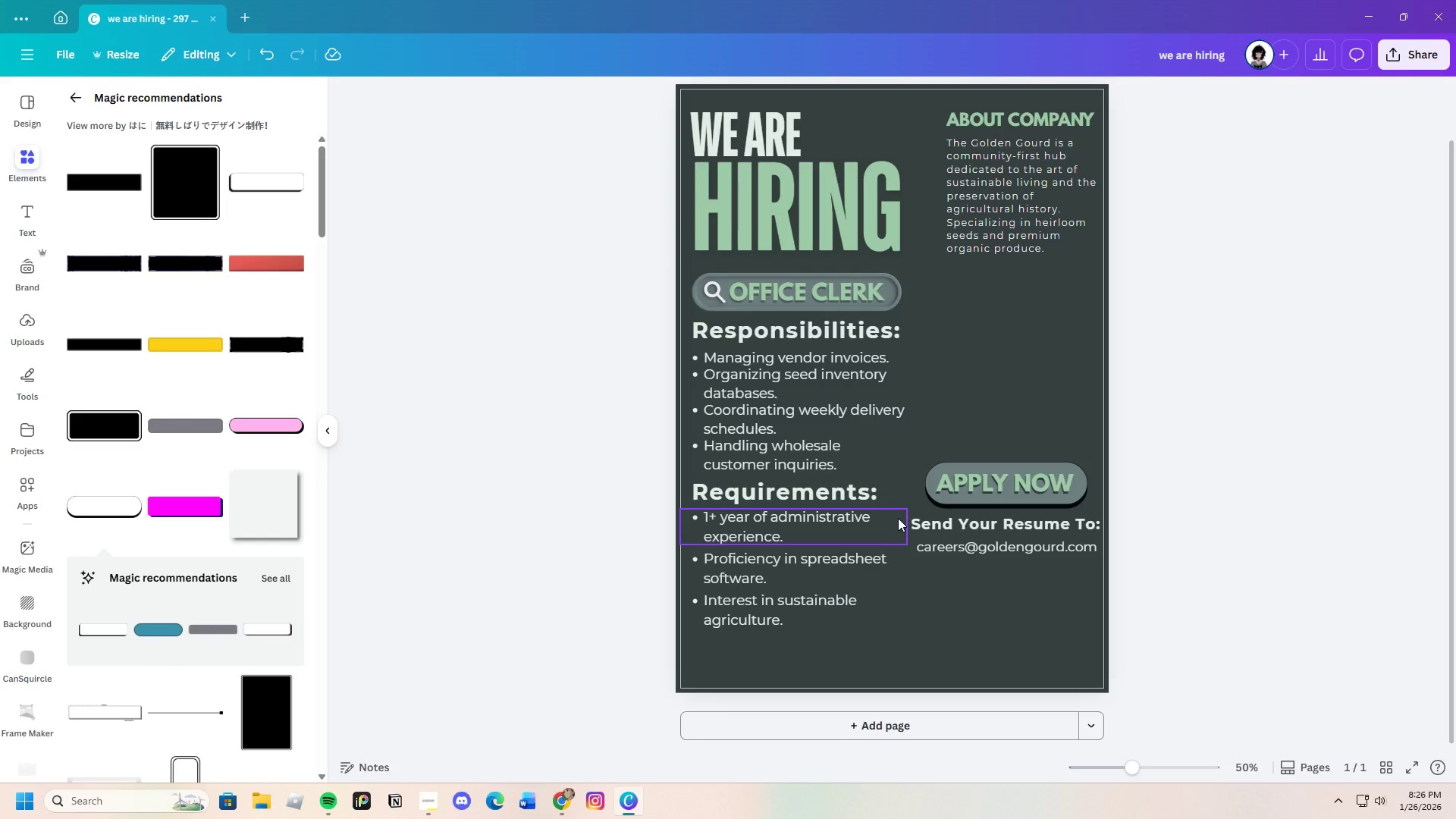 
left_click_drag(start_coordinate=[912, 510], to_coordinate=[954, 545])
 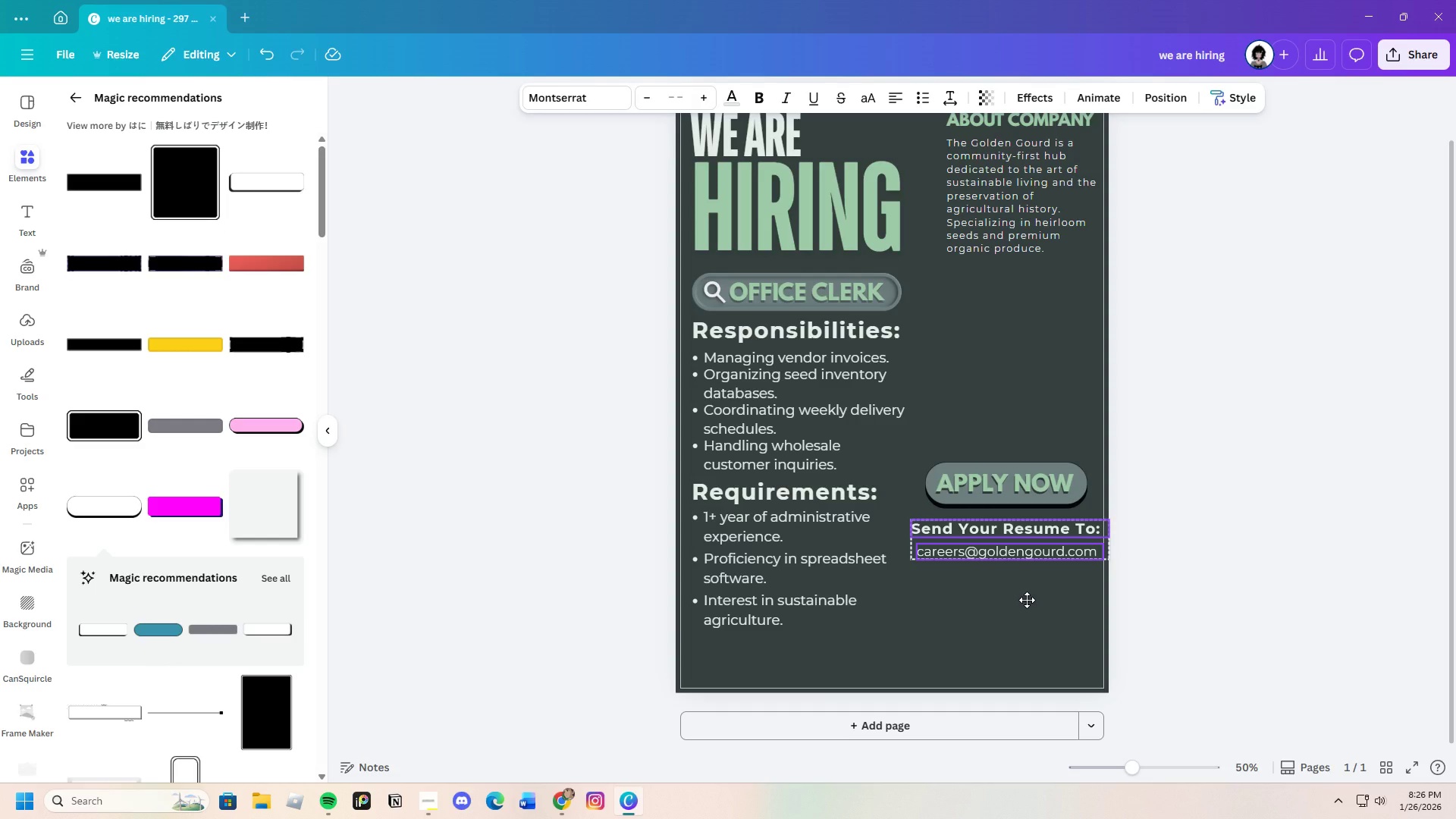 
left_click([1176, 592])
 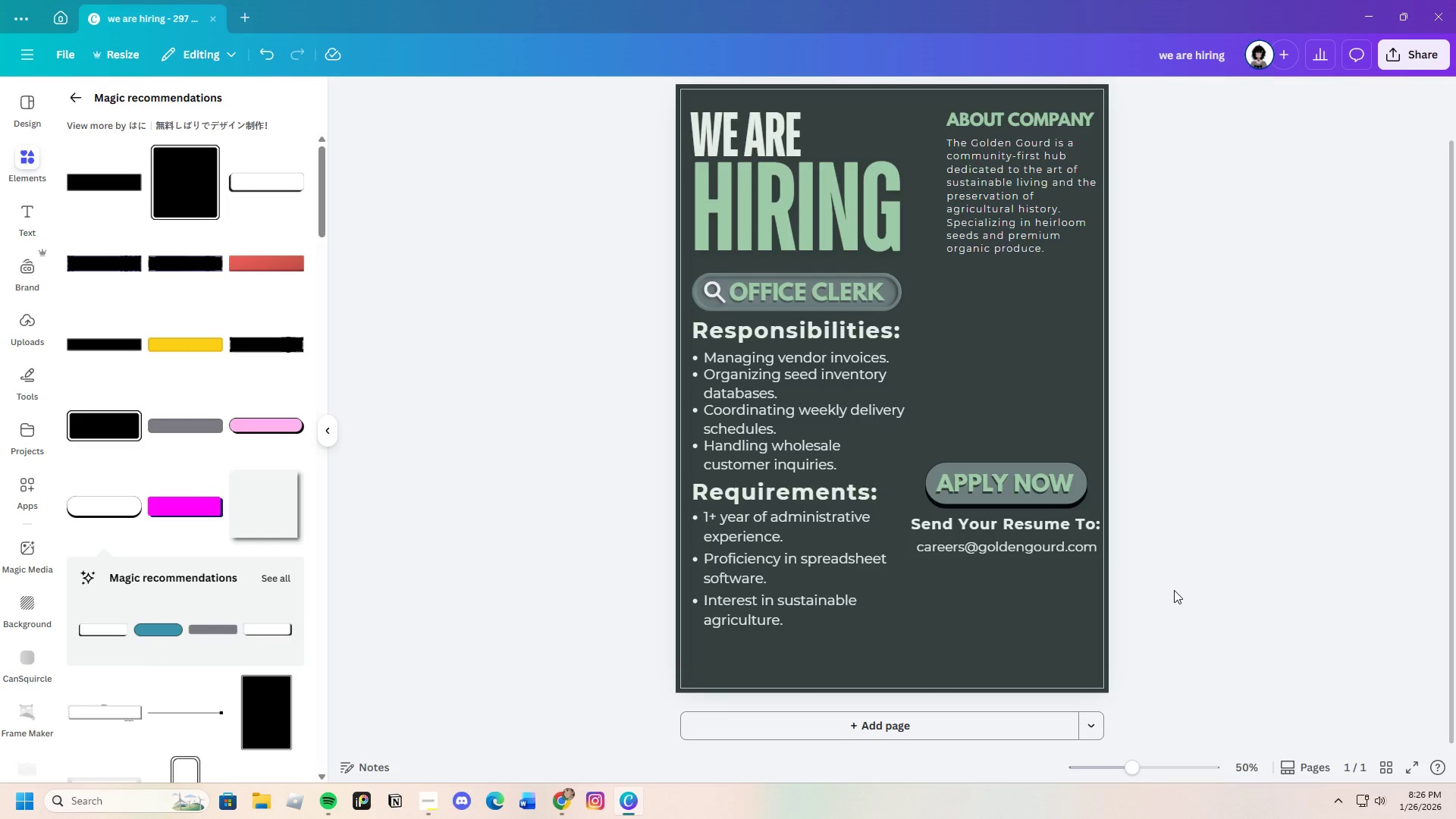 
scroll: coordinate [1174, 590], scroll_direction: down, amount: 2.0
 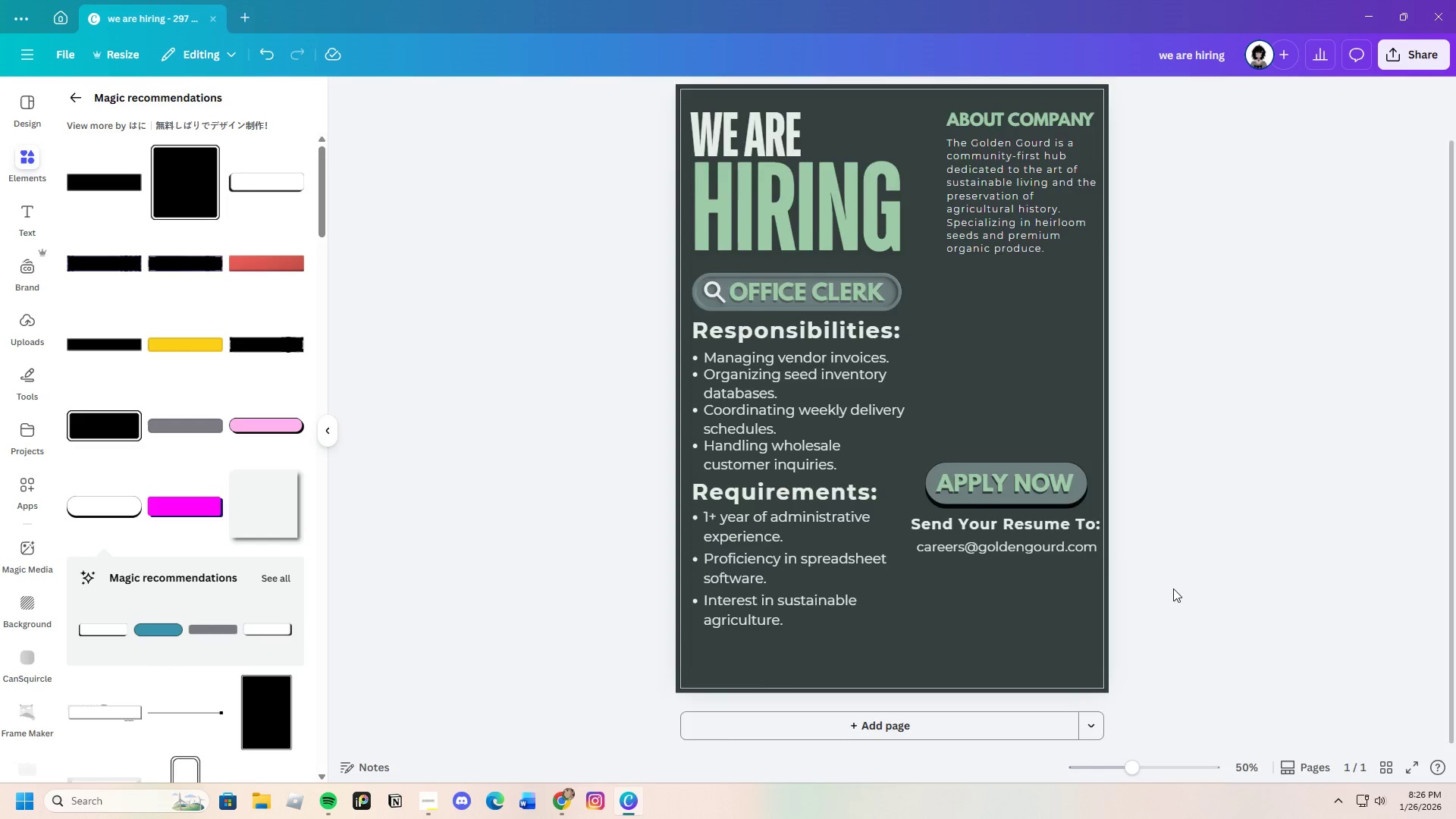 
scroll: coordinate [1173, 588], scroll_direction: up, amount: 2.0
 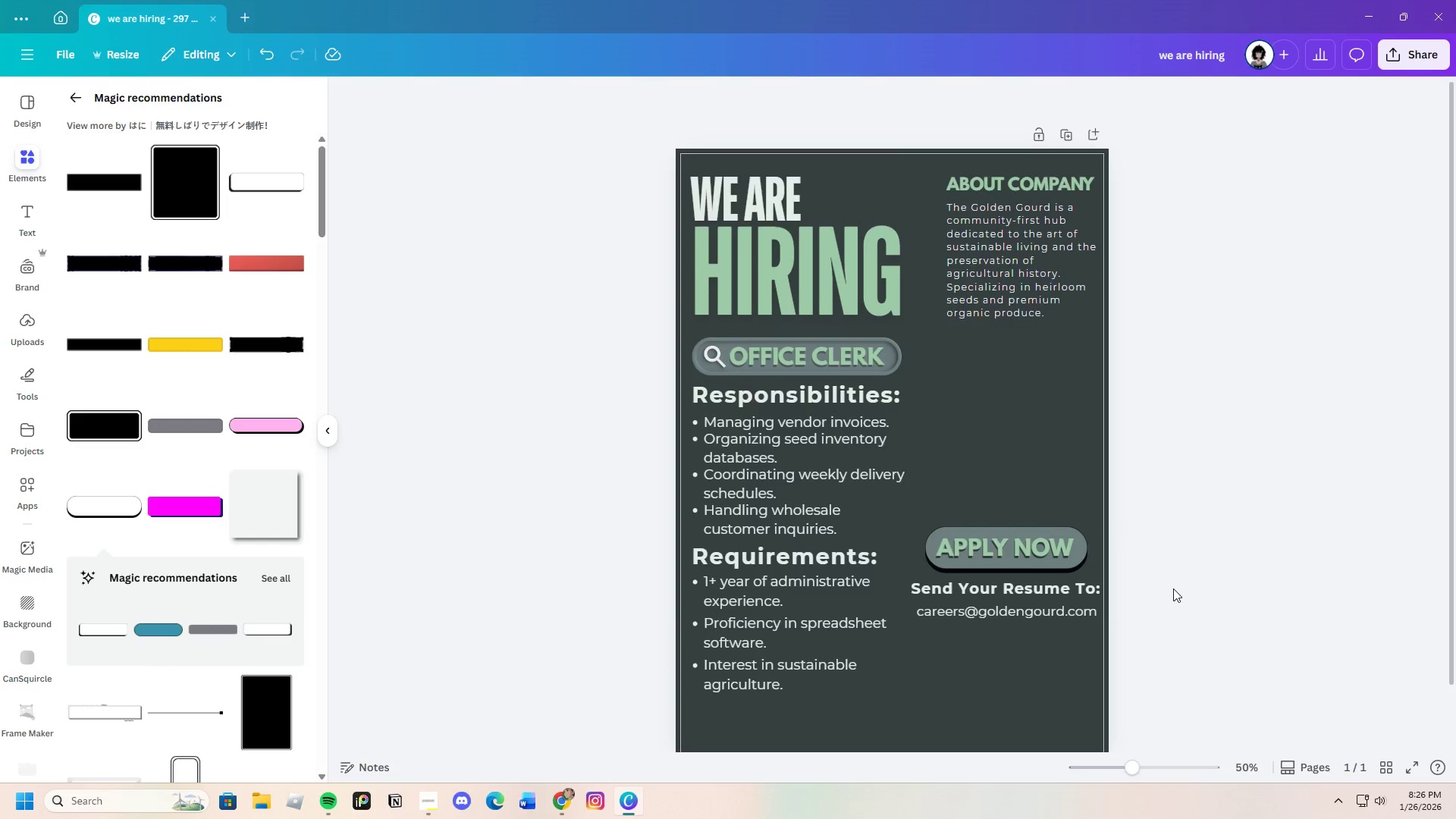 
scroll: coordinate [1173, 588], scroll_direction: down, amount: 3.0
 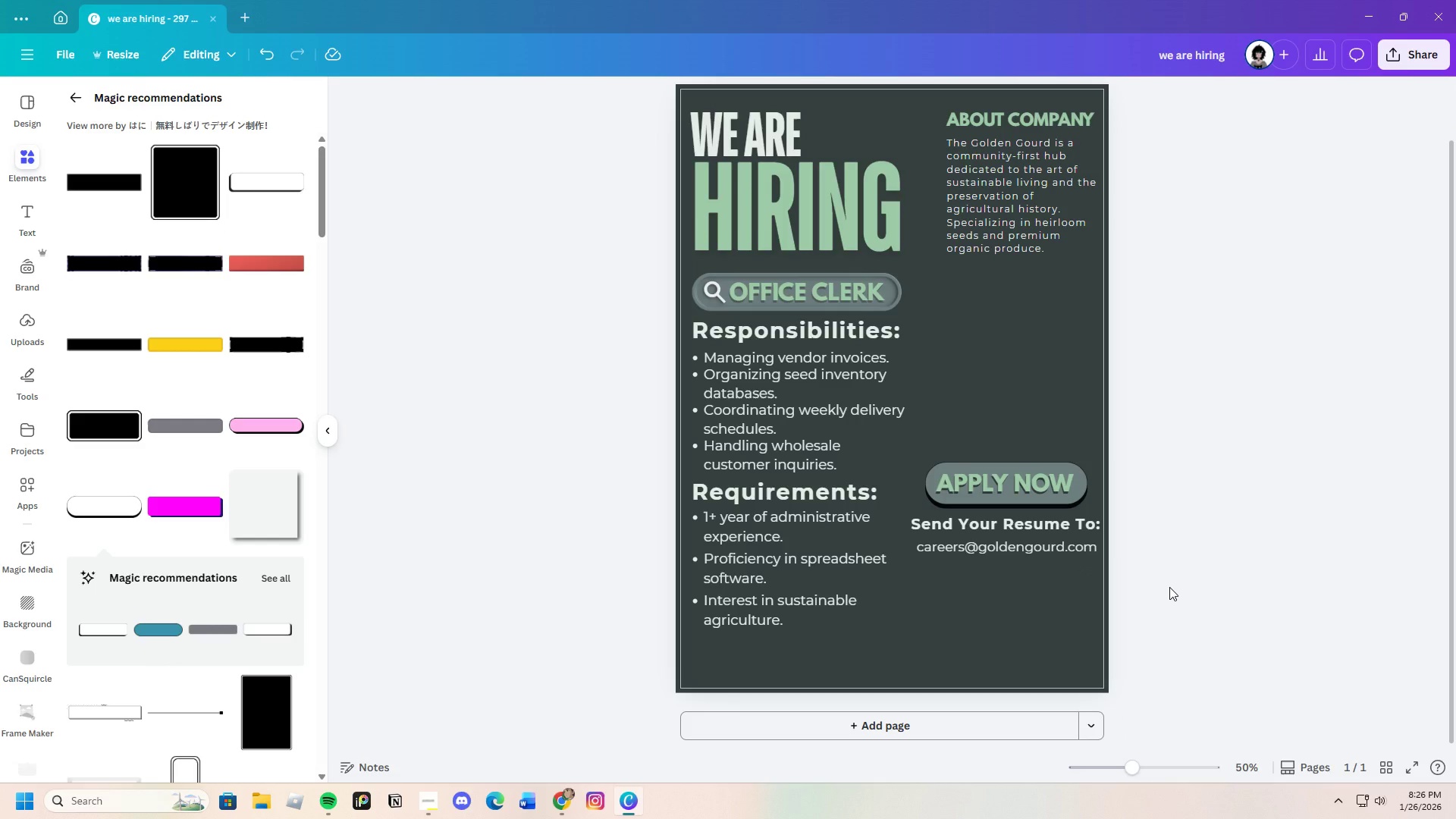 
wait(13.54)
 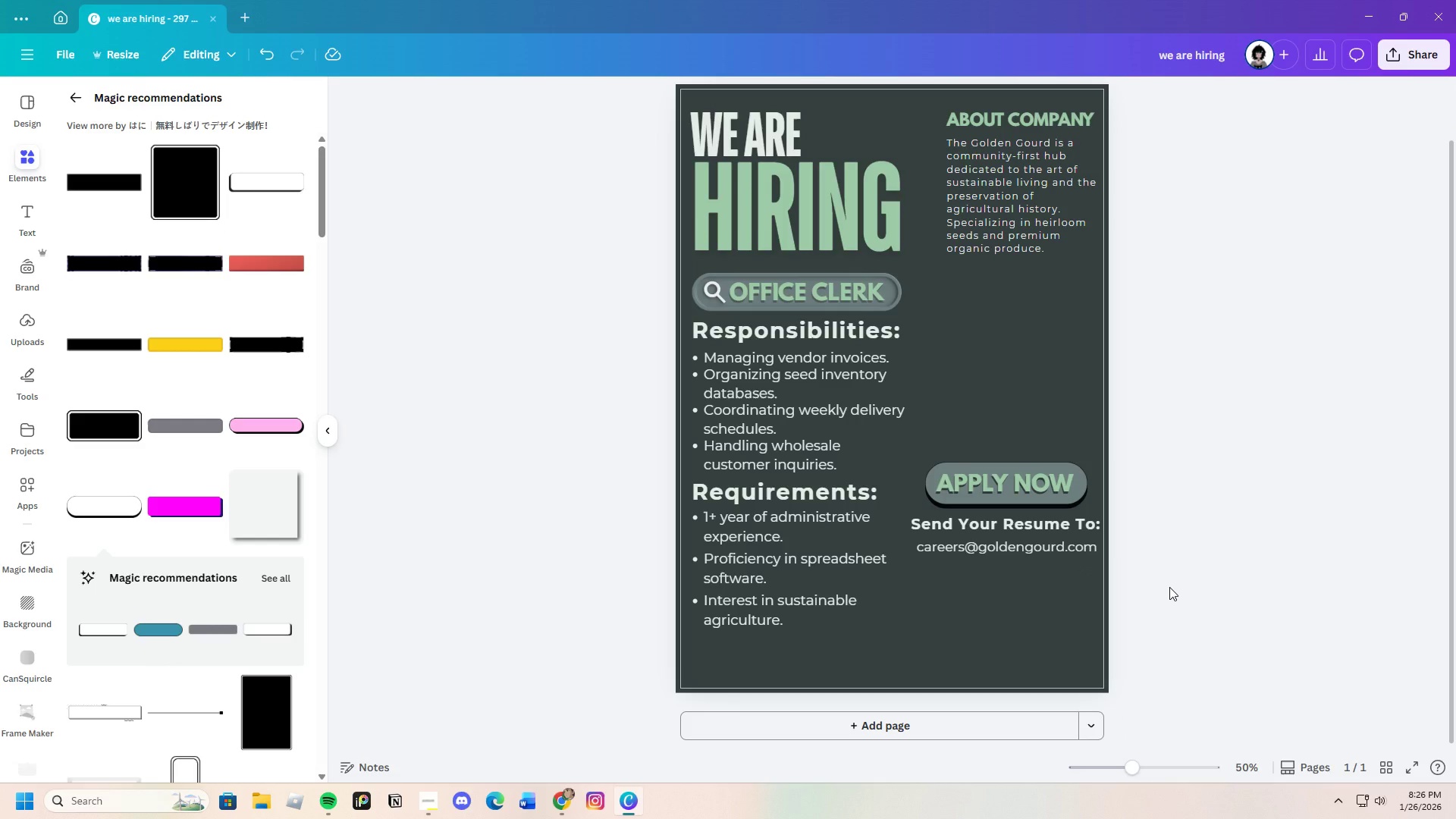 
left_click([78, 96])
 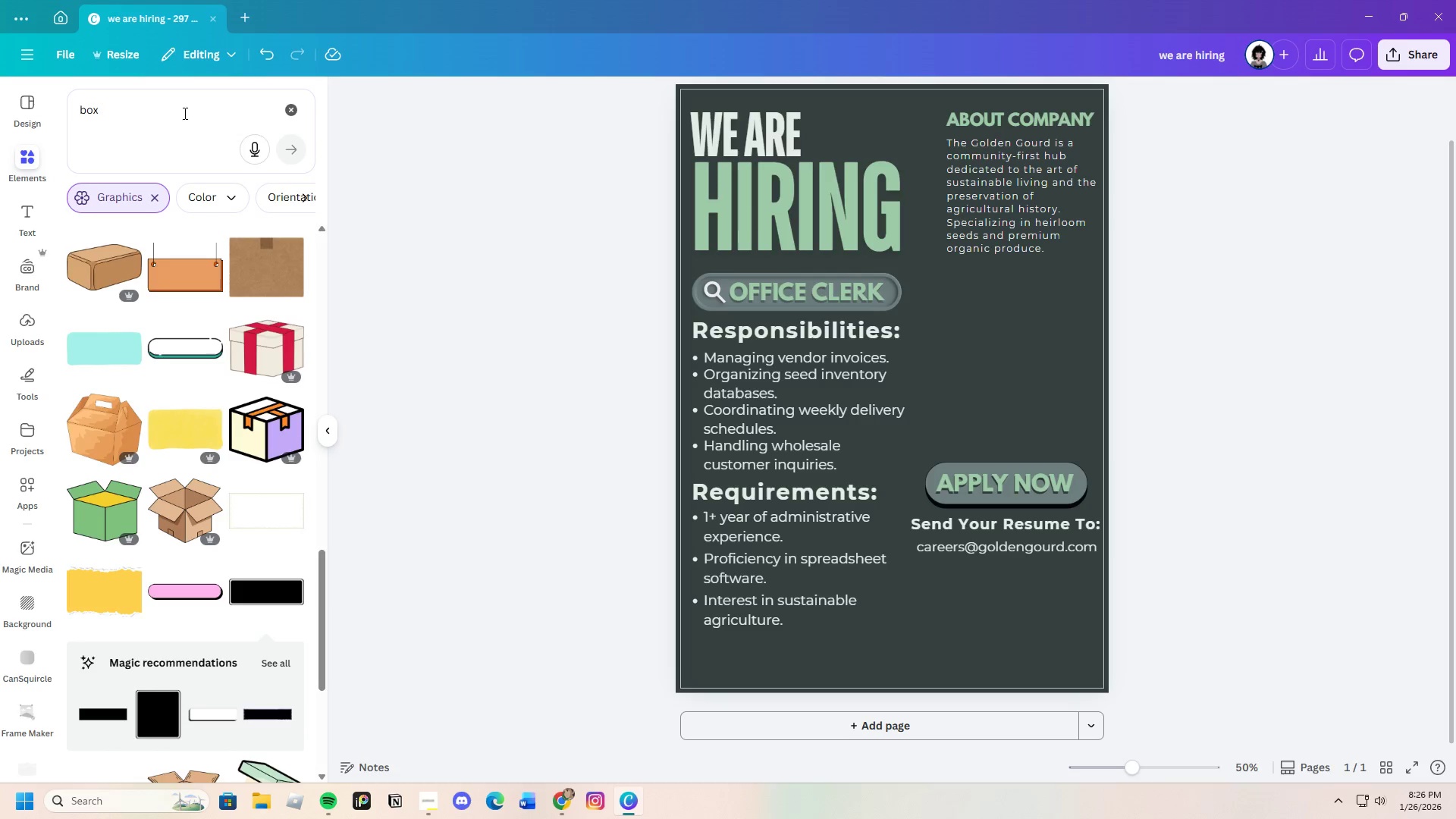 
left_click_drag(start_coordinate=[119, 107], to_coordinate=[50, 112])
 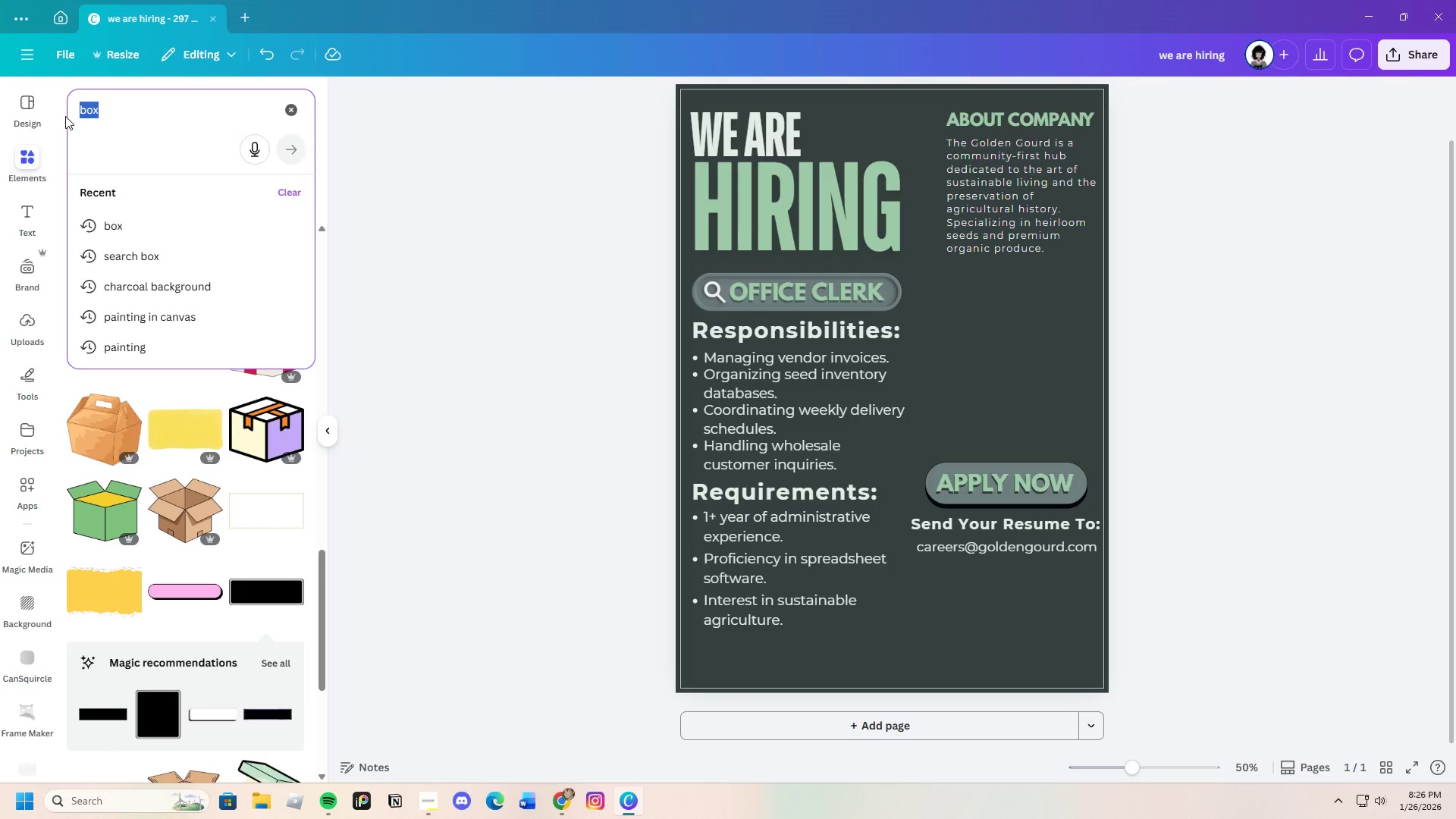 
key(Backspace)
type(office worker)
 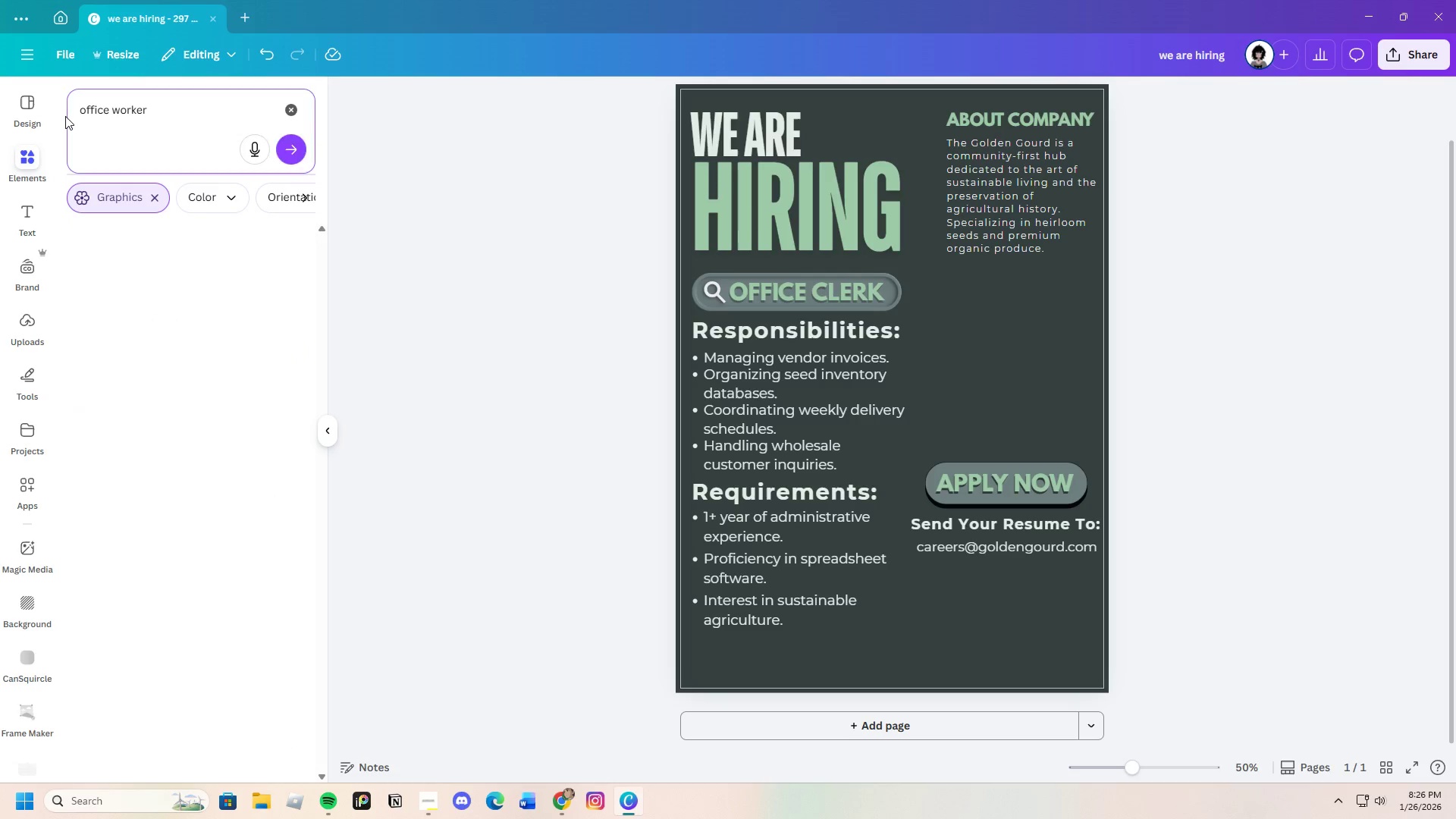 
key(Enter)
 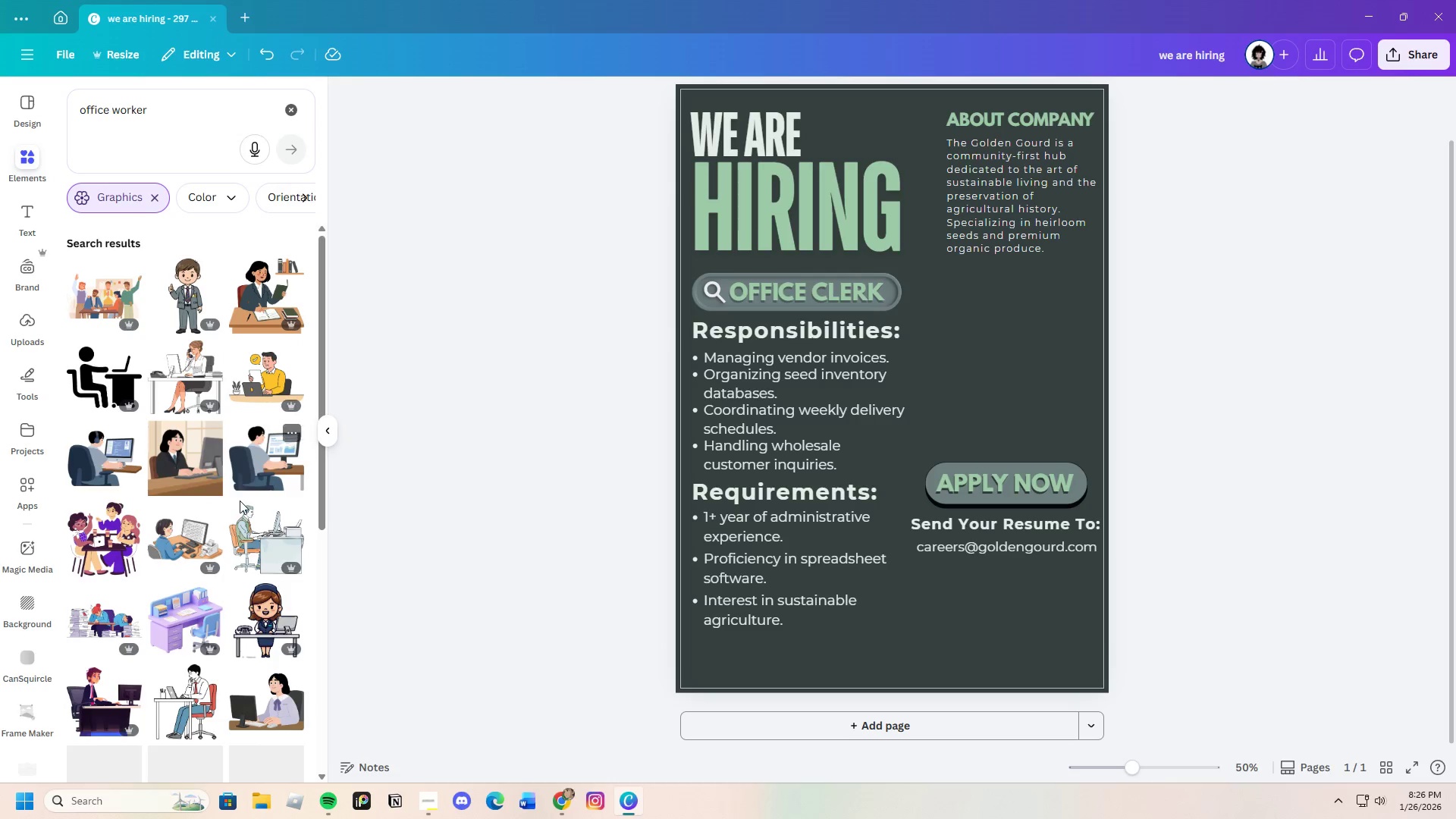 
scroll: coordinate [218, 567], scroll_direction: down, amount: 21.0
 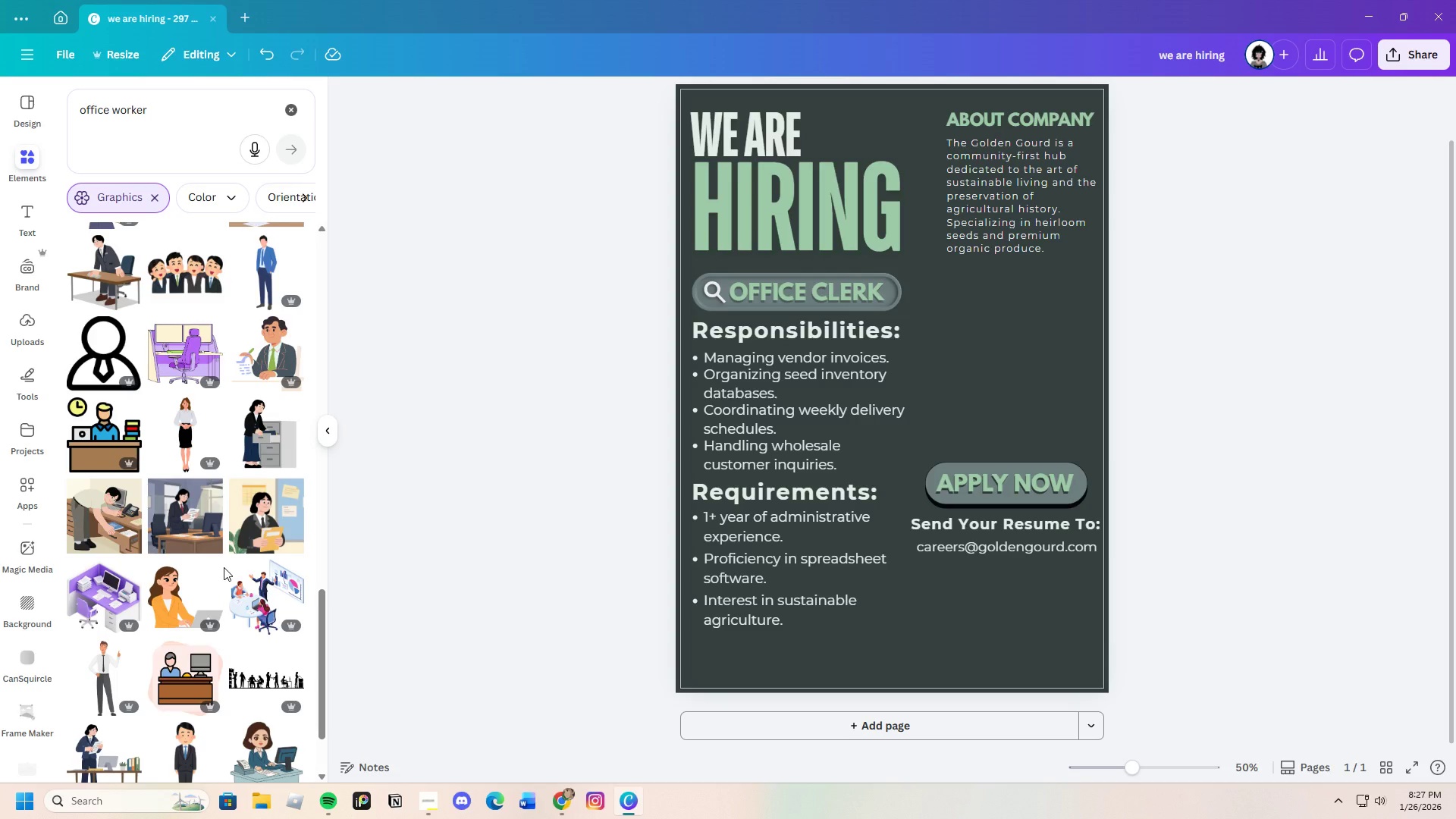 
wait(22.34)
 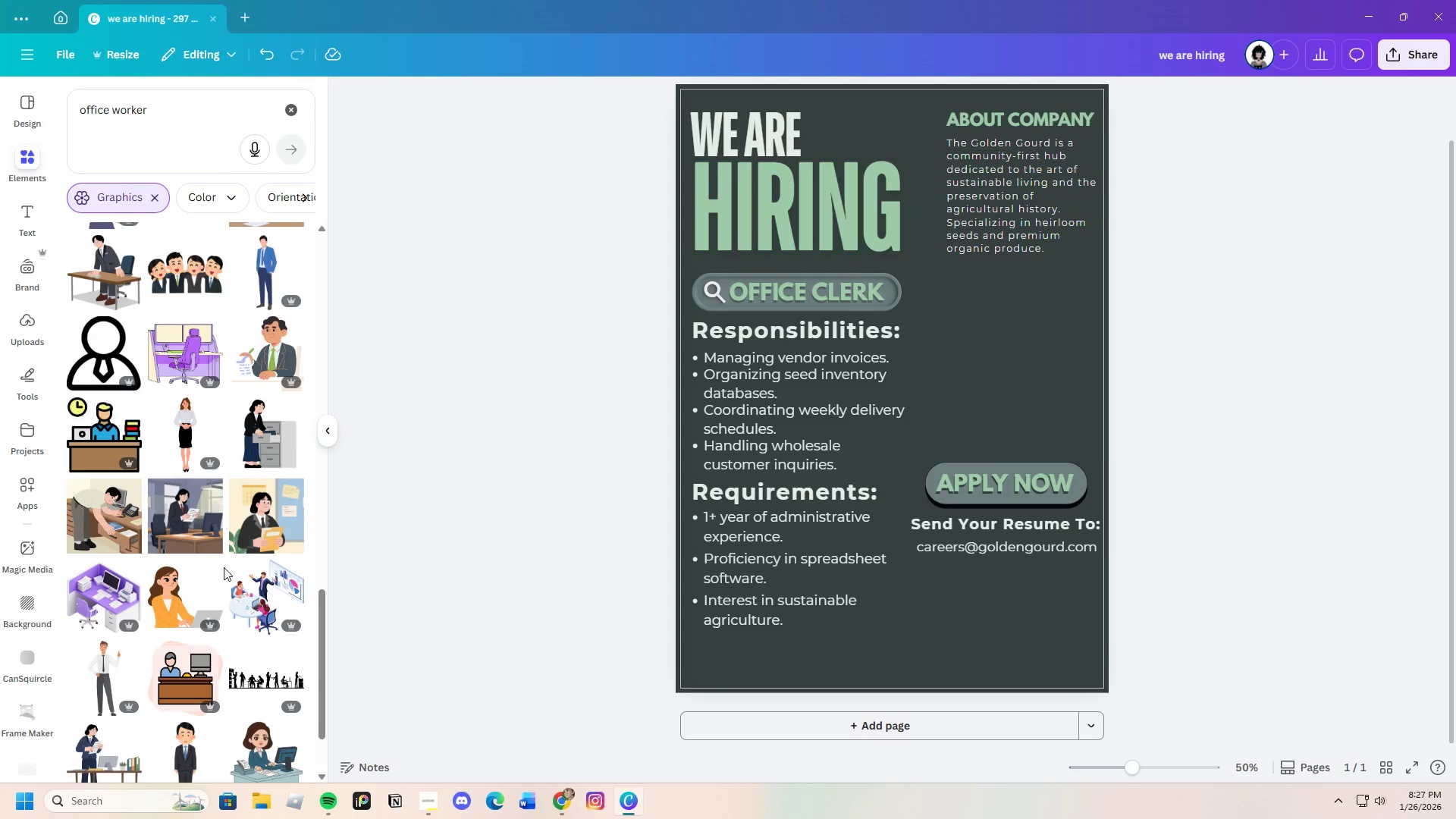 
scroll: coordinate [222, 529], scroll_direction: down, amount: 26.0
 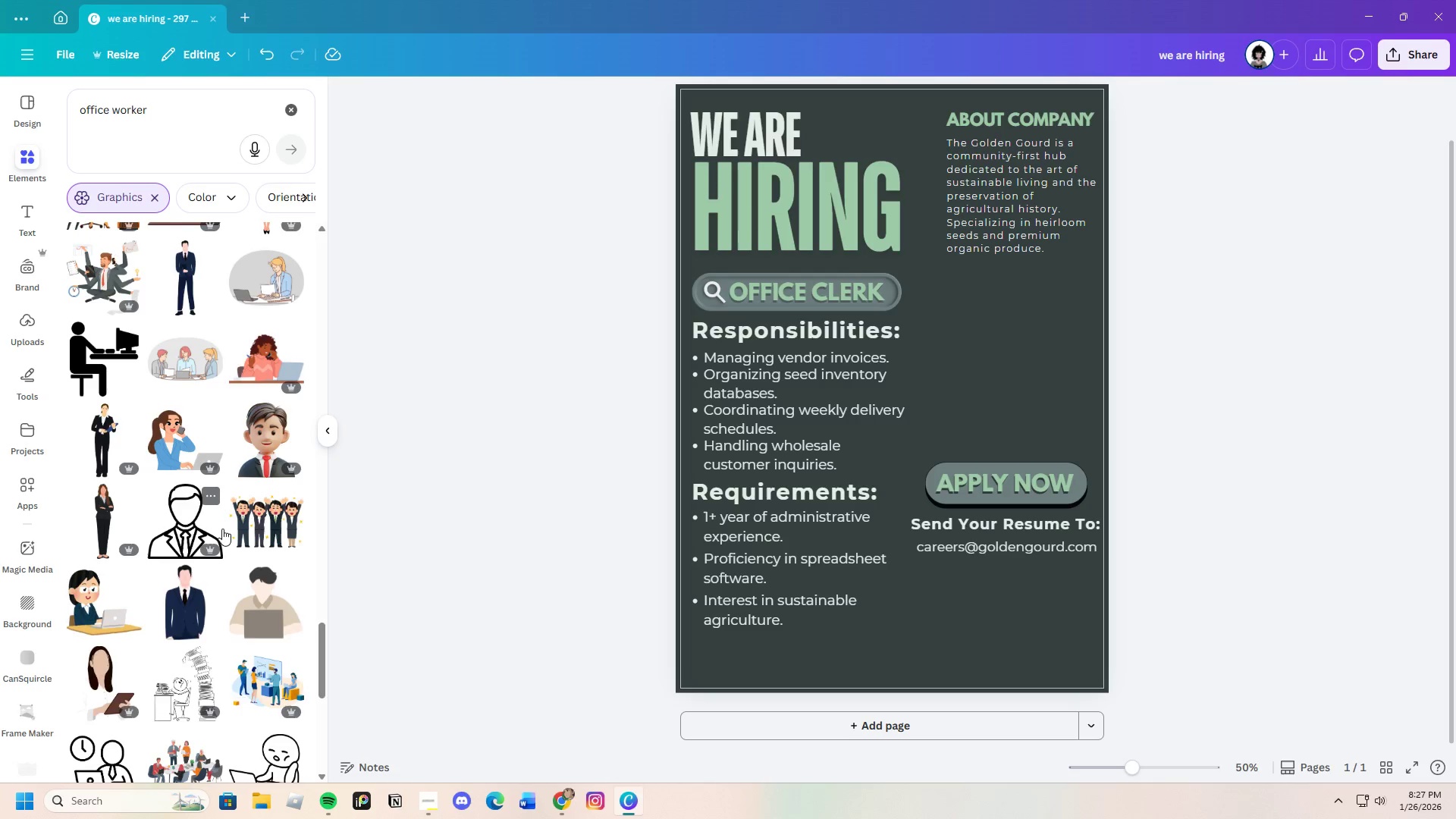 
scroll: coordinate [222, 529], scroll_direction: up, amount: 4.0
 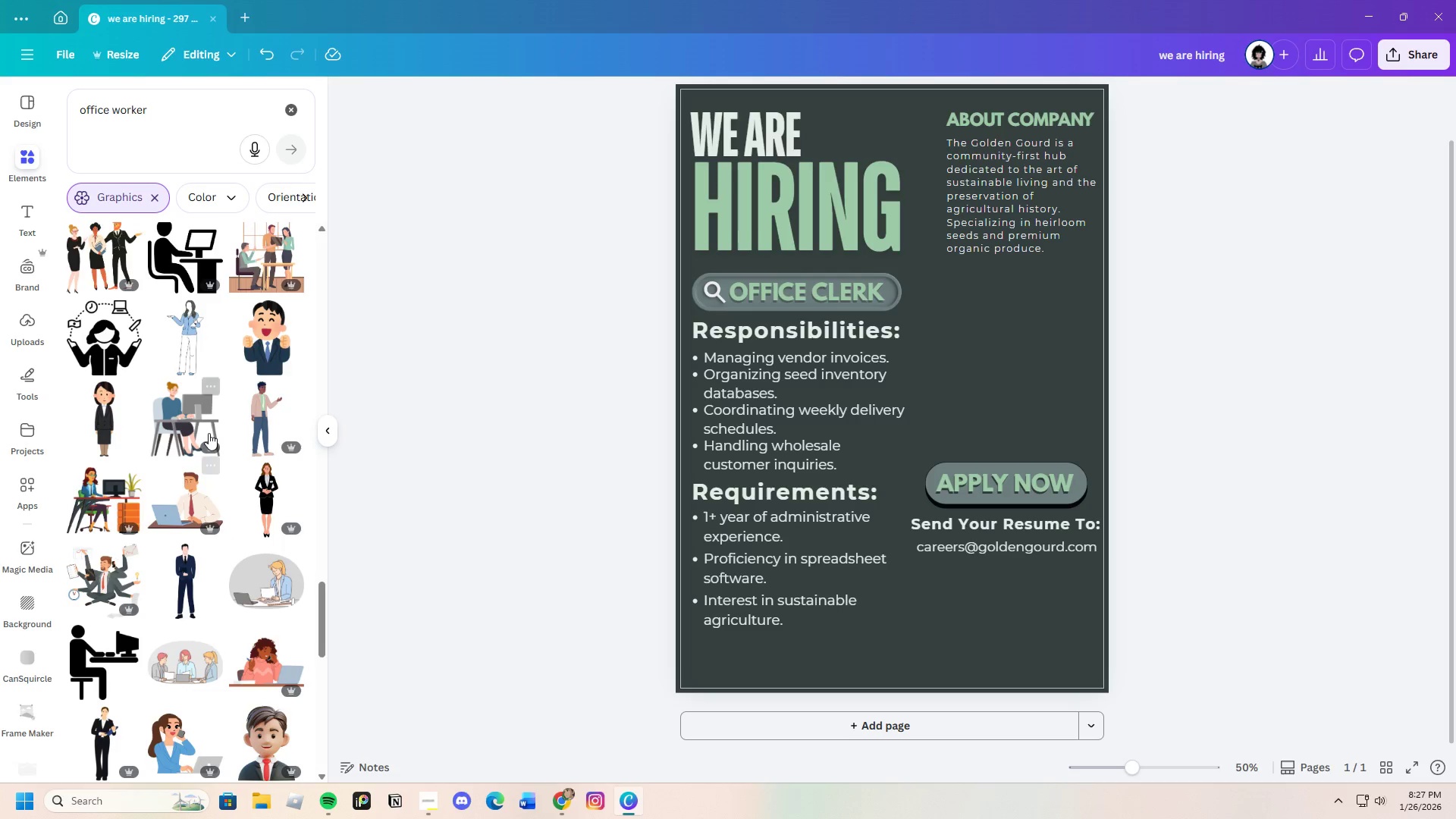 
scroll: coordinate [209, 432], scroll_direction: down, amount: 4.0
 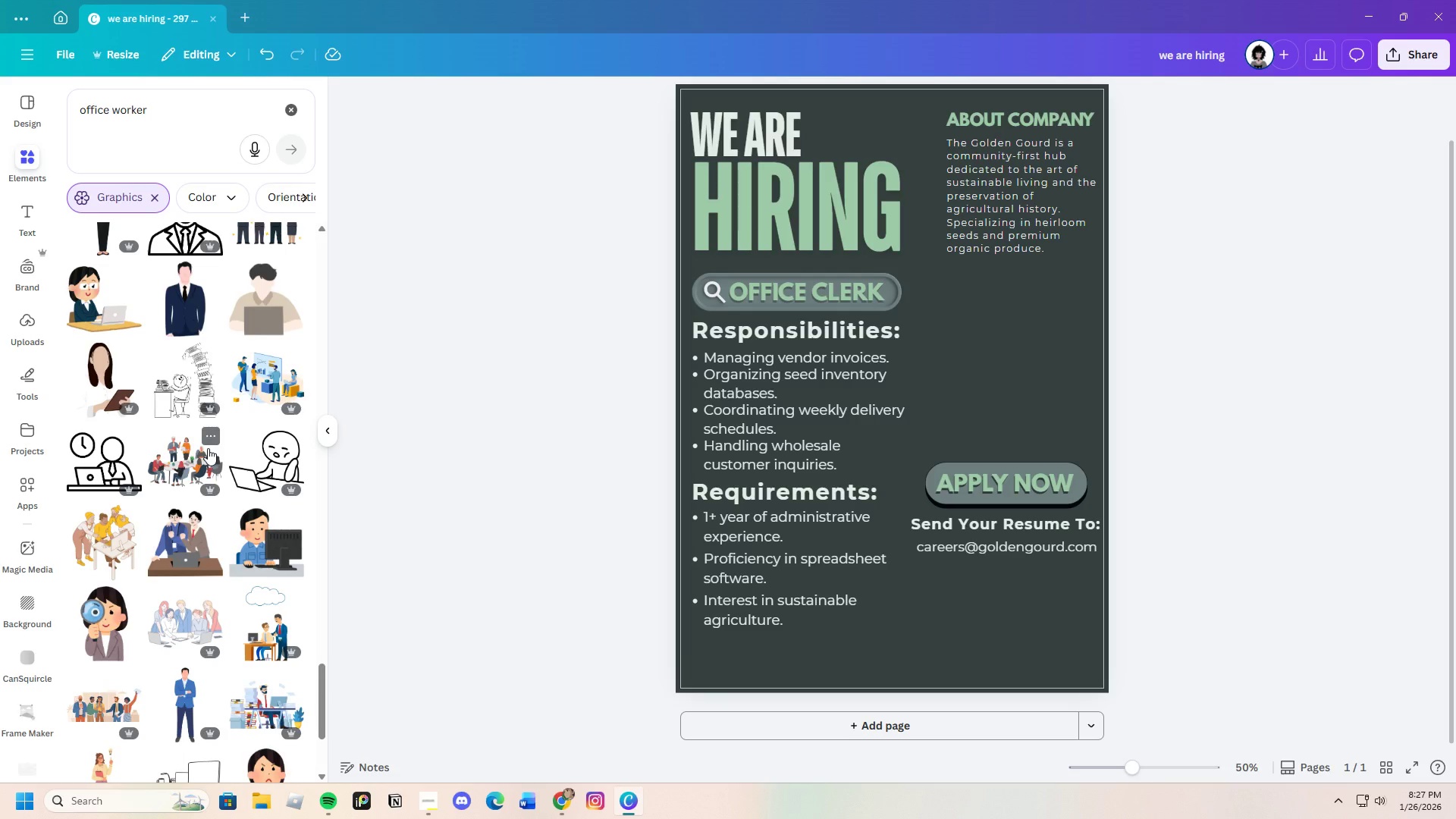 
wait(9.25)
 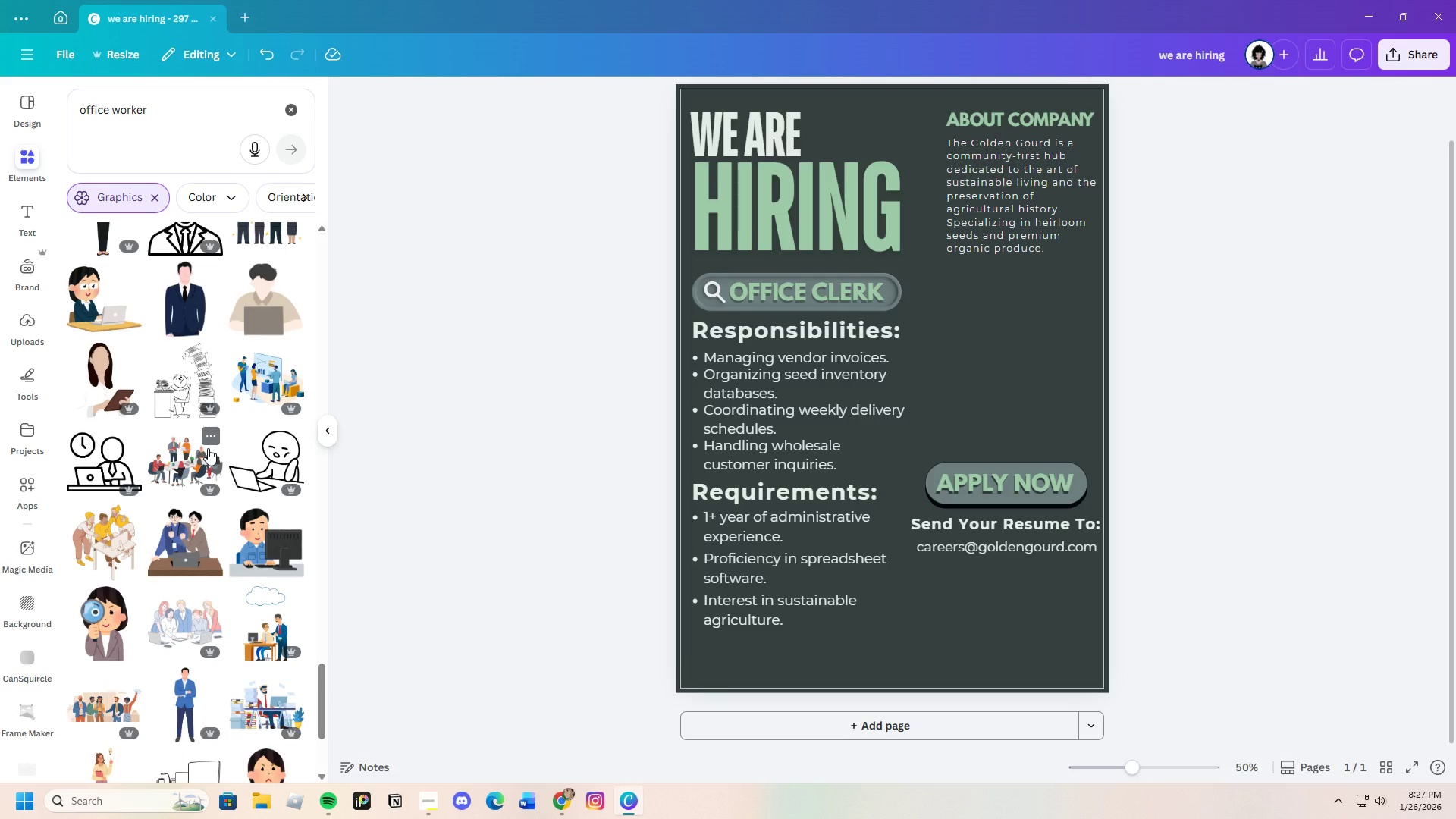 
left_click_drag(start_coordinate=[886, 658], to_coordinate=[752, 495])
 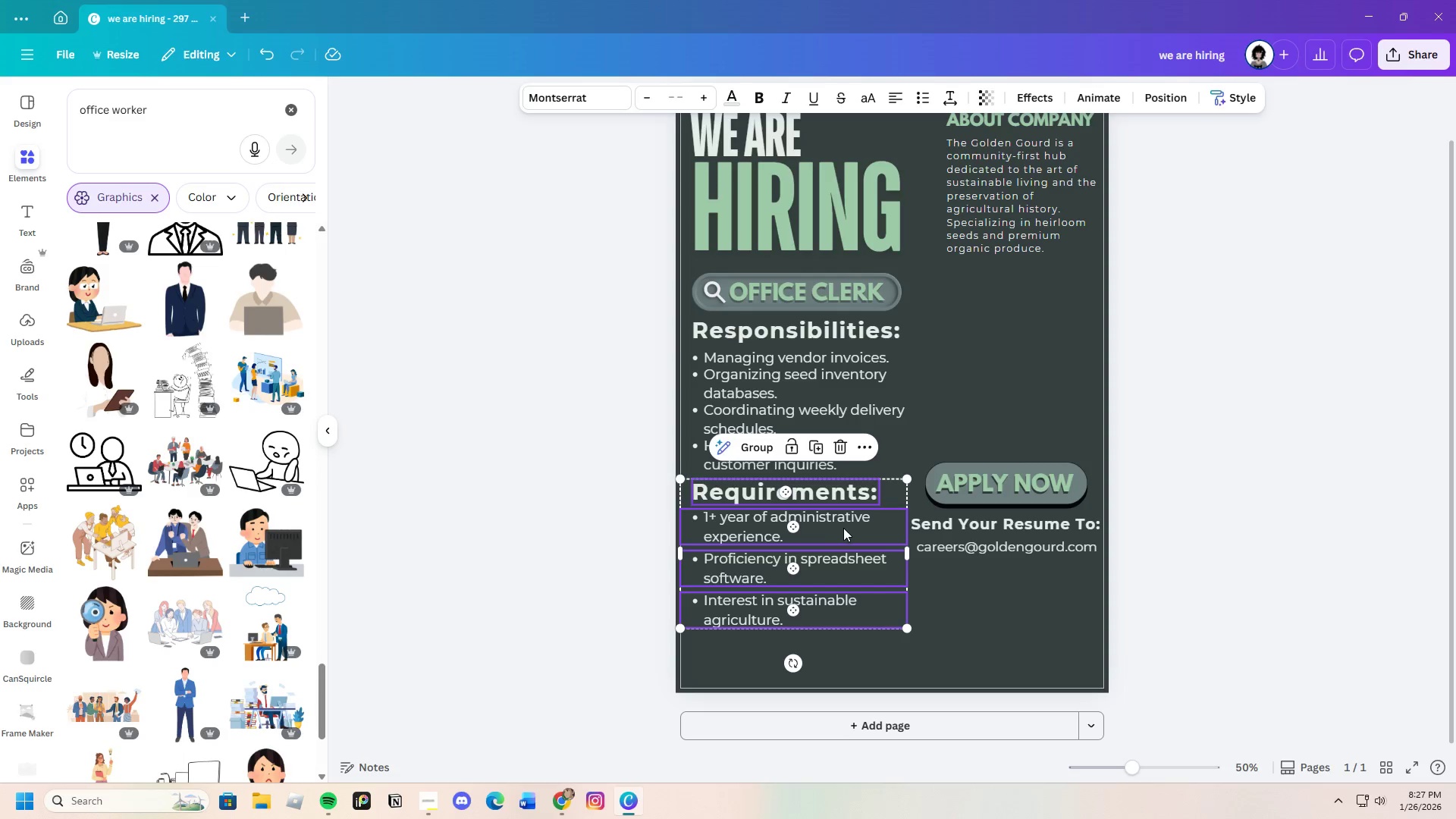 
left_click_drag(start_coordinate=[843, 528], to_coordinate=[846, 543])
 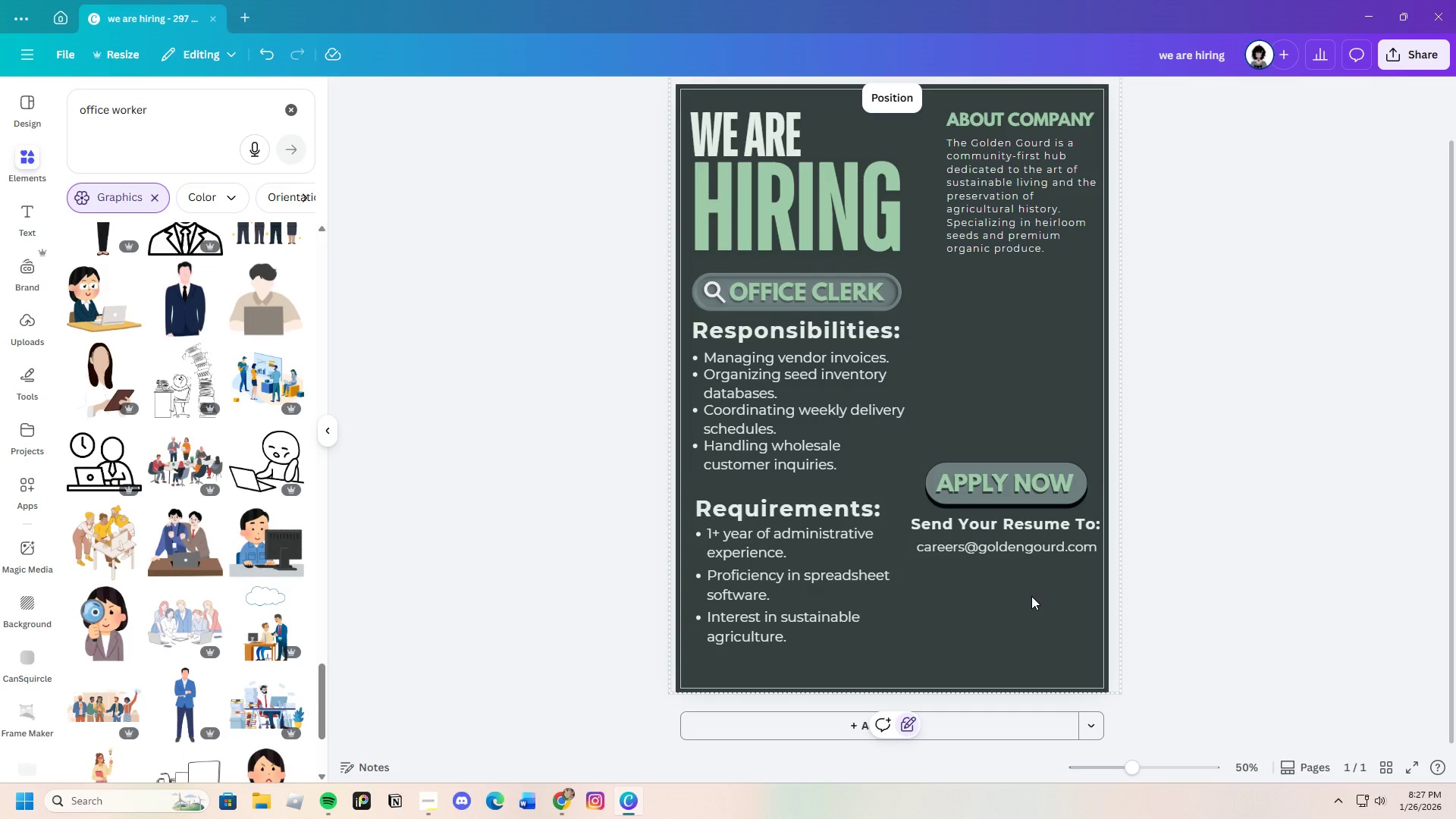 
left_click_drag(start_coordinate=[959, 445], to_coordinate=[999, 558])
 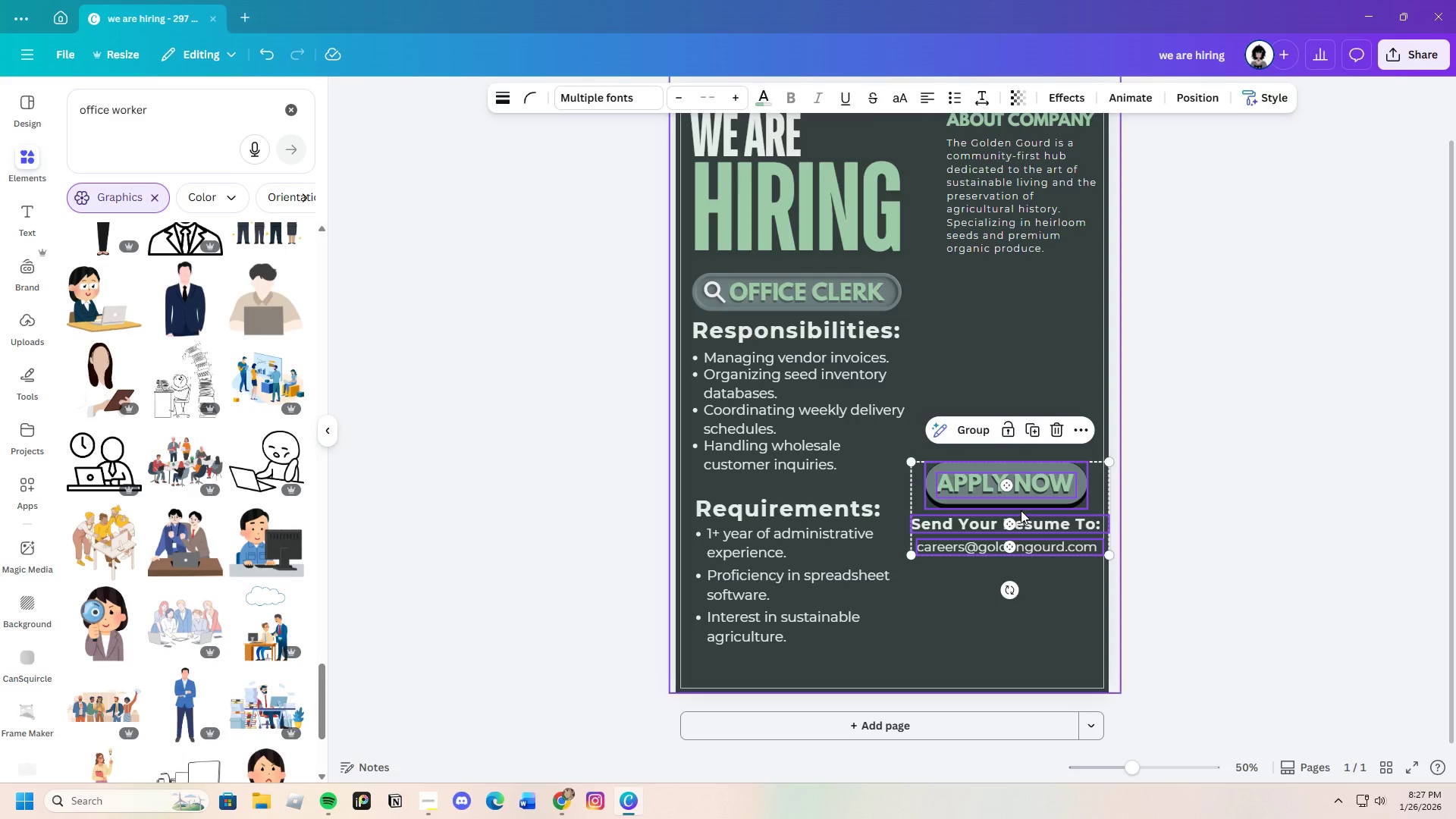 
left_click_drag(start_coordinate=[1021, 510], to_coordinate=[1021, 555])
 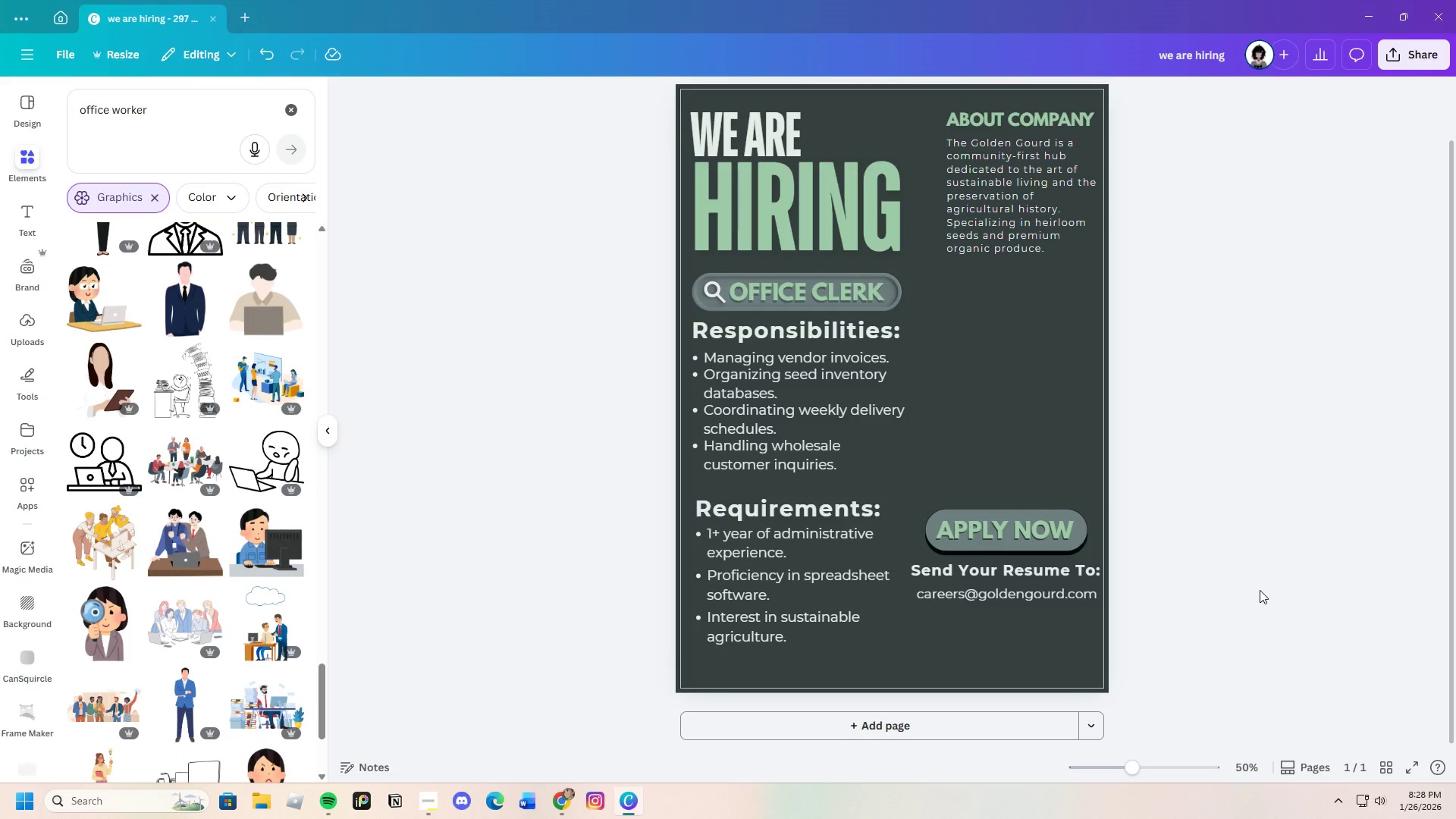 
wait(5.92)
 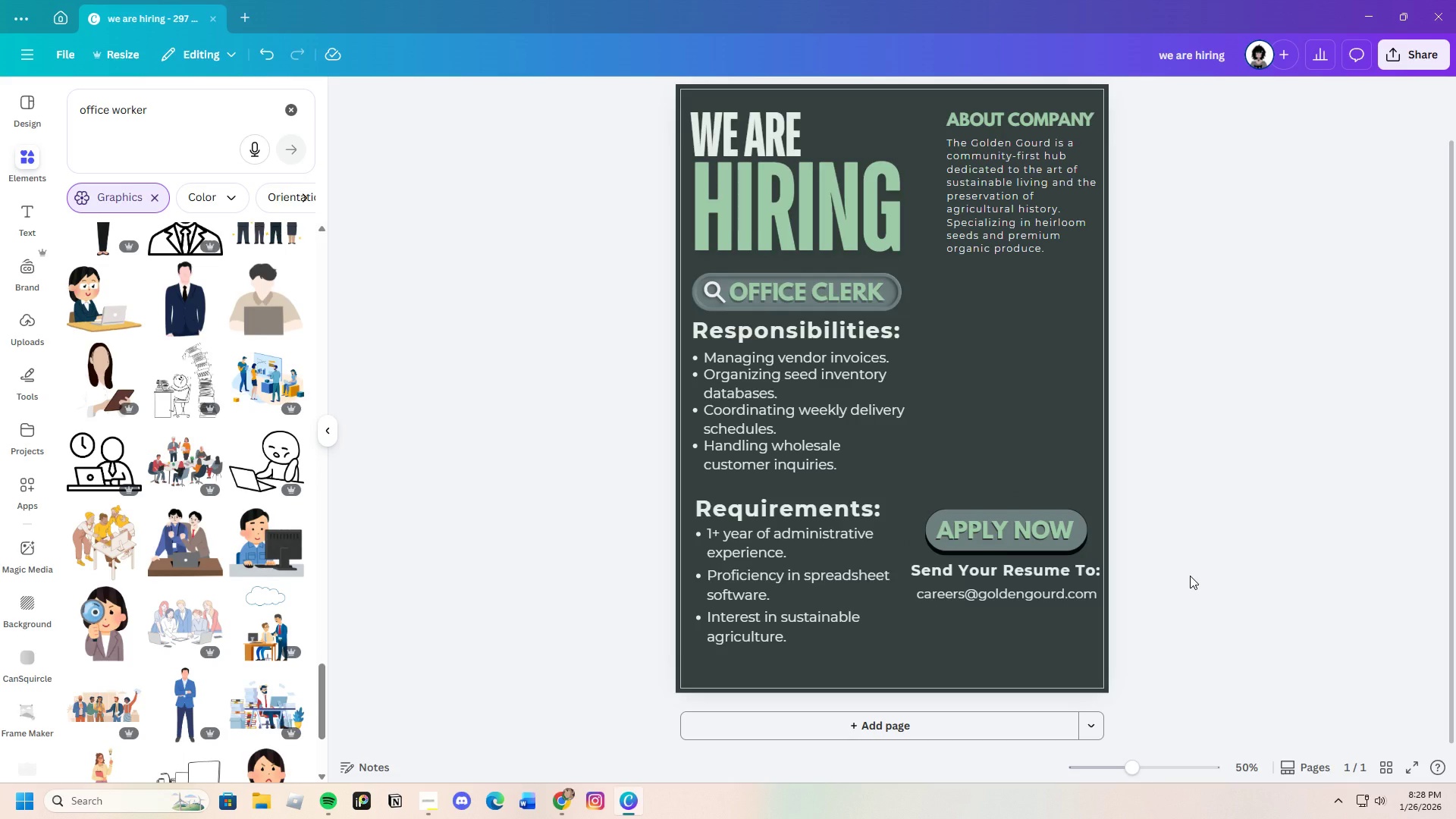 
scroll: coordinate [1232, 589], scroll_direction: up, amount: 1.0
 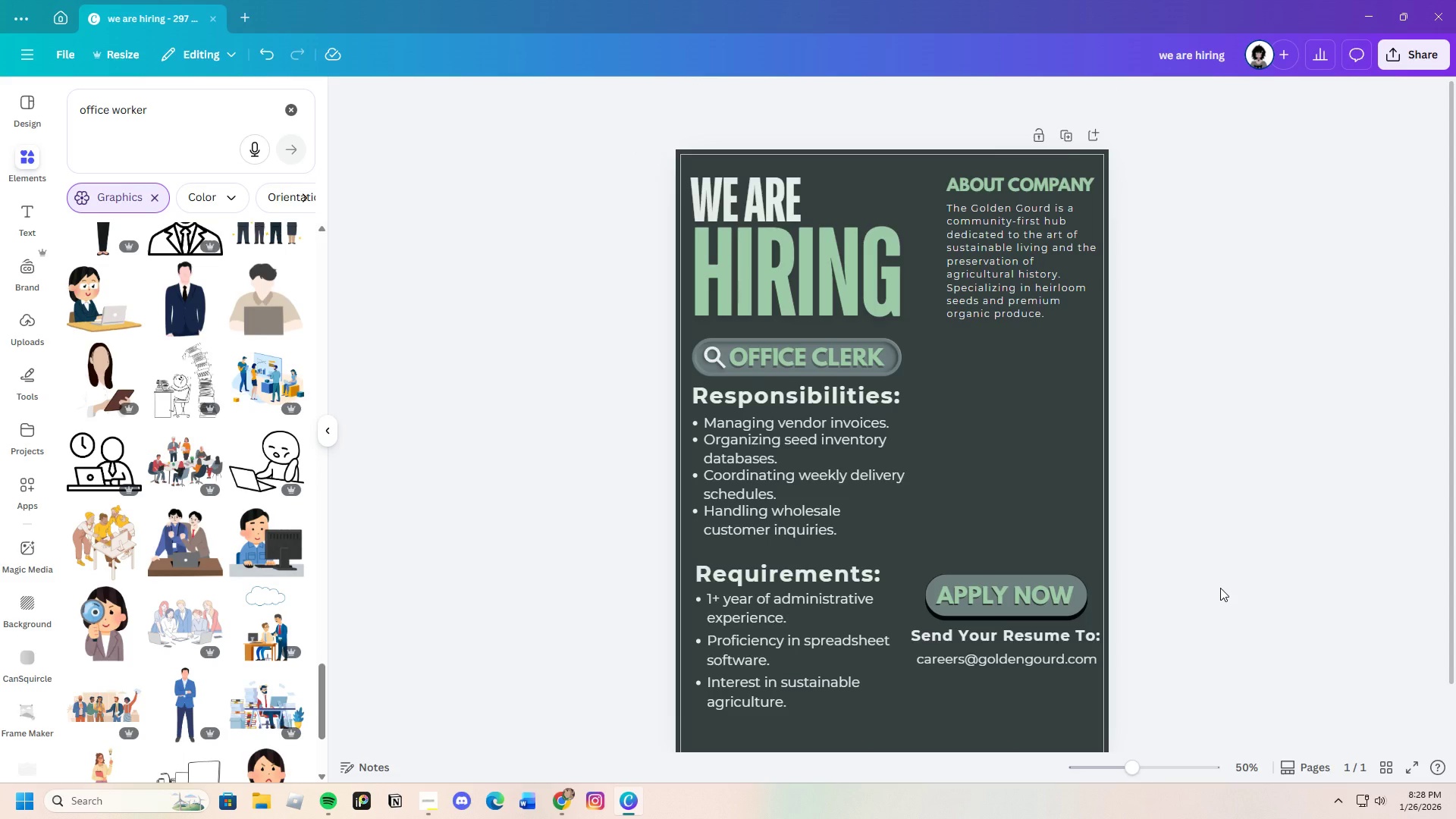 
scroll: coordinate [1219, 588], scroll_direction: down, amount: 1.0
 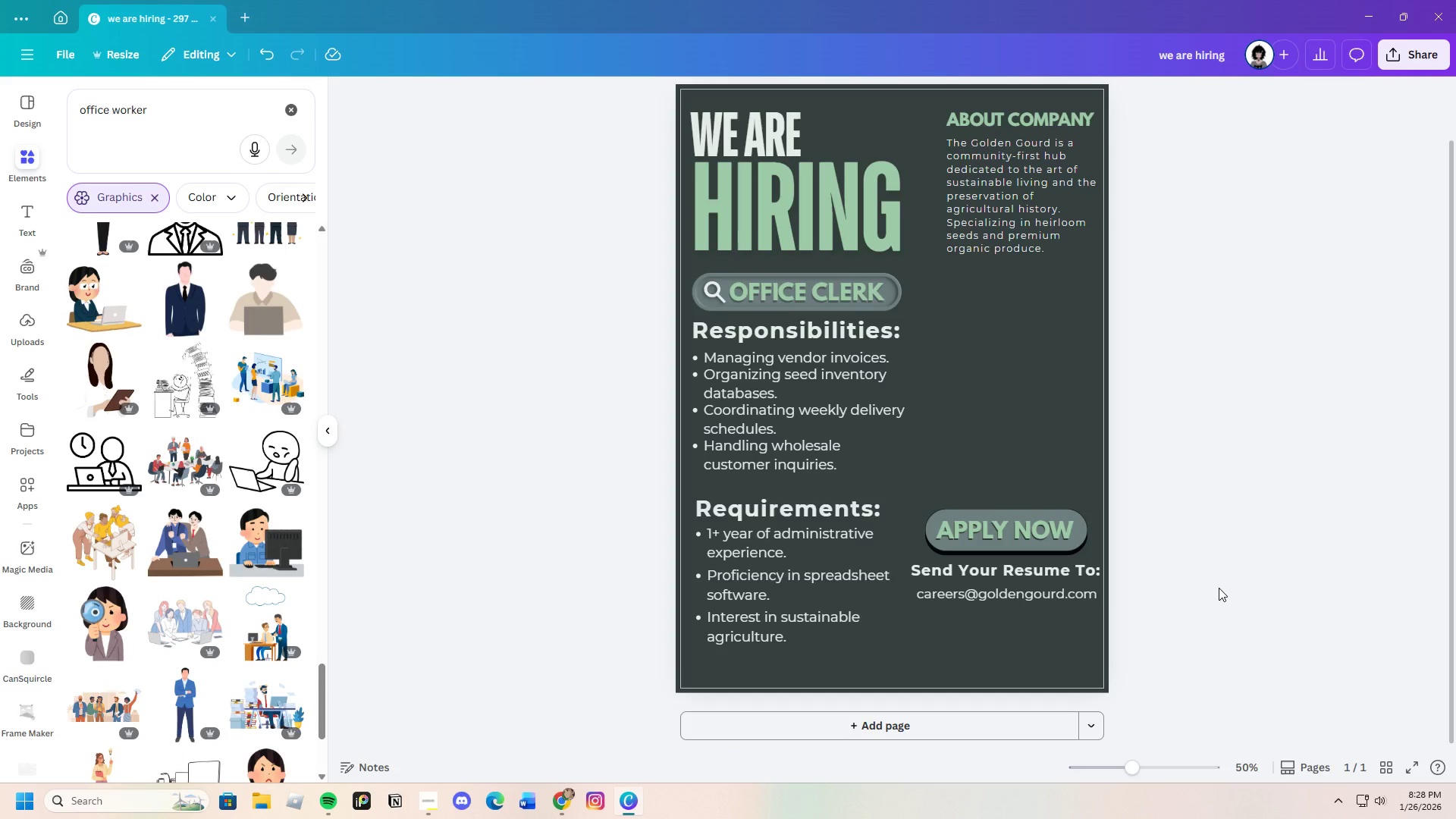 
scroll: coordinate [1219, 588], scroll_direction: up, amount: 1.0
 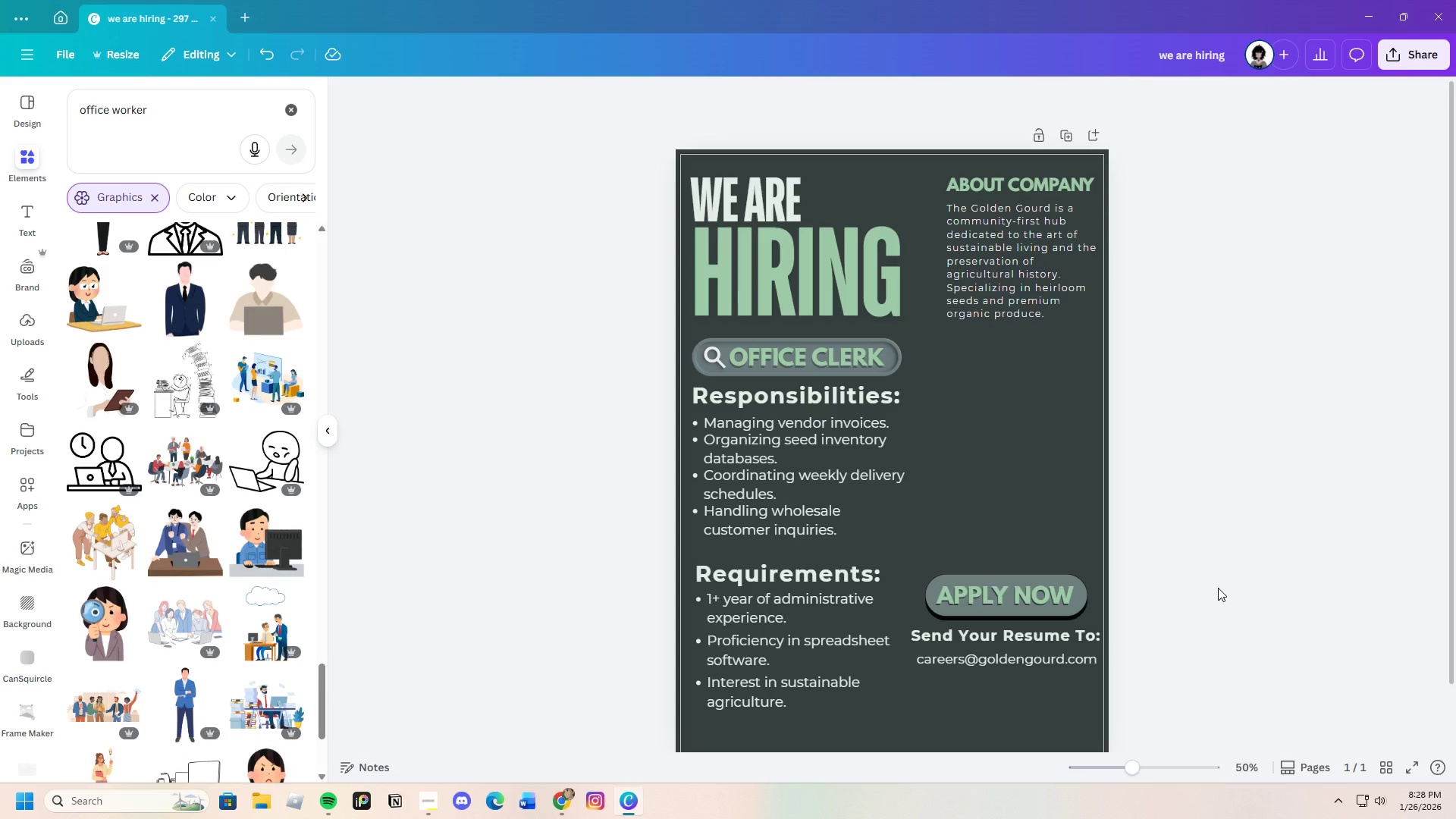 
scroll: coordinate [1218, 588], scroll_direction: down, amount: 1.0
 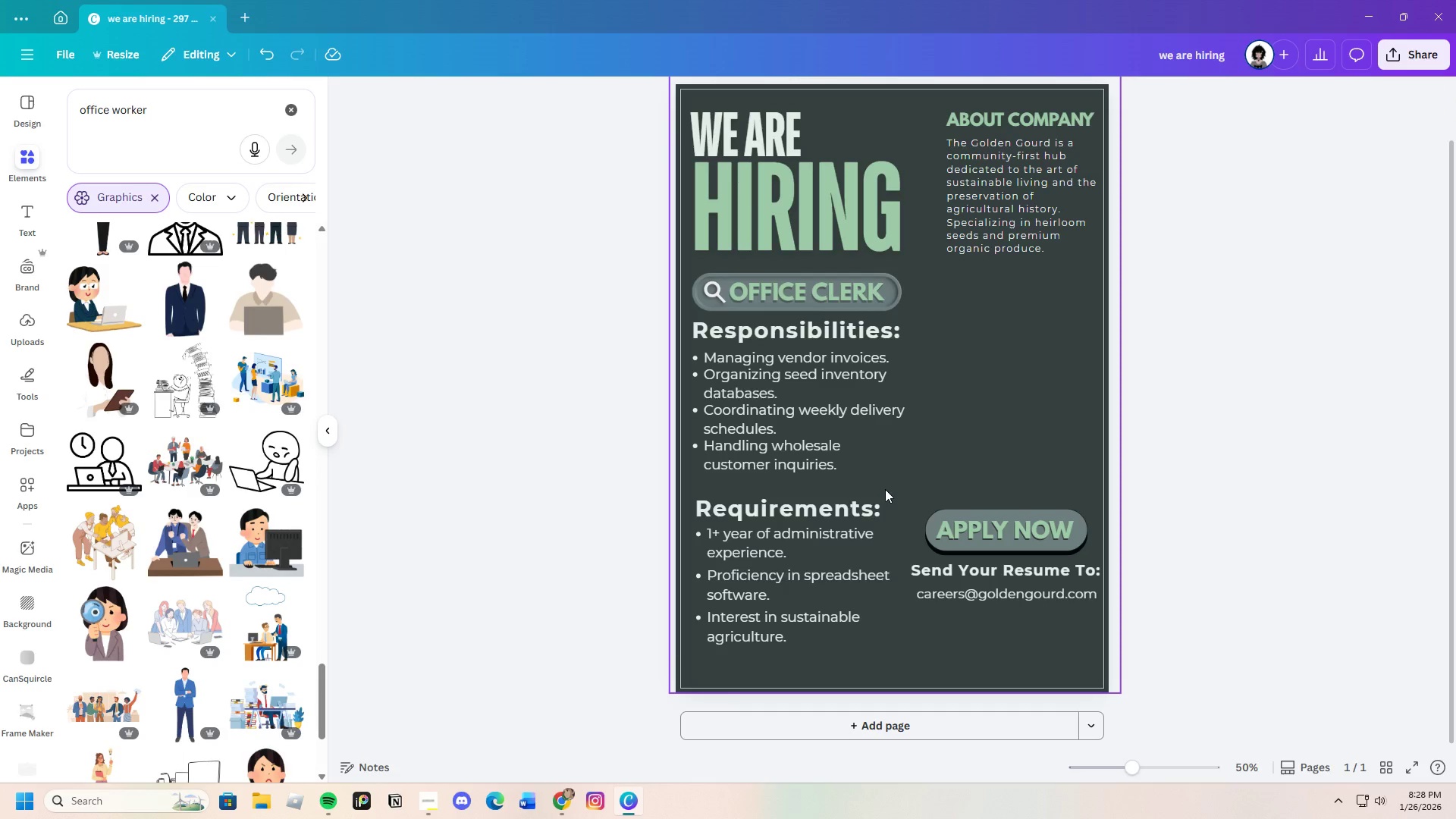 
left_click_drag(start_coordinate=[883, 485], to_coordinate=[710, 340])
 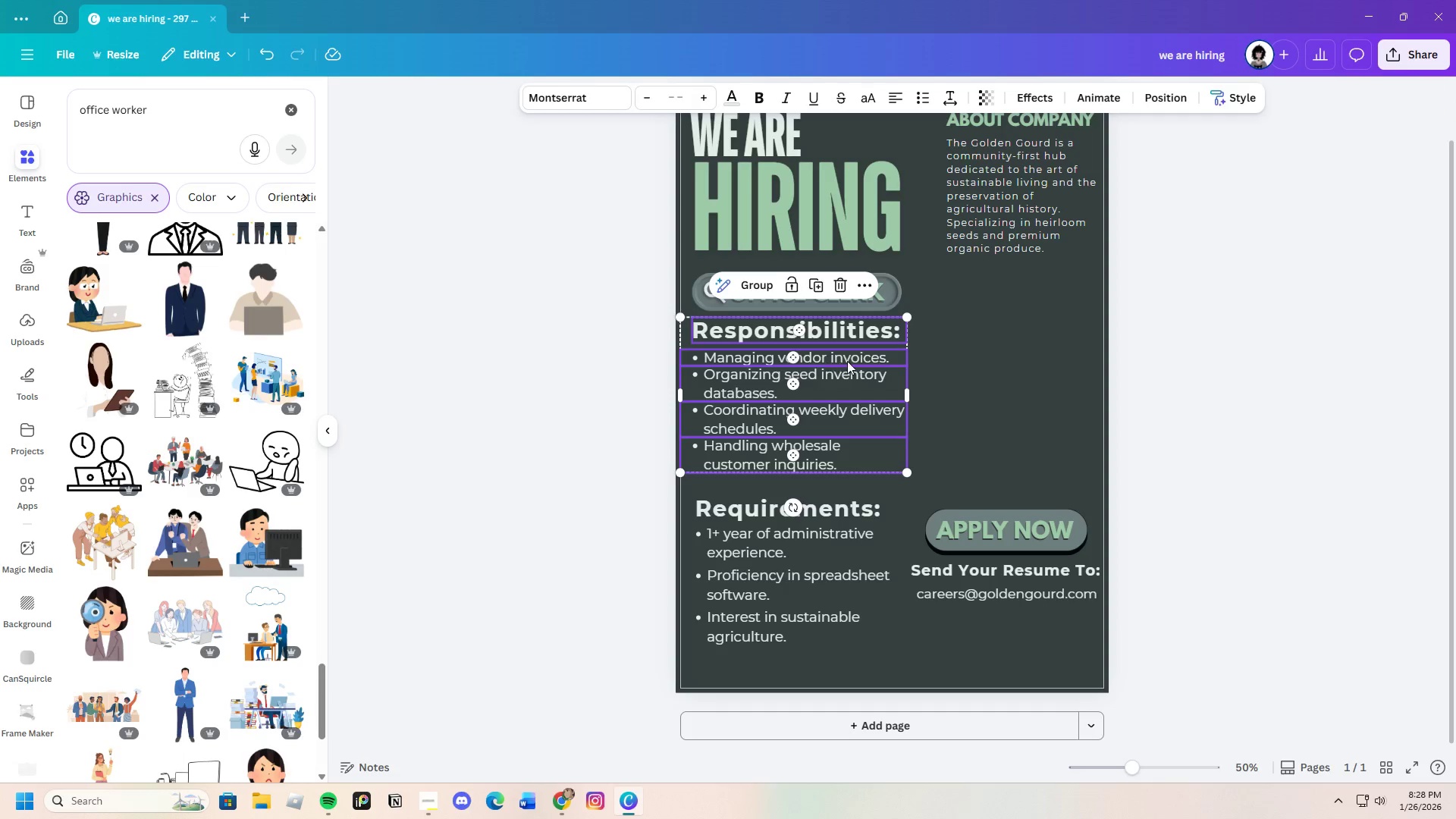 
left_click_drag(start_coordinate=[847, 361], to_coordinate=[849, 372])
 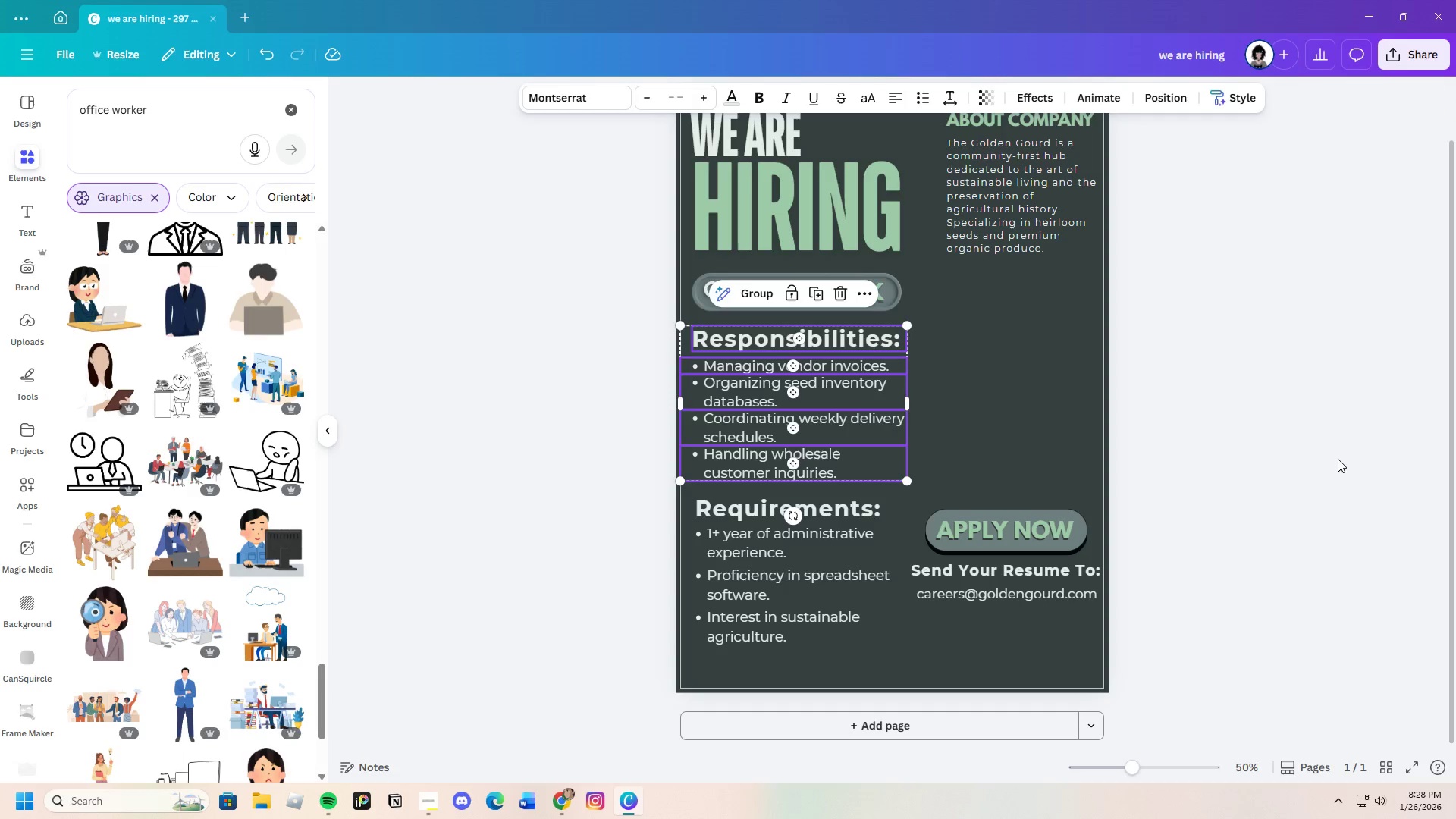 
left_click([1338, 459])
 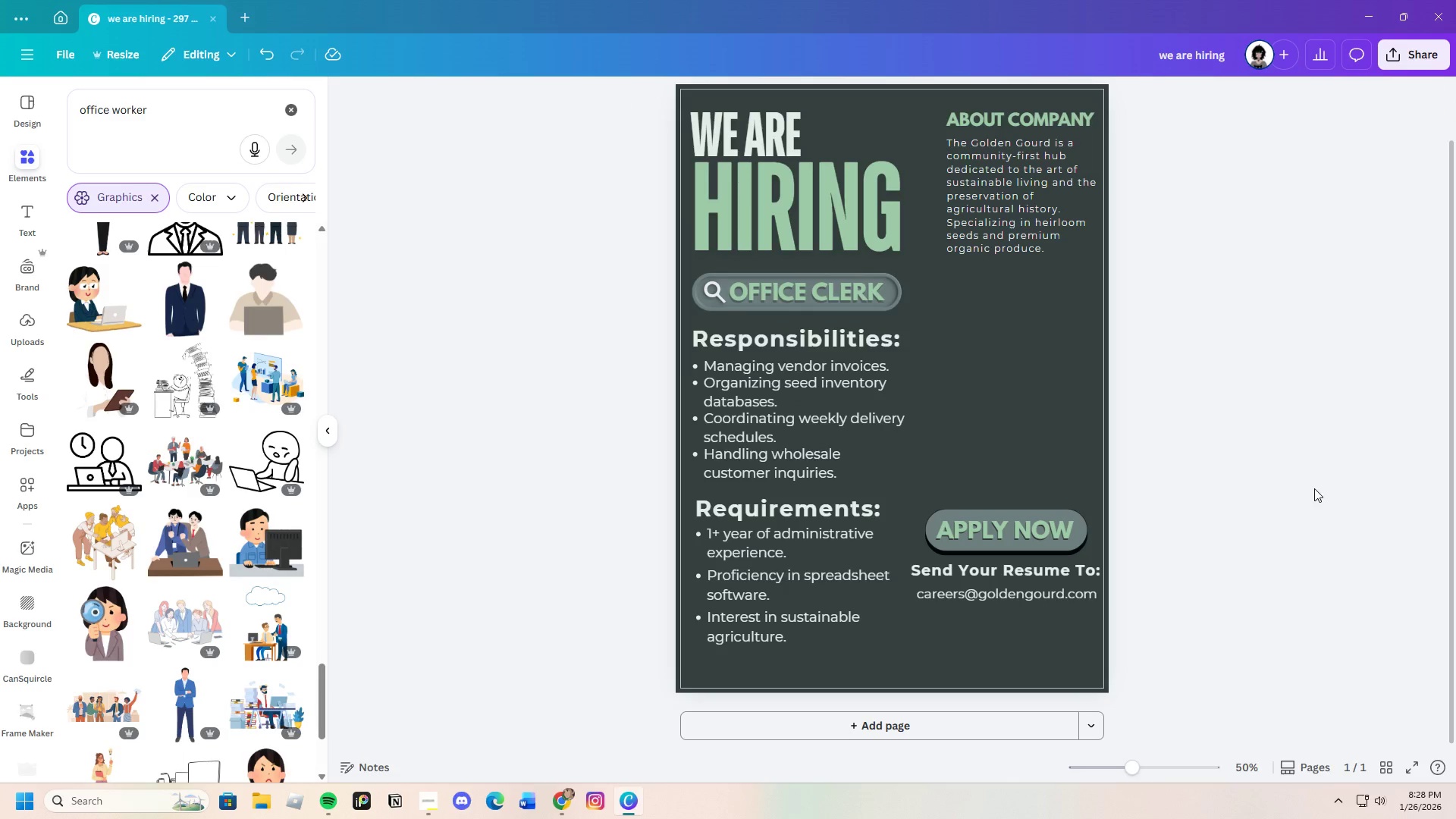 
scroll: coordinate [1274, 513], scroll_direction: down, amount: 2.0
 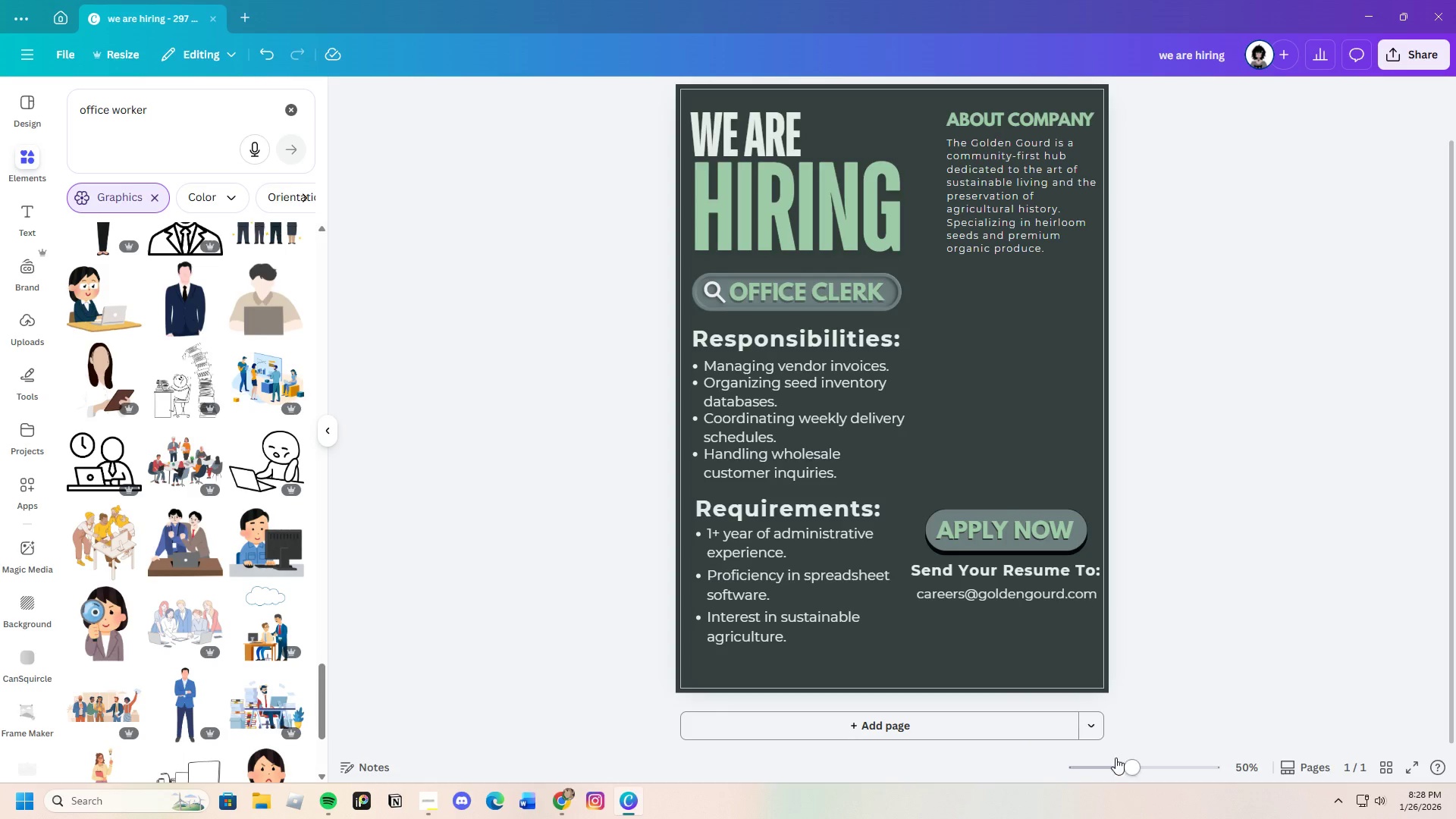 
left_click_drag(start_coordinate=[1122, 766], to_coordinate=[1128, 759])
 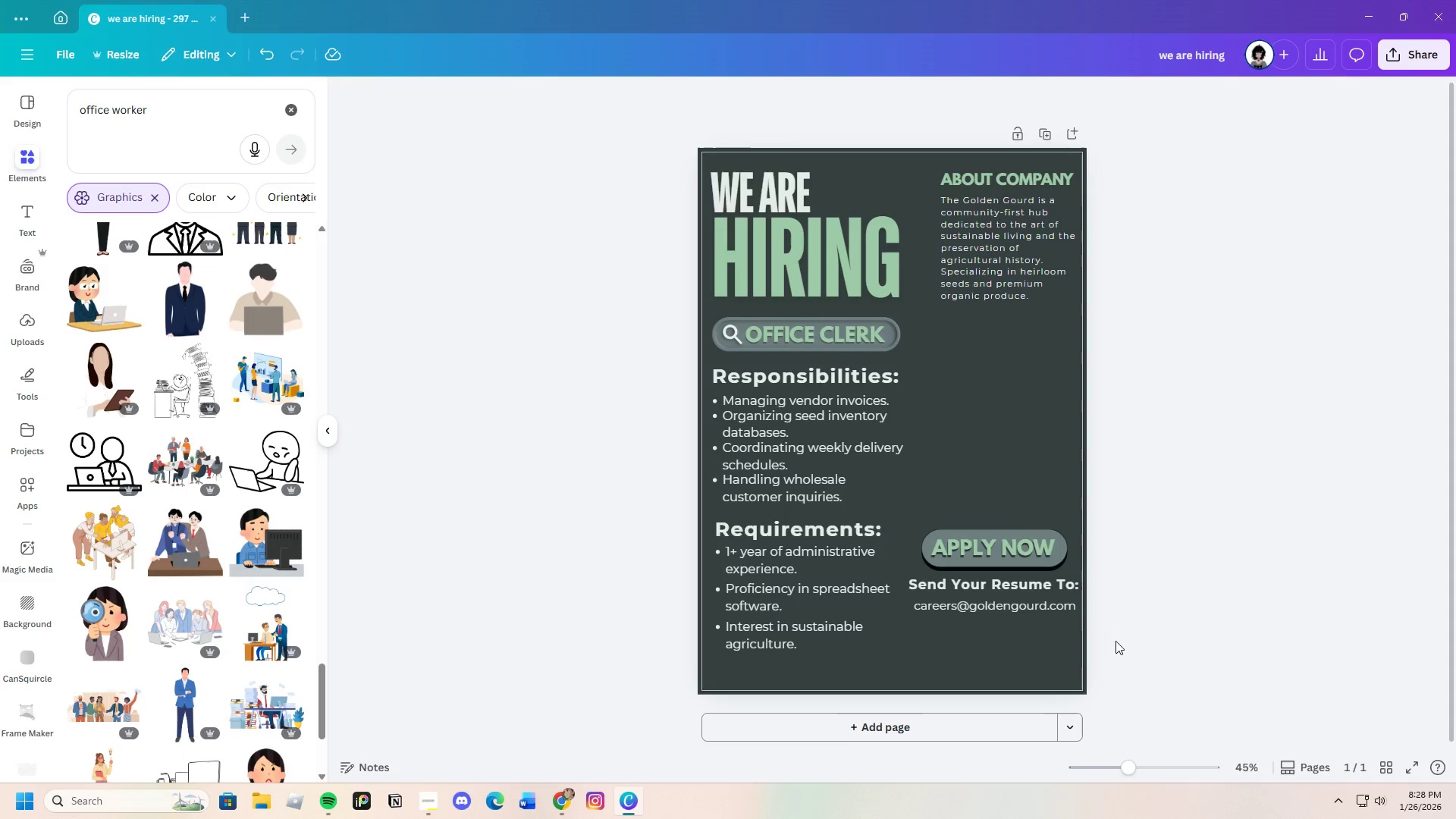 
scroll: coordinate [224, 548], scroll_direction: down, amount: 28.0
 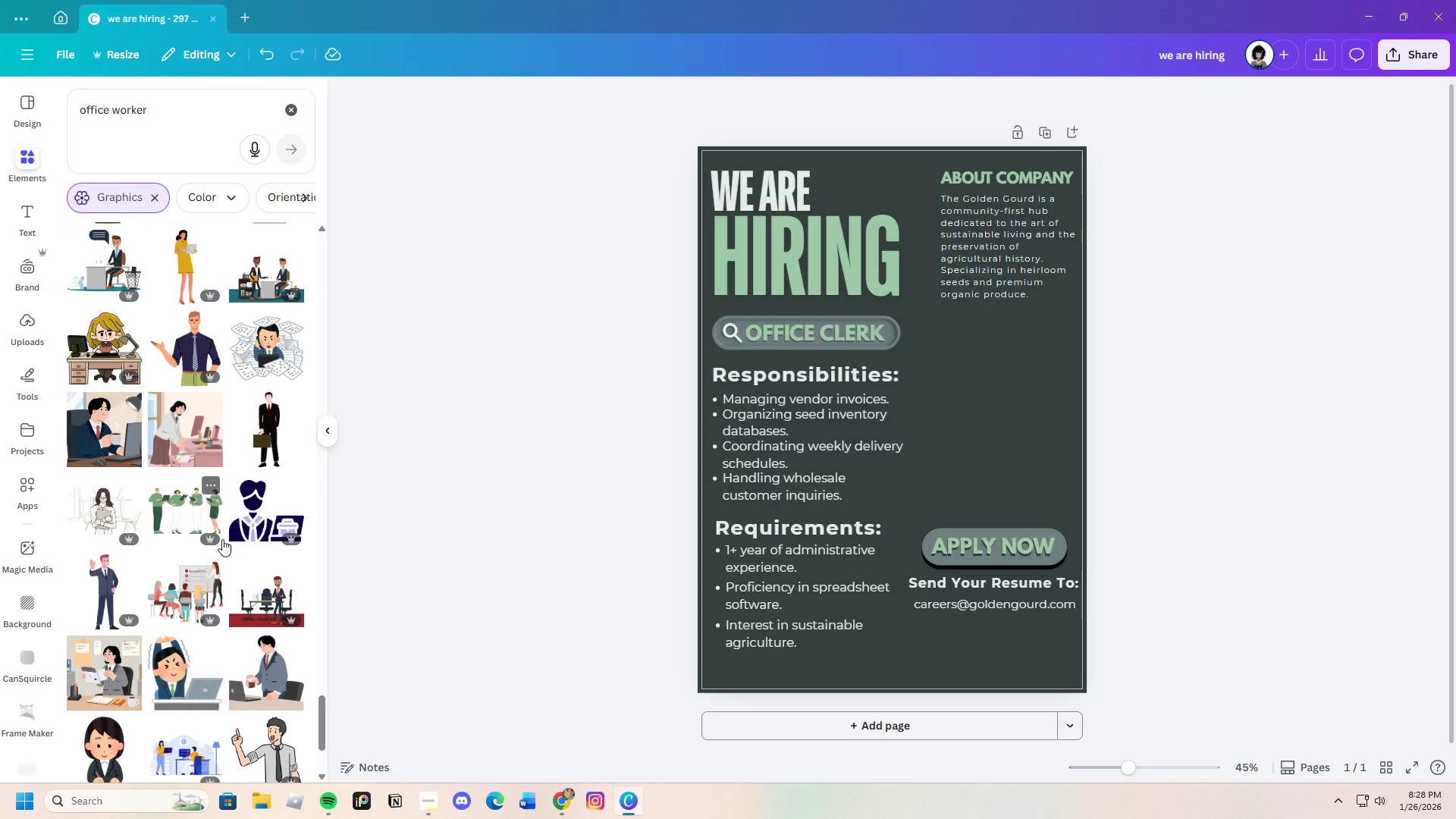 
scroll: coordinate [223, 535], scroll_direction: down, amount: 17.0
 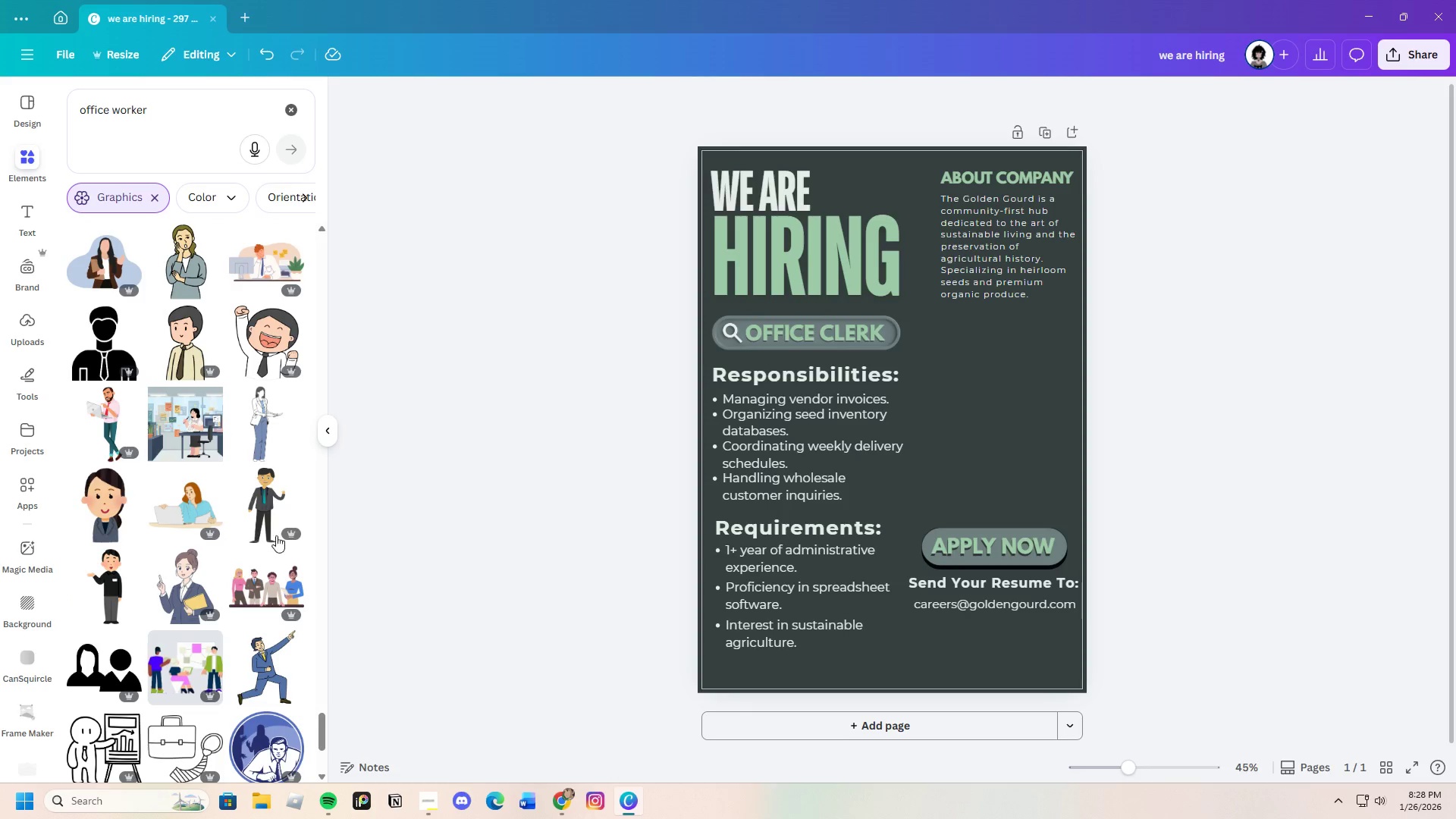 
wait(5.37)
 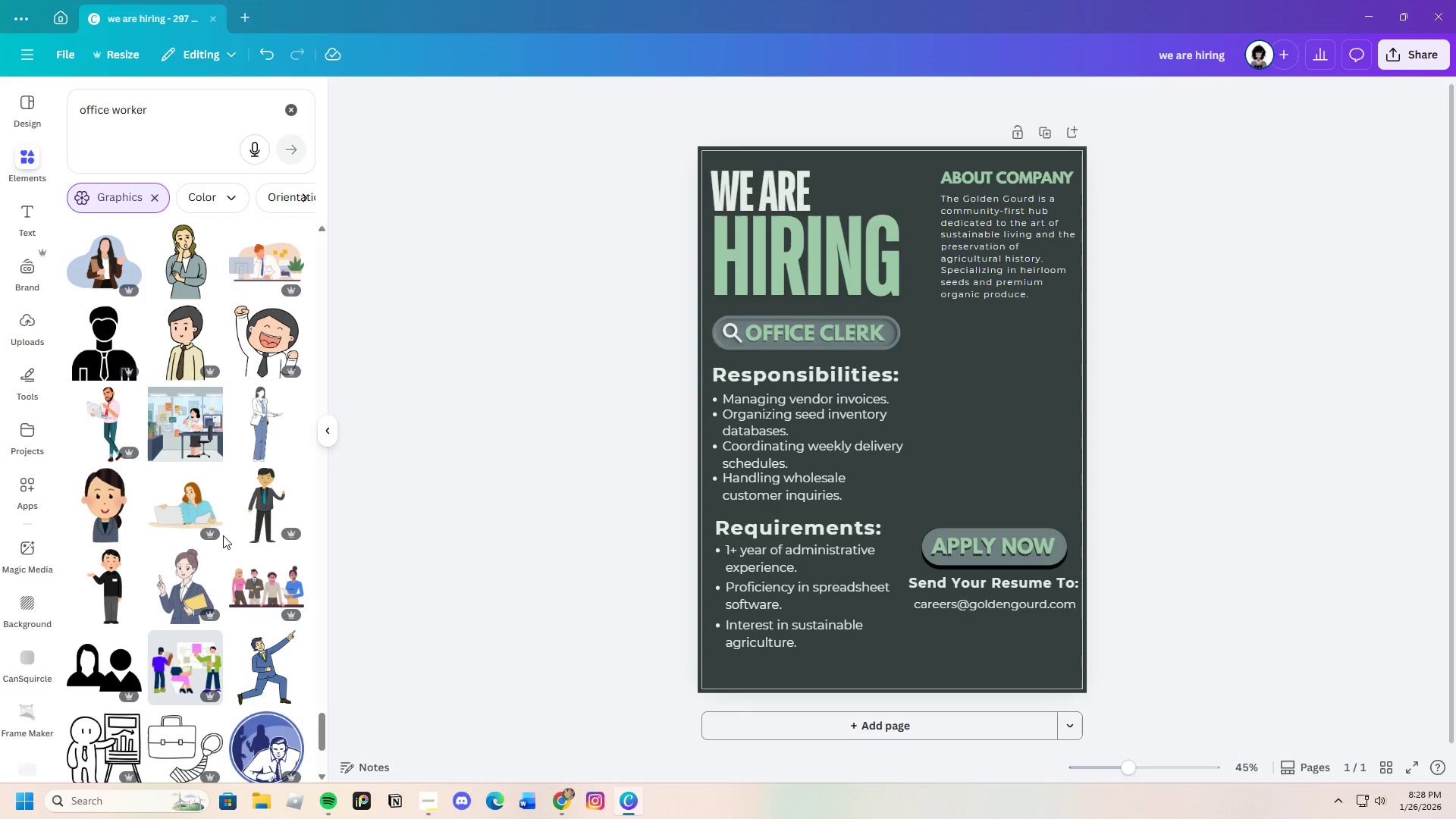 
left_click([931, 529])
 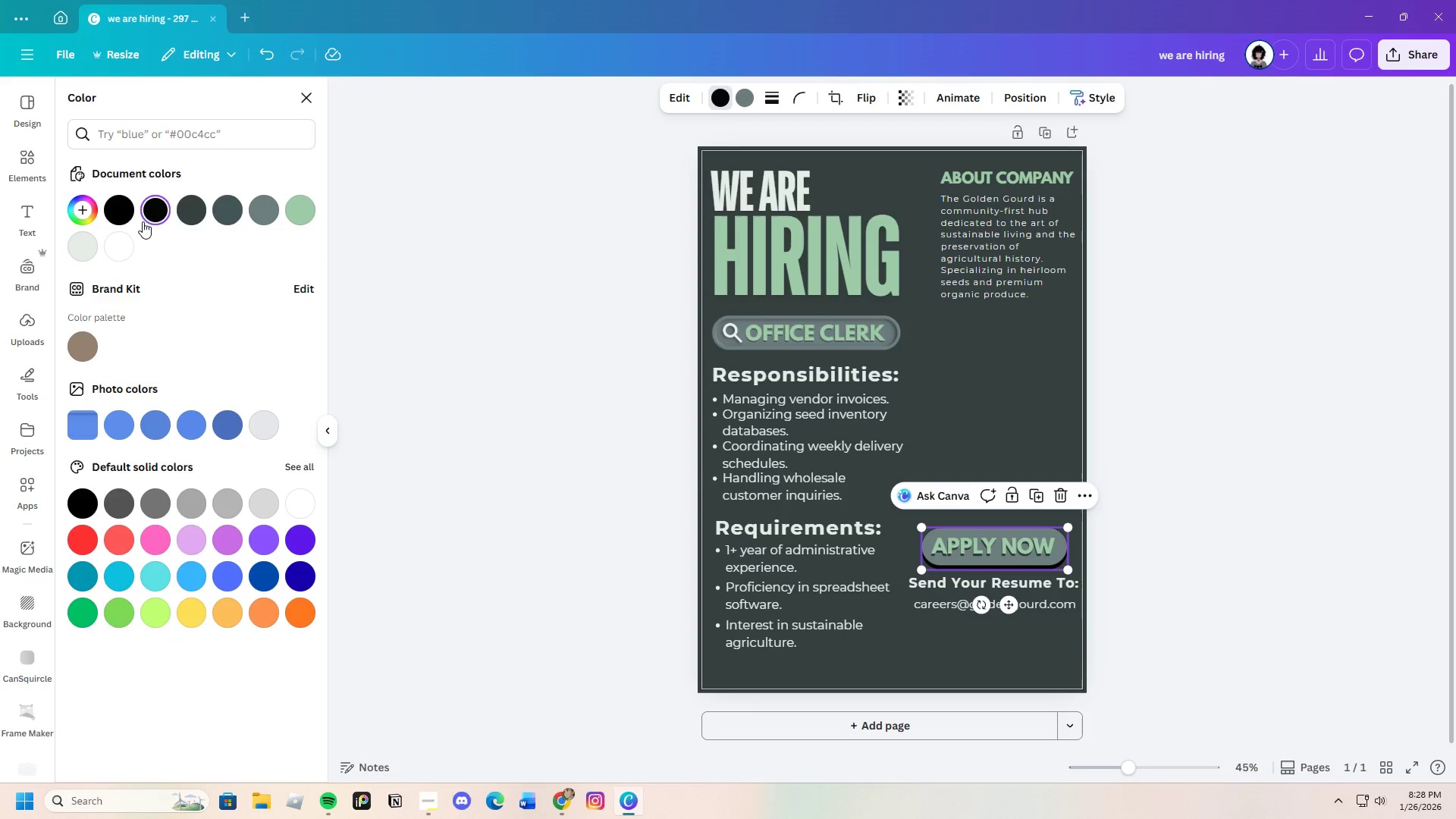 
left_click([83, 209])
 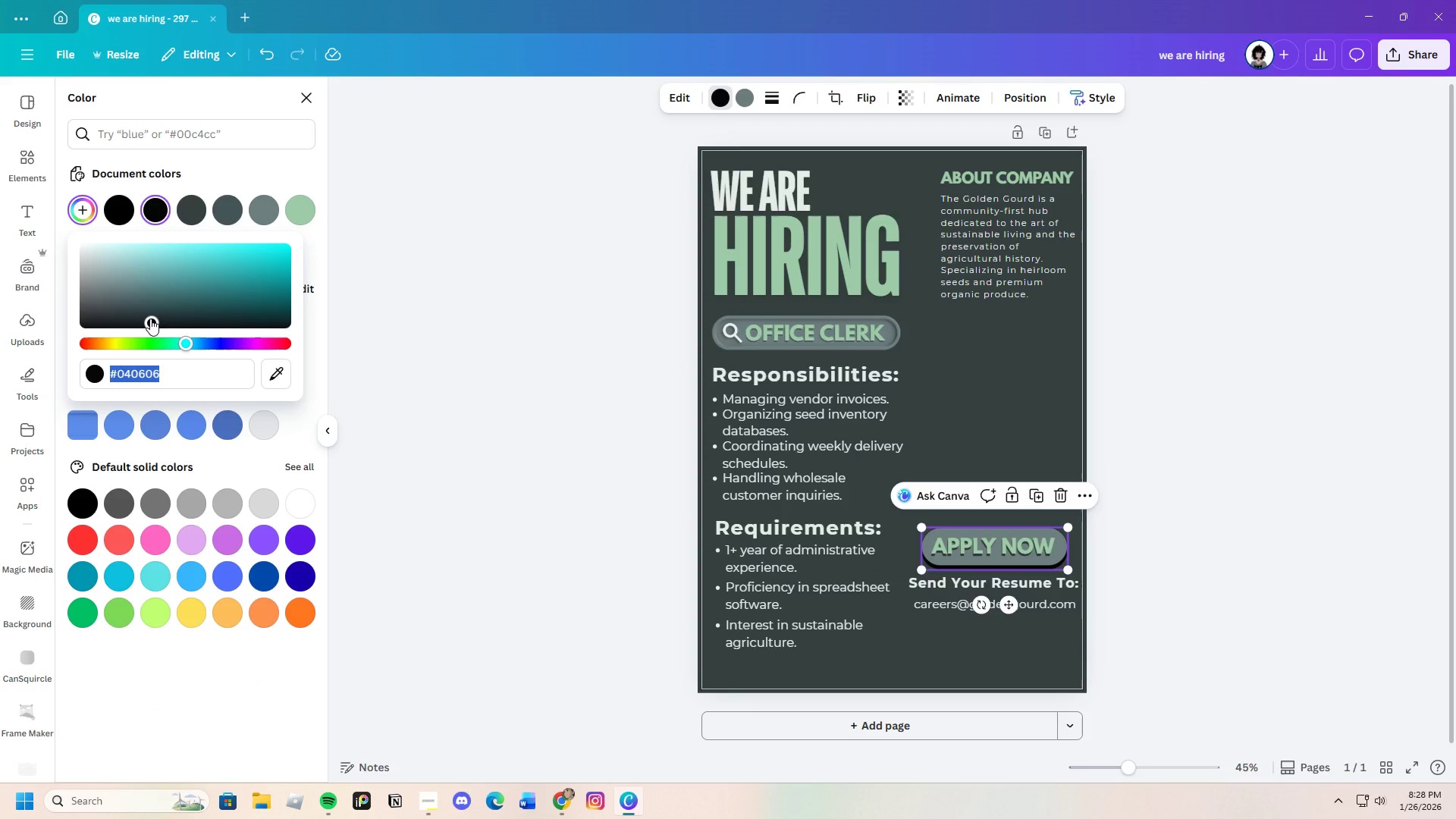 
left_click_drag(start_coordinate=[150, 318], to_coordinate=[150, 315])
 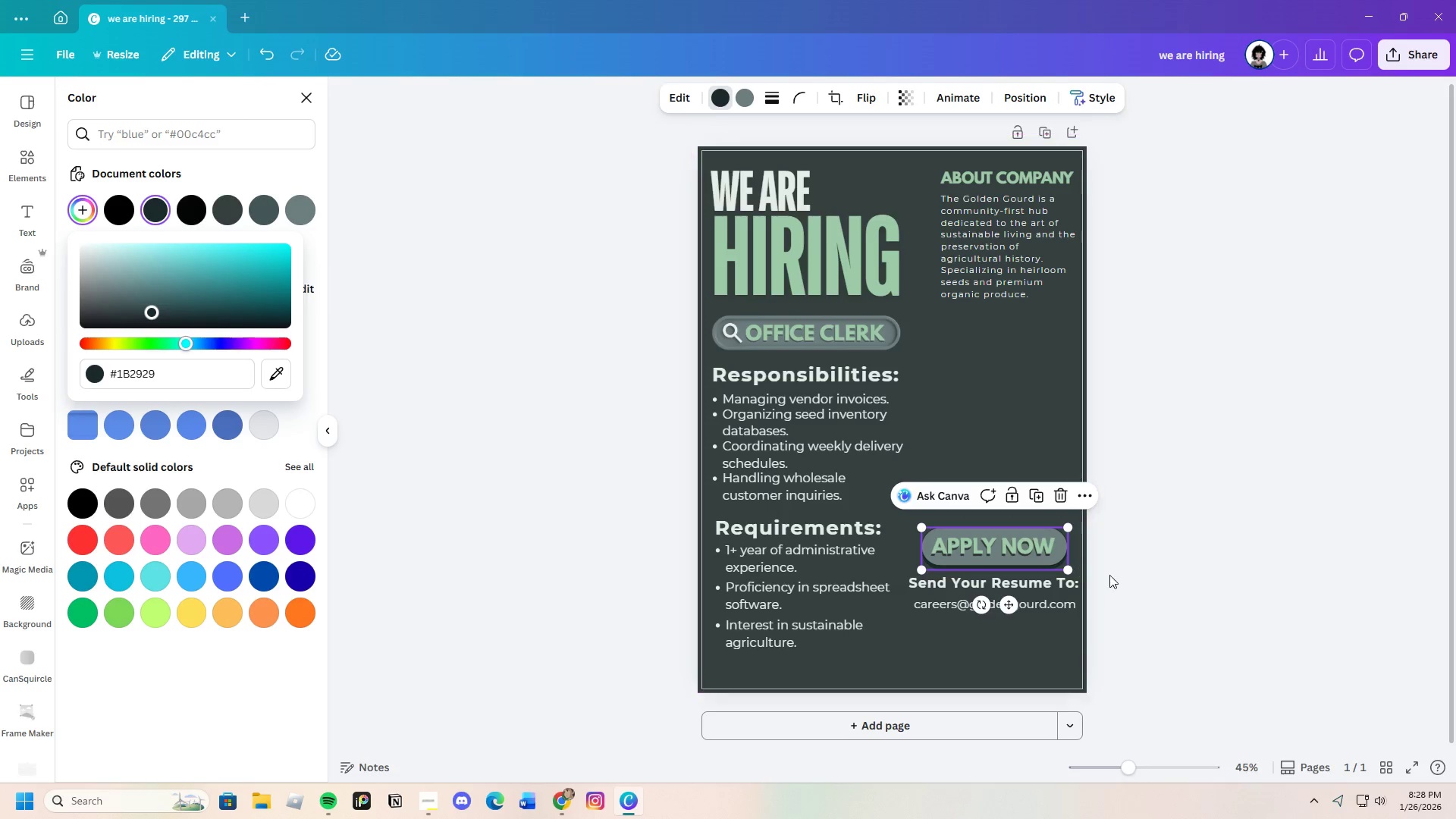 
left_click([1131, 581])
 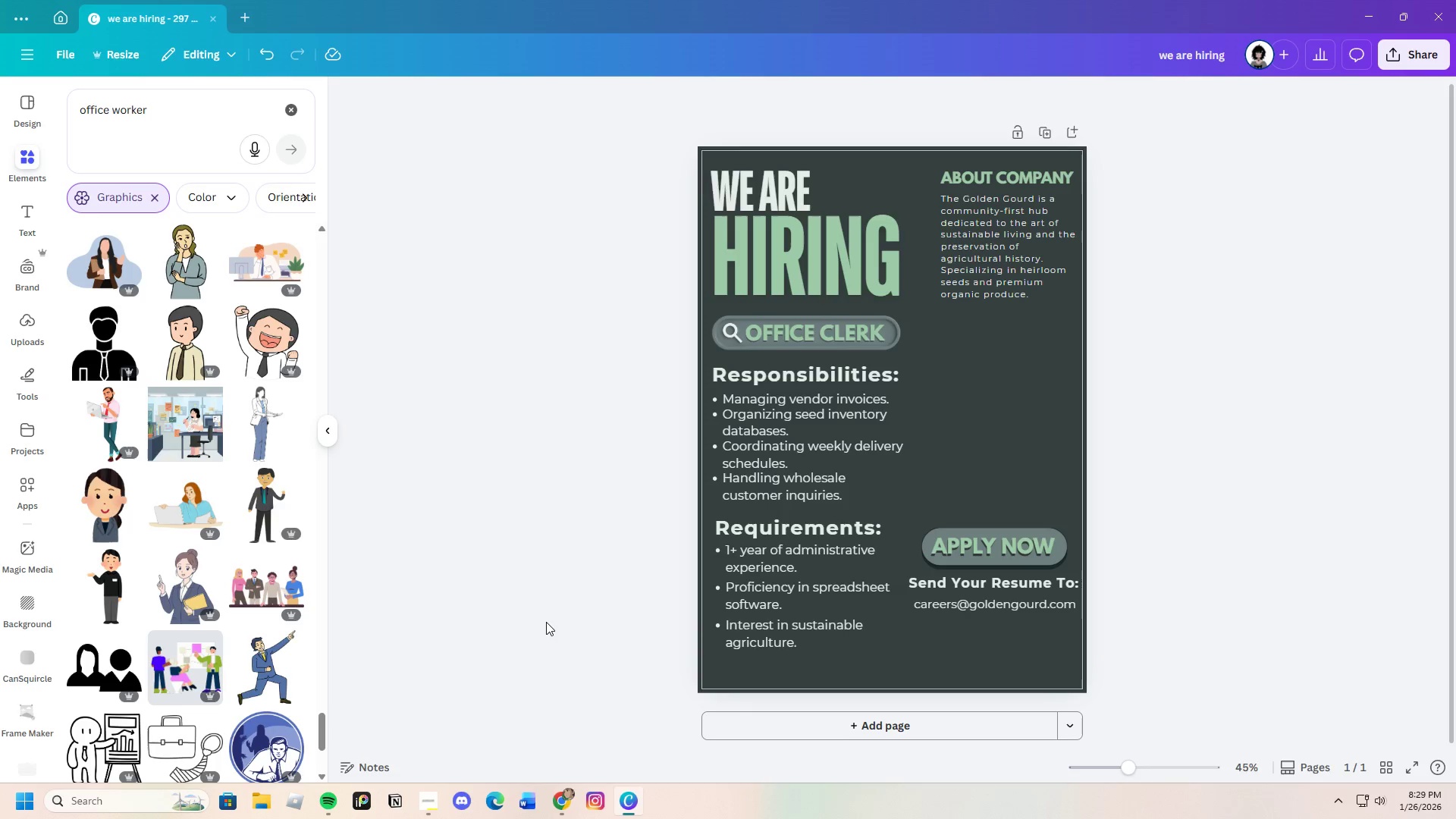 
wait(28.08)
 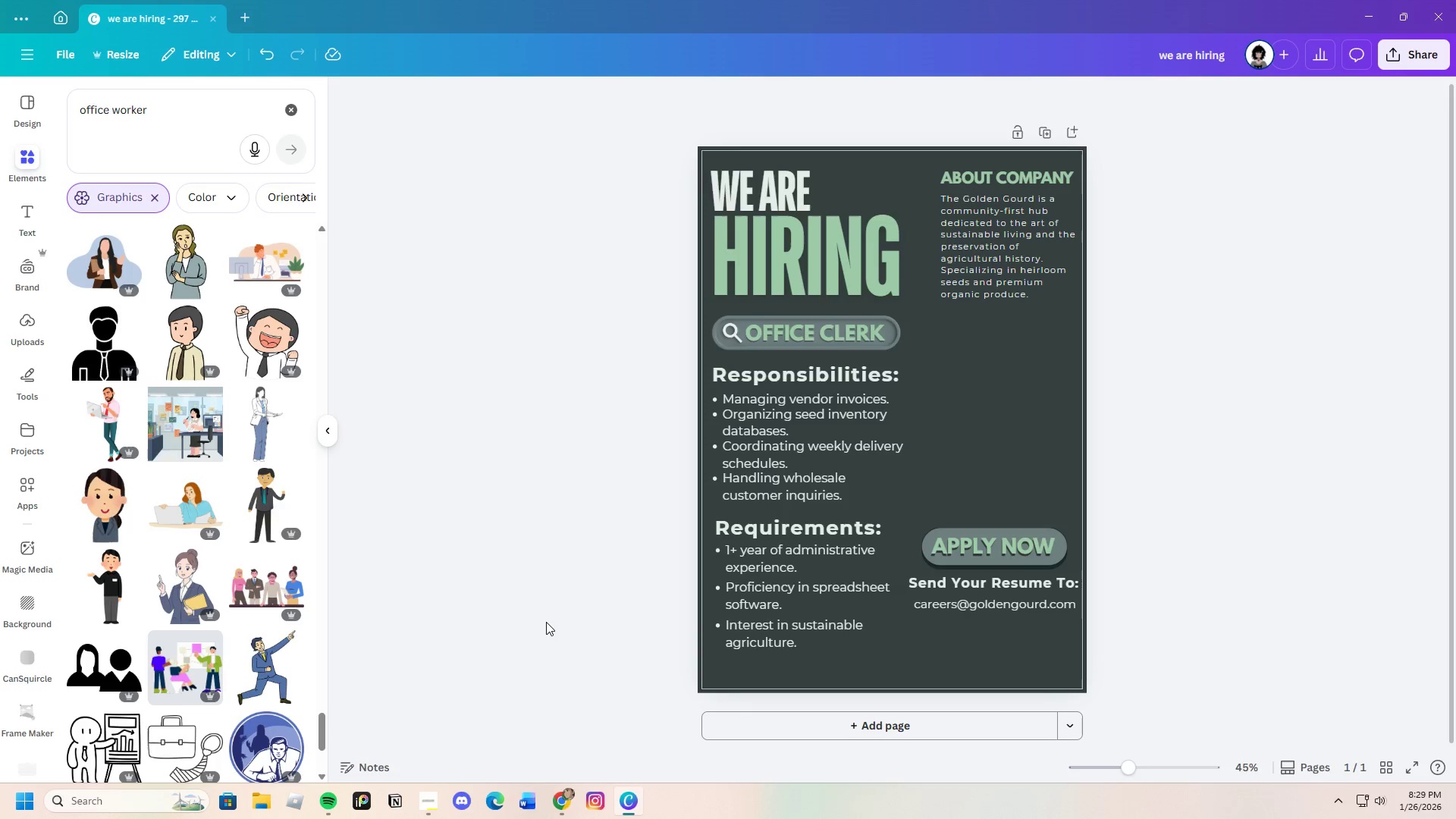 
scroll: coordinate [250, 570], scroll_direction: down, amount: 14.0
 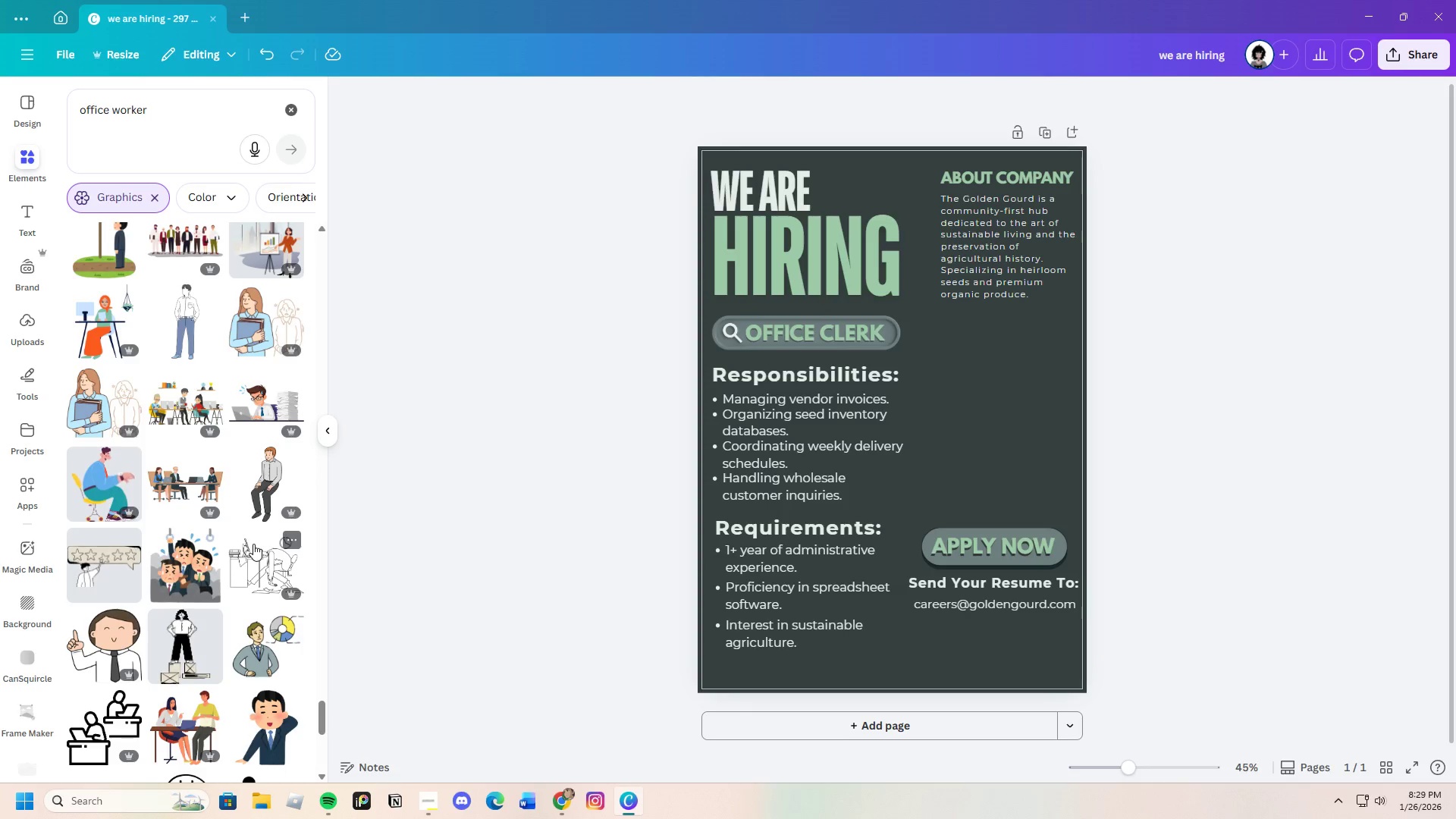 
wait(36.91)
 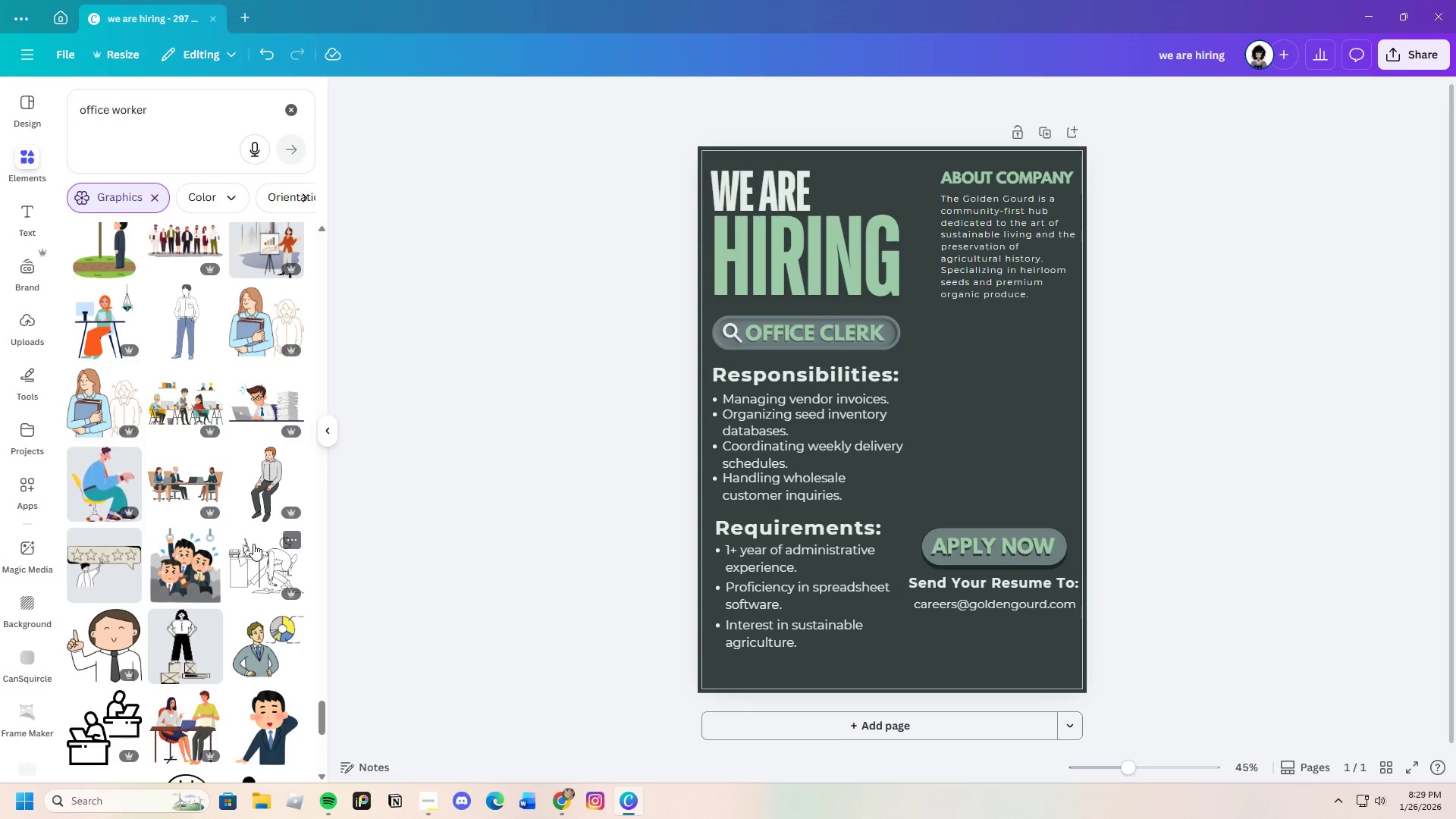 
scroll: coordinate [196, 605], scroll_direction: down, amount: 24.0
 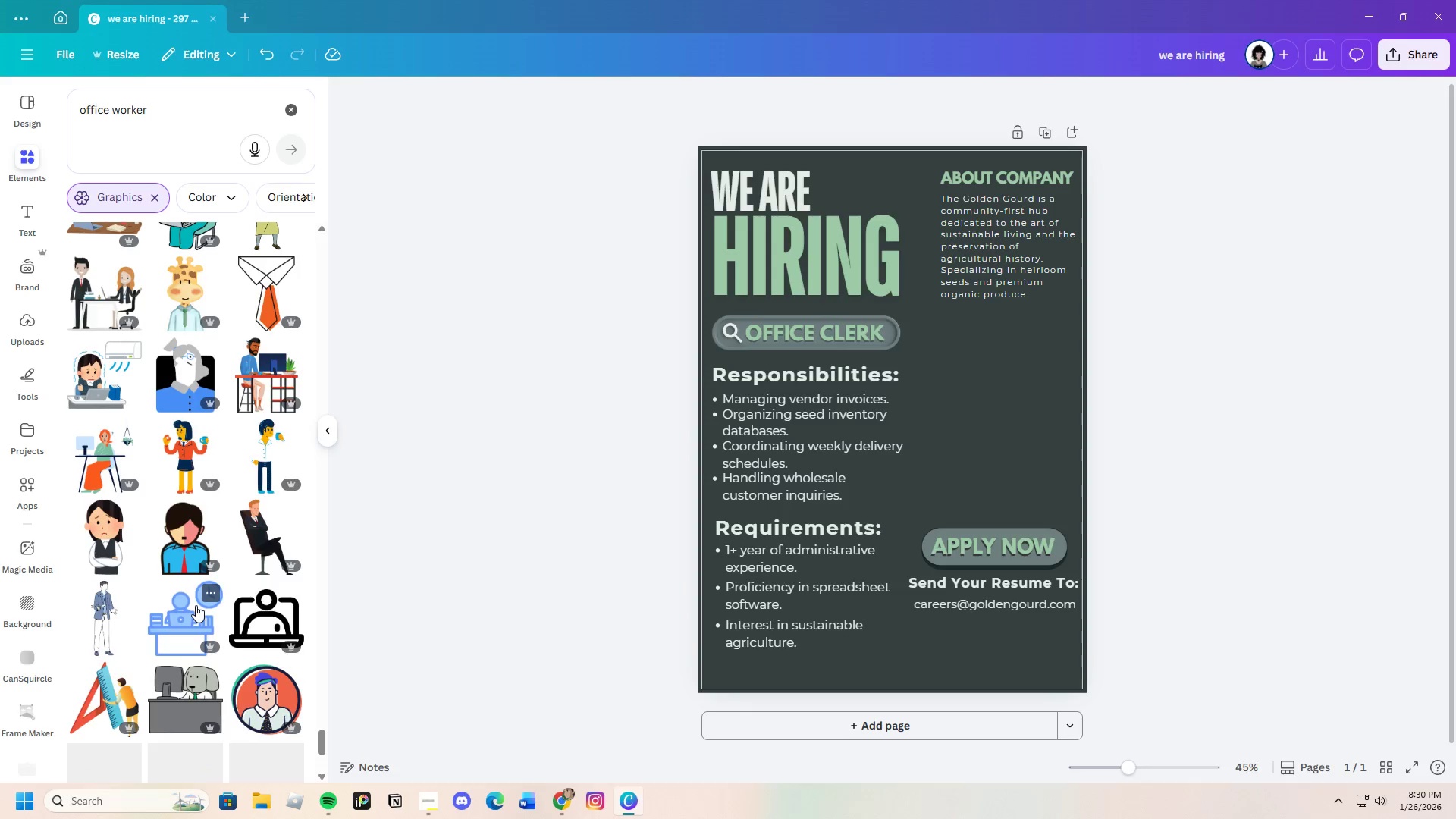 
scroll: coordinate [196, 605], scroll_direction: down, amount: 4.0
 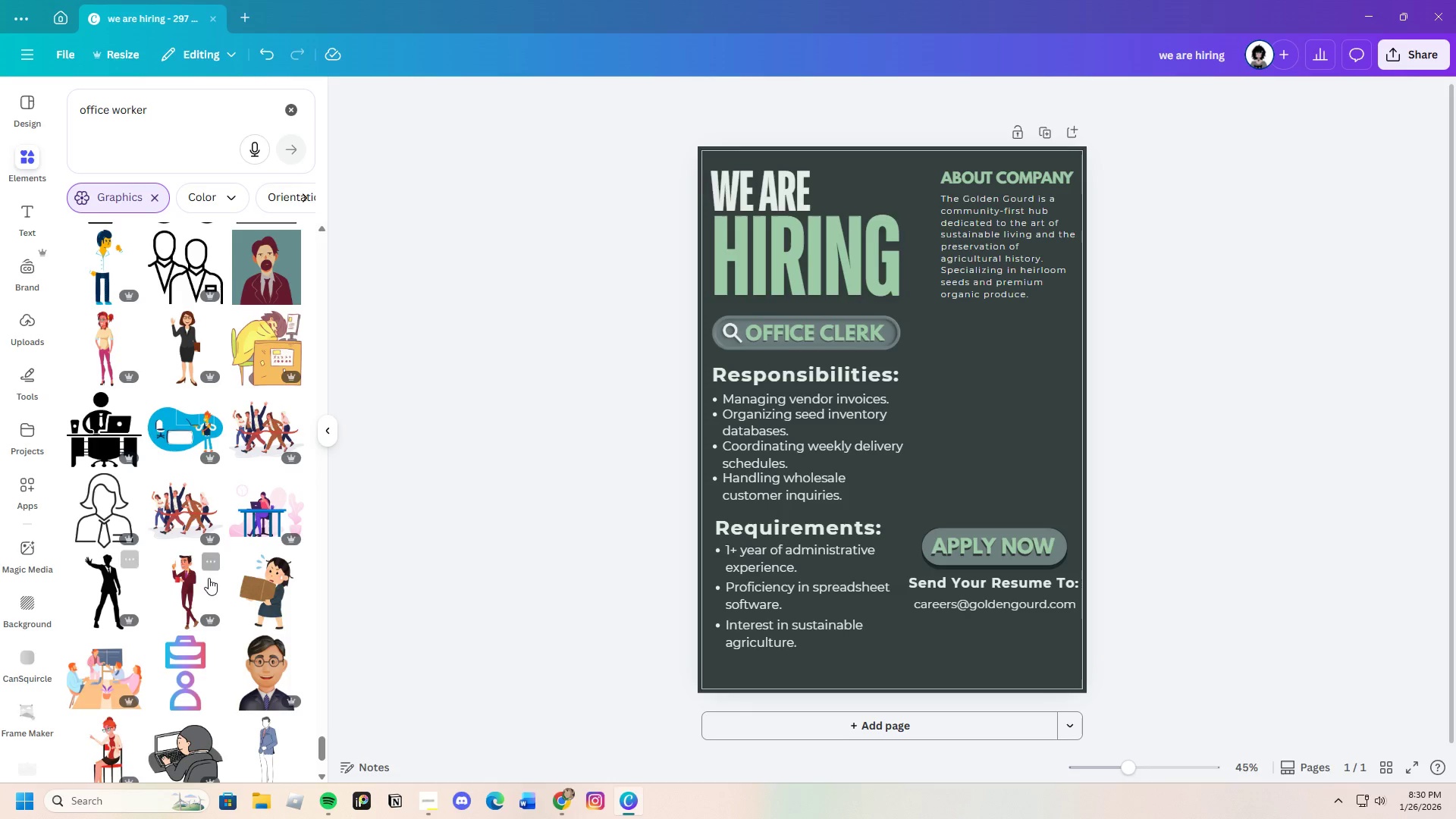 
left_click([273, 504])
 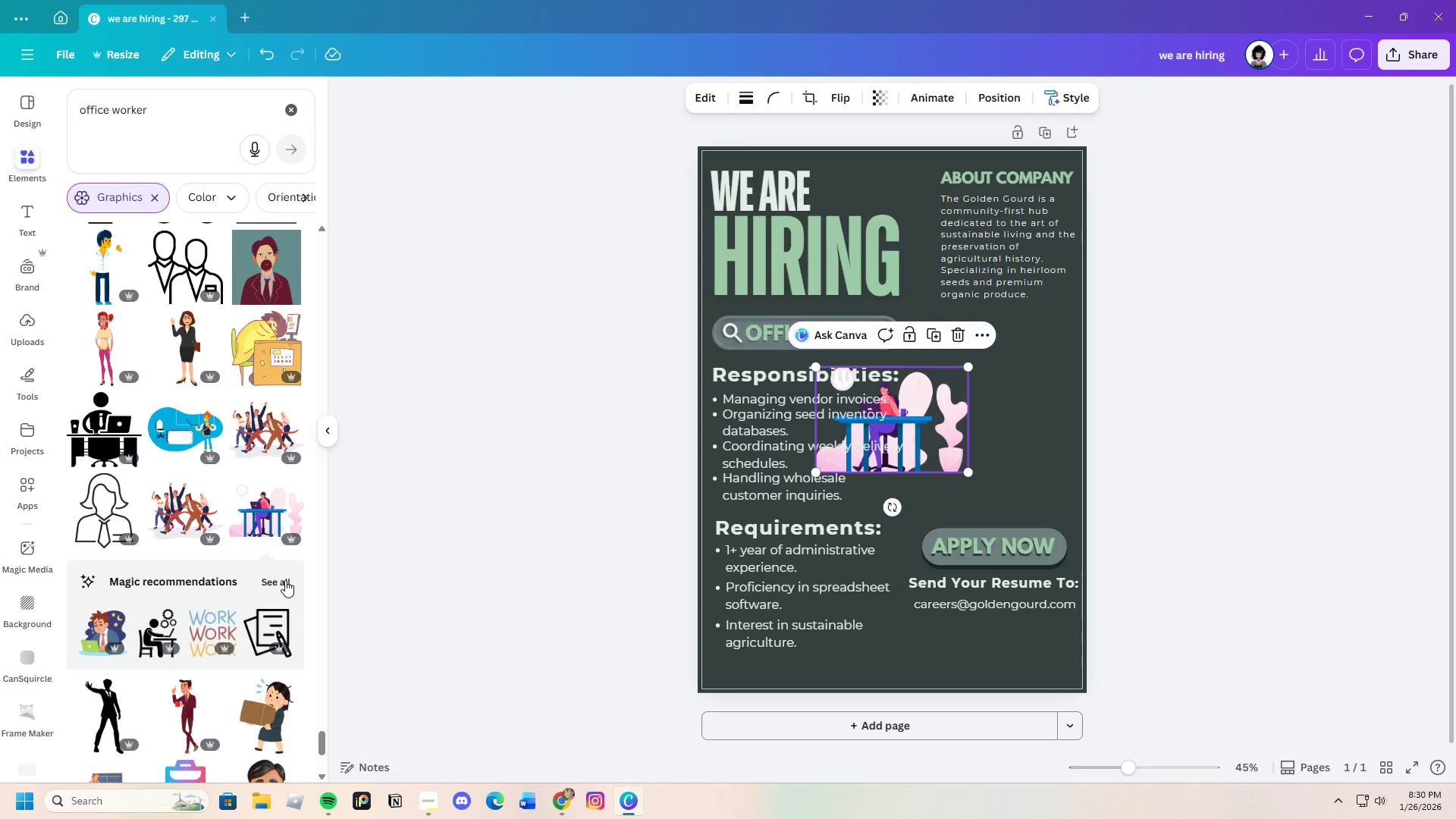 
scroll: coordinate [278, 576], scroll_direction: down, amount: 3.0
 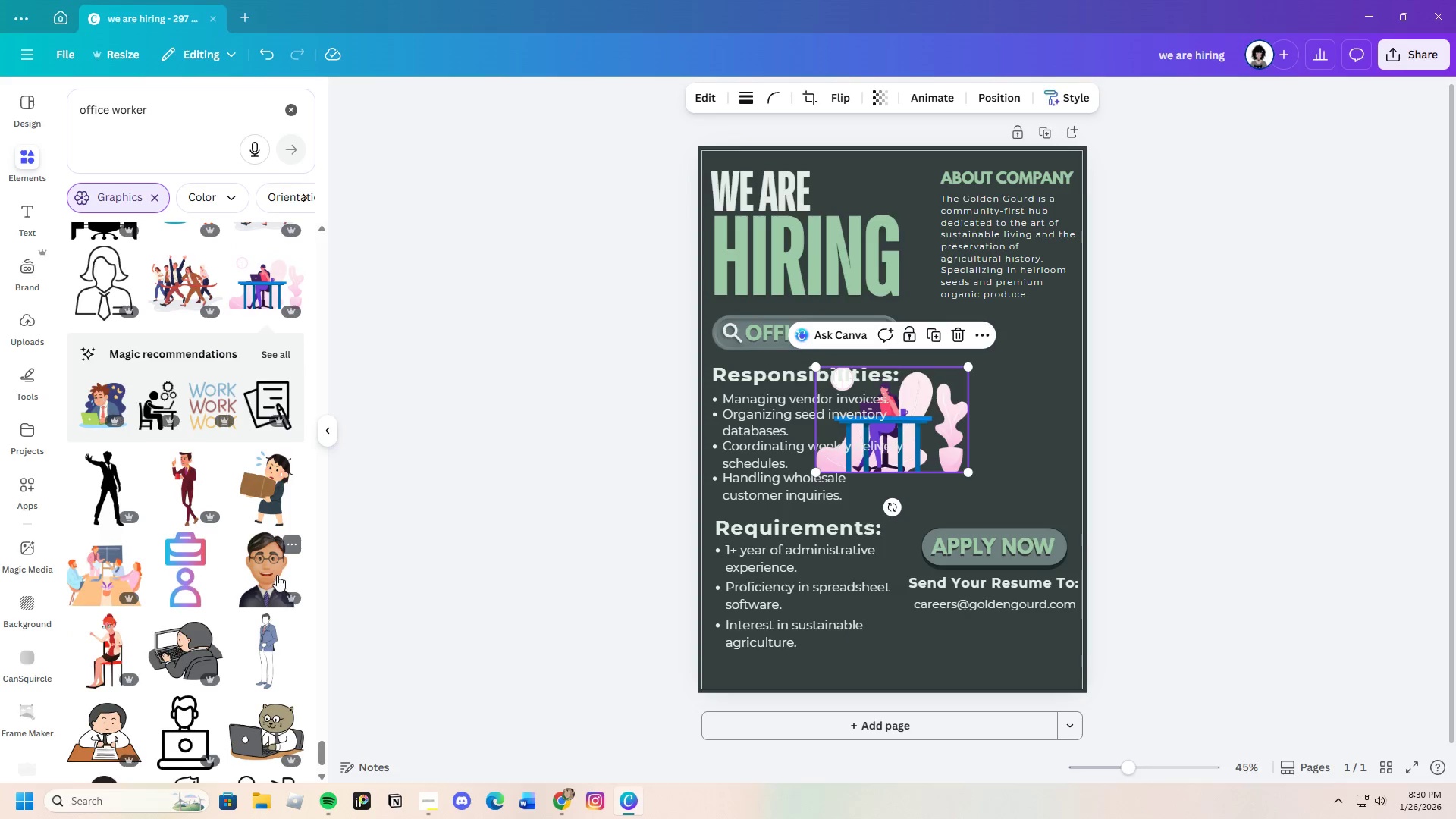 
scroll: coordinate [275, 573], scroll_direction: up, amount: 2.0
 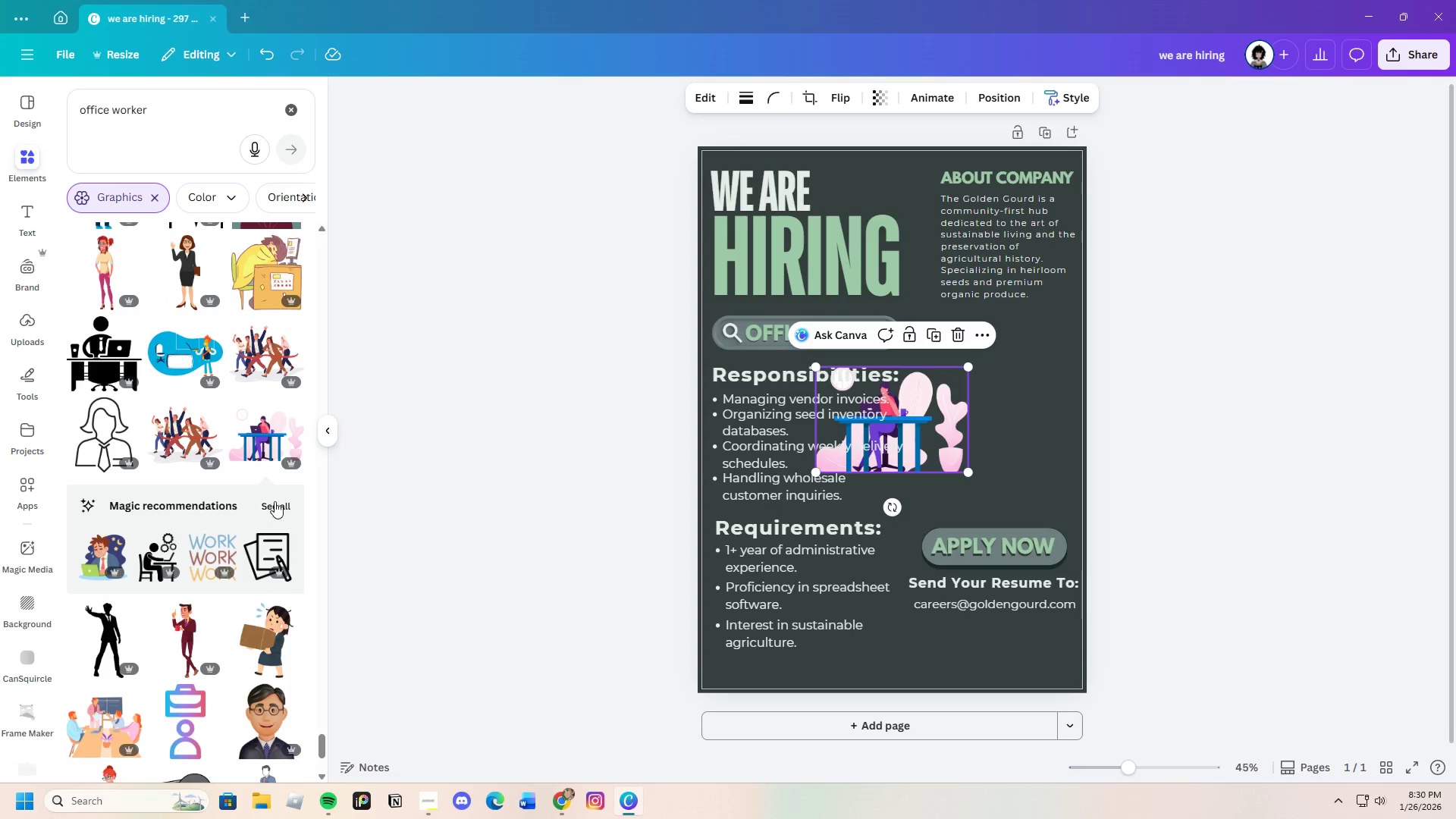 
left_click([275, 501])
 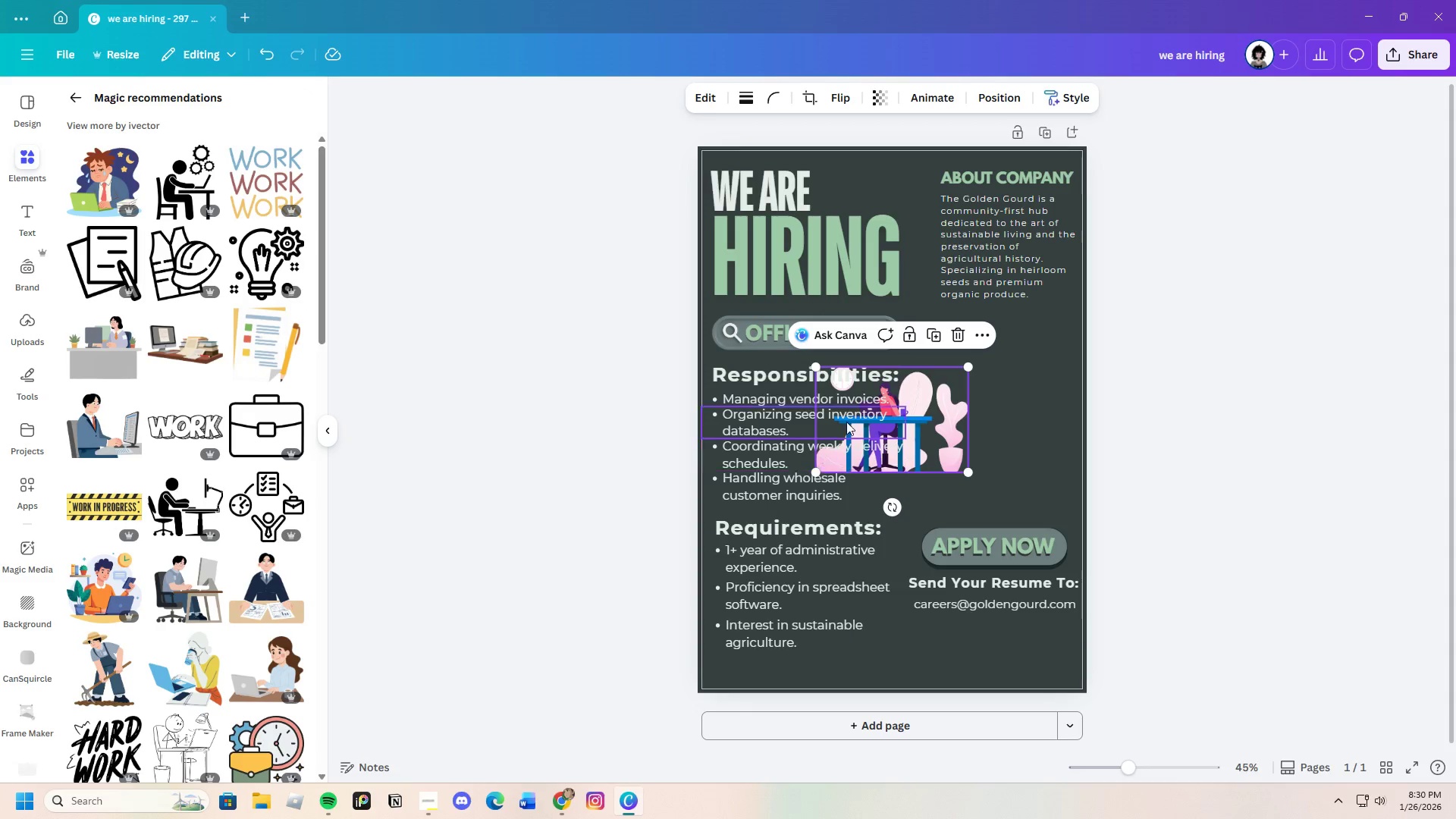 
left_click([959, 327])
 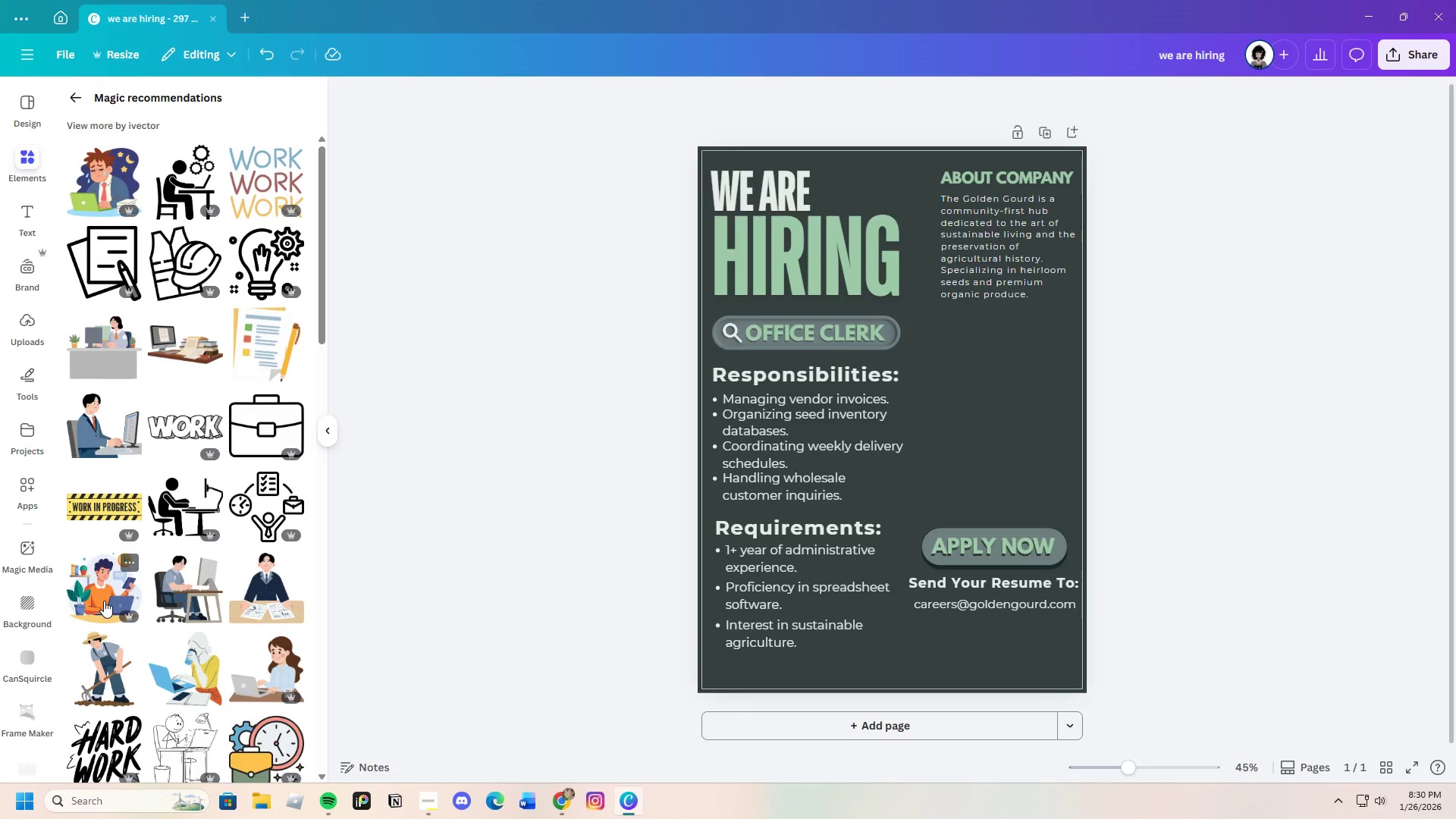 
scroll: coordinate [231, 580], scroll_direction: down, amount: 15.0
 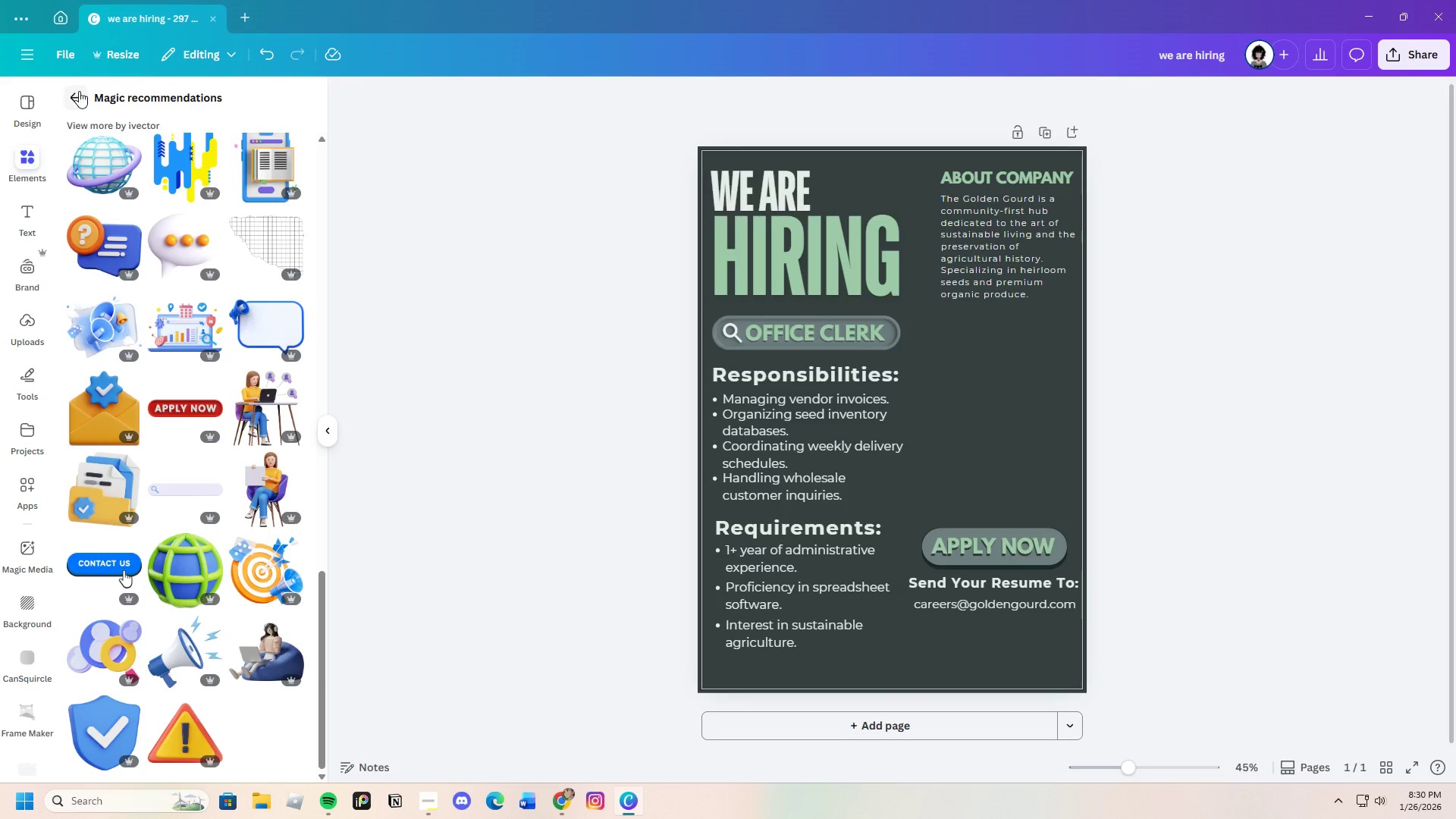 
scroll: coordinate [248, 532], scroll_direction: down, amount: 17.0
 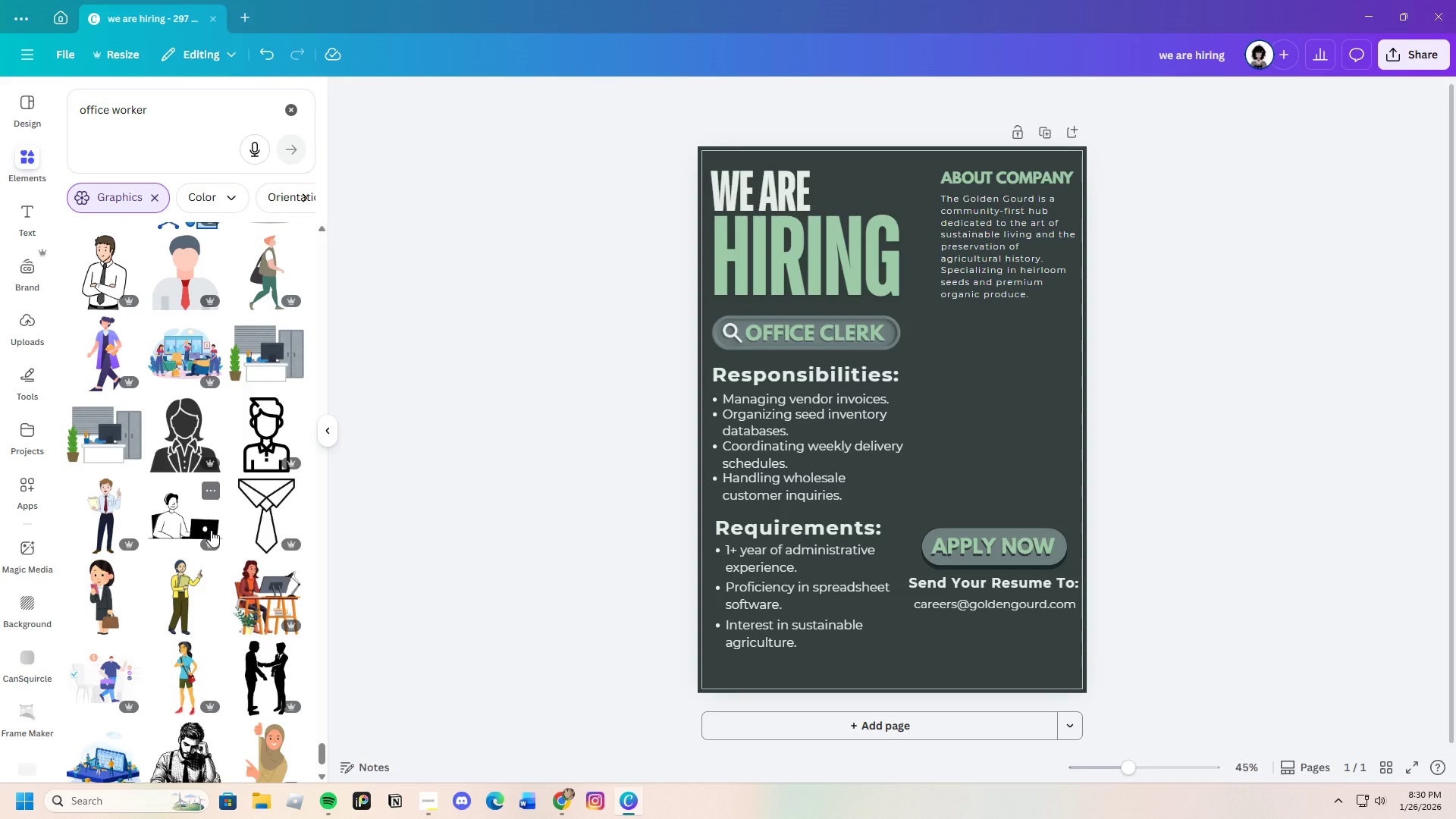 
wait(16.33)
 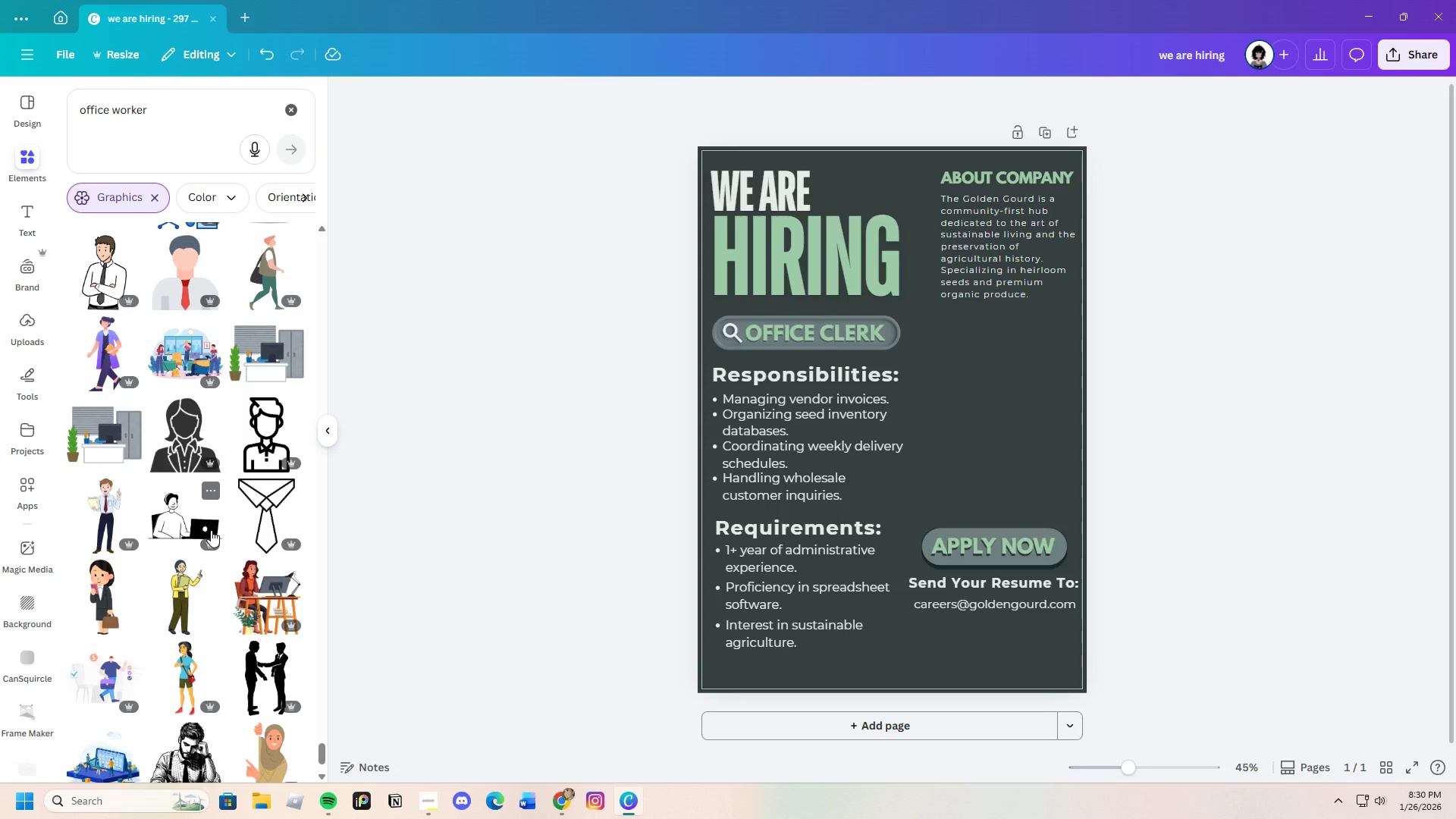 
scroll: coordinate [206, 562], scroll_direction: down, amount: 11.0
 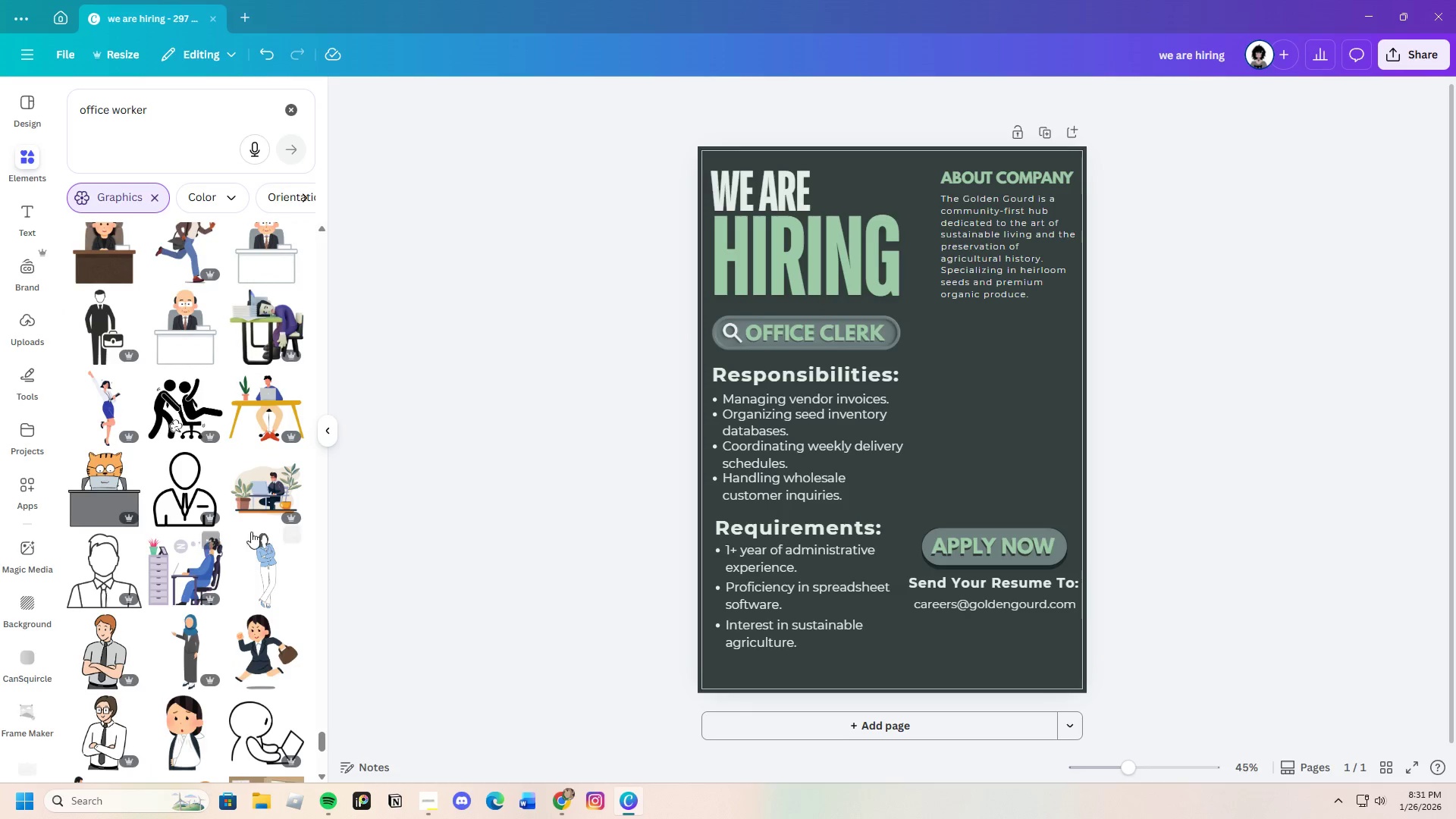 
left_click([256, 499])
 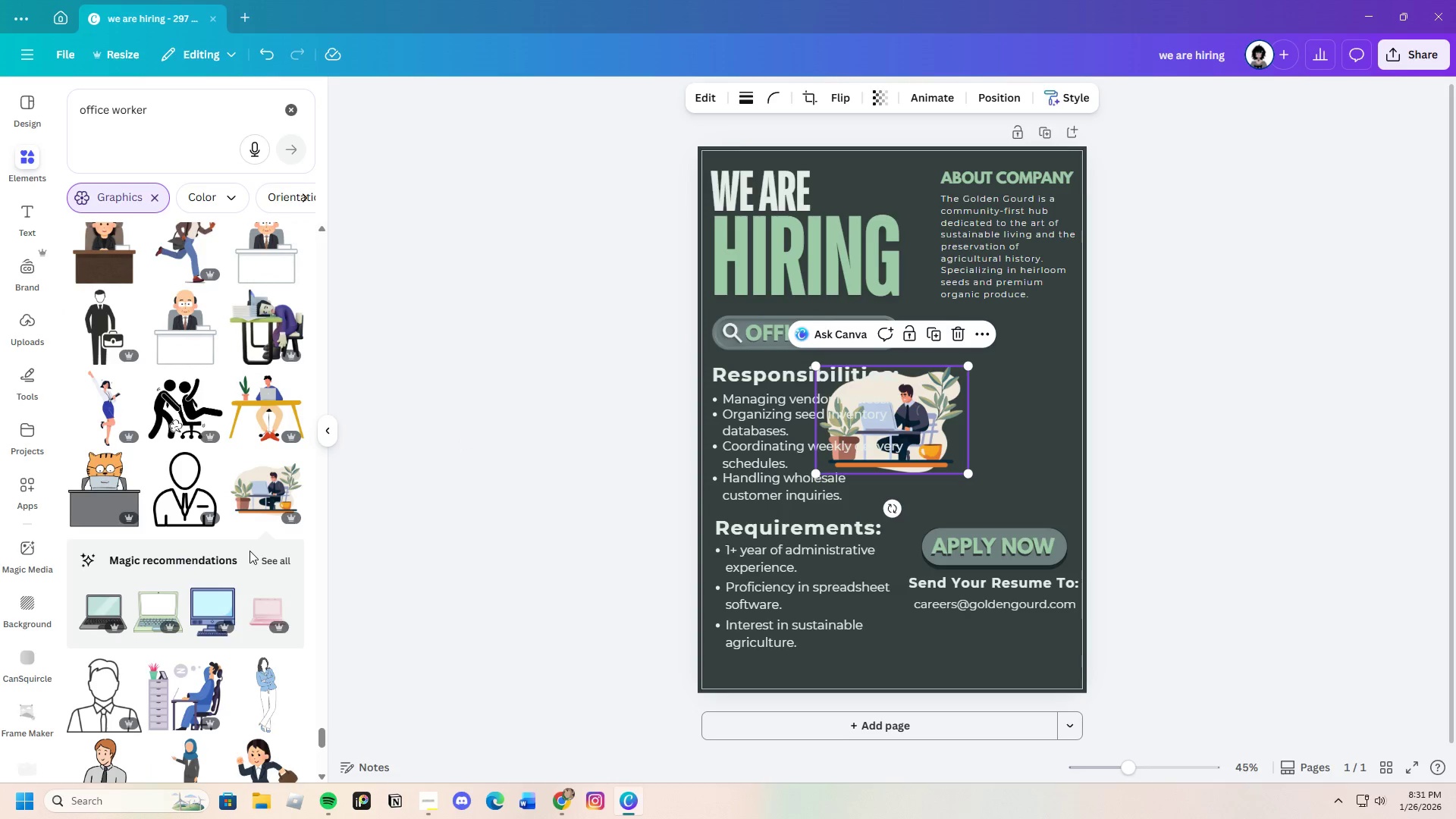 
wait(7.09)
 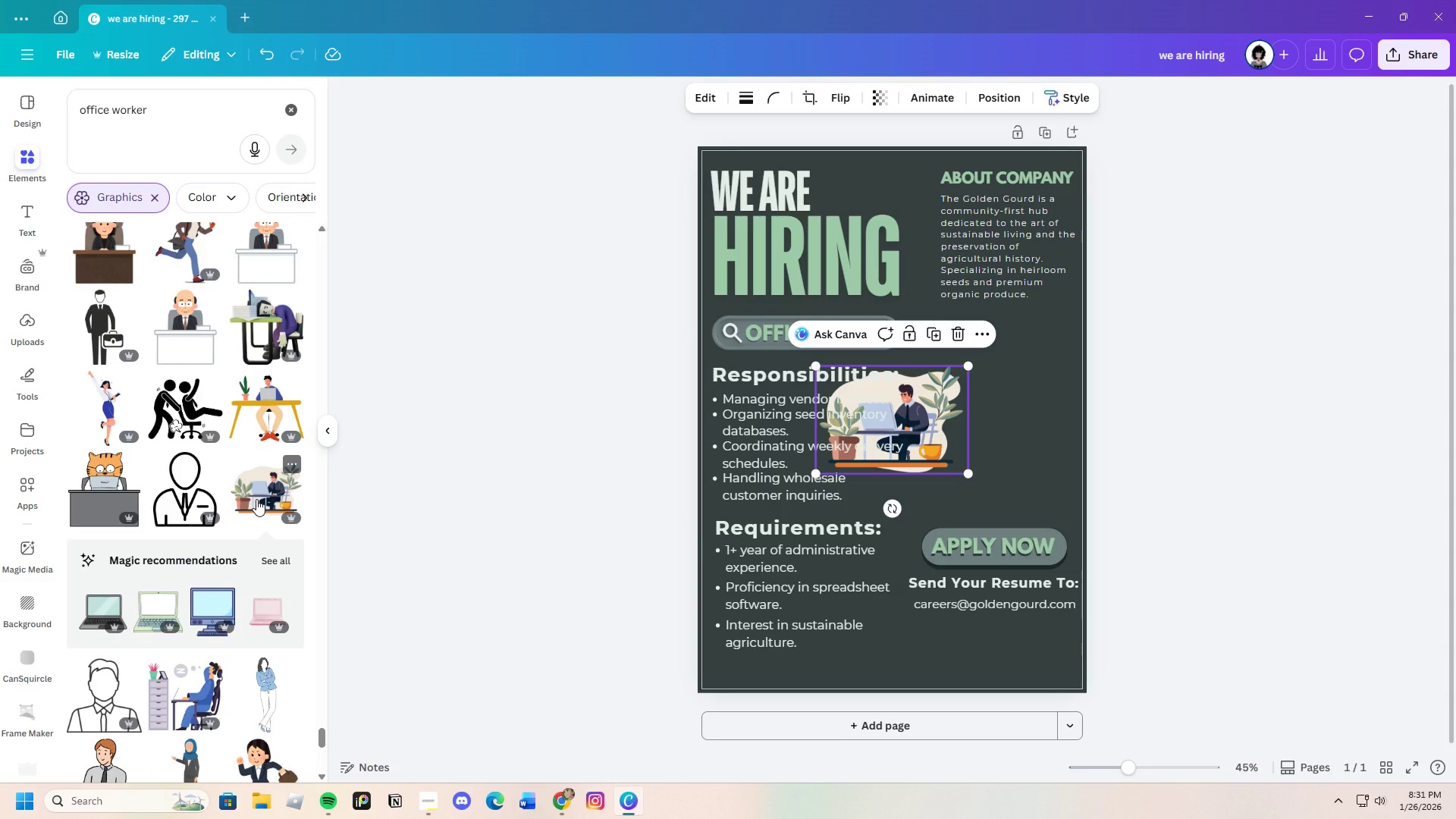 
left_click_drag(start_coordinate=[972, 365], to_coordinate=[1128, 328])
 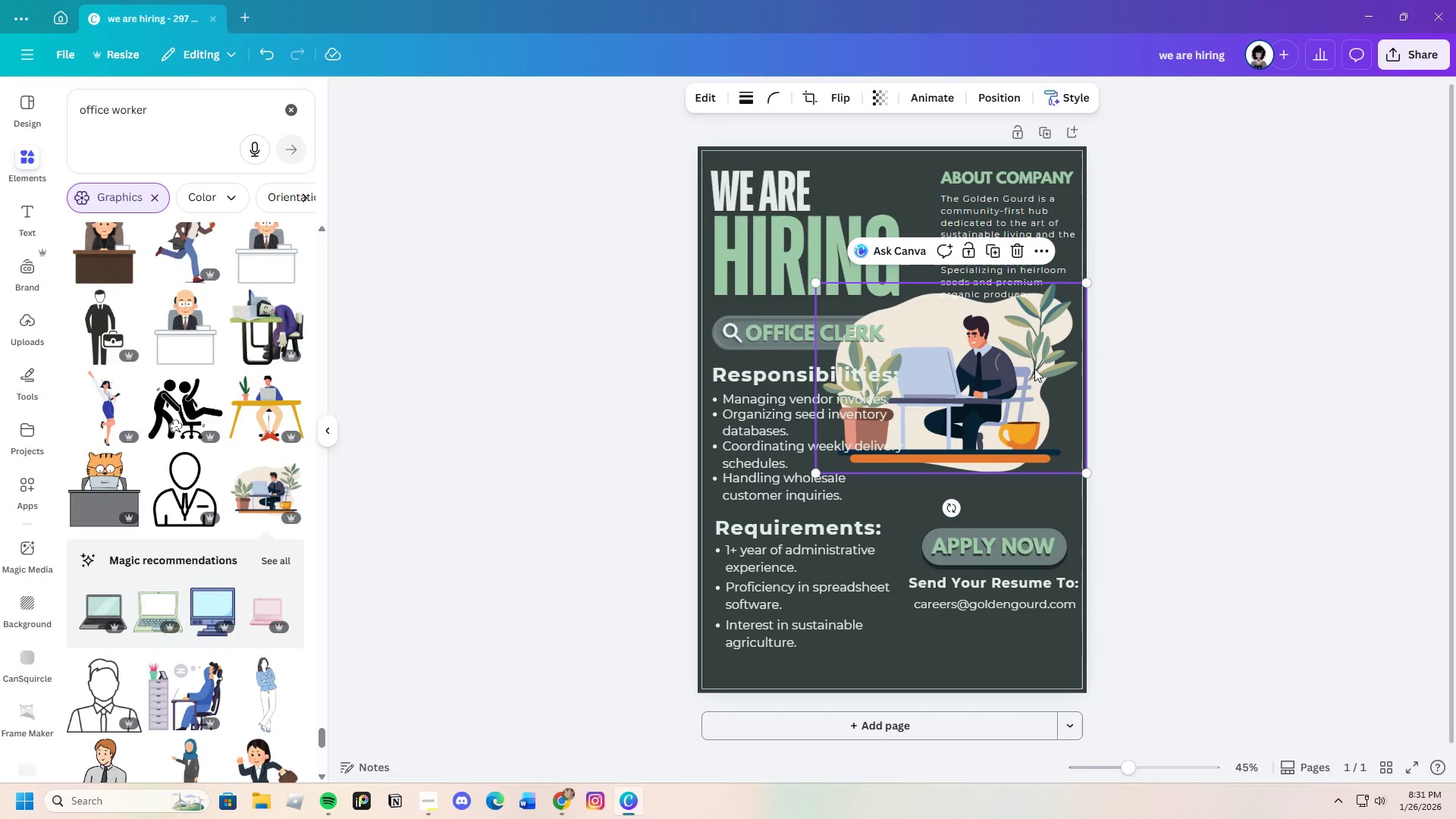 
left_click_drag(start_coordinate=[1032, 370], to_coordinate=[1094, 397])
 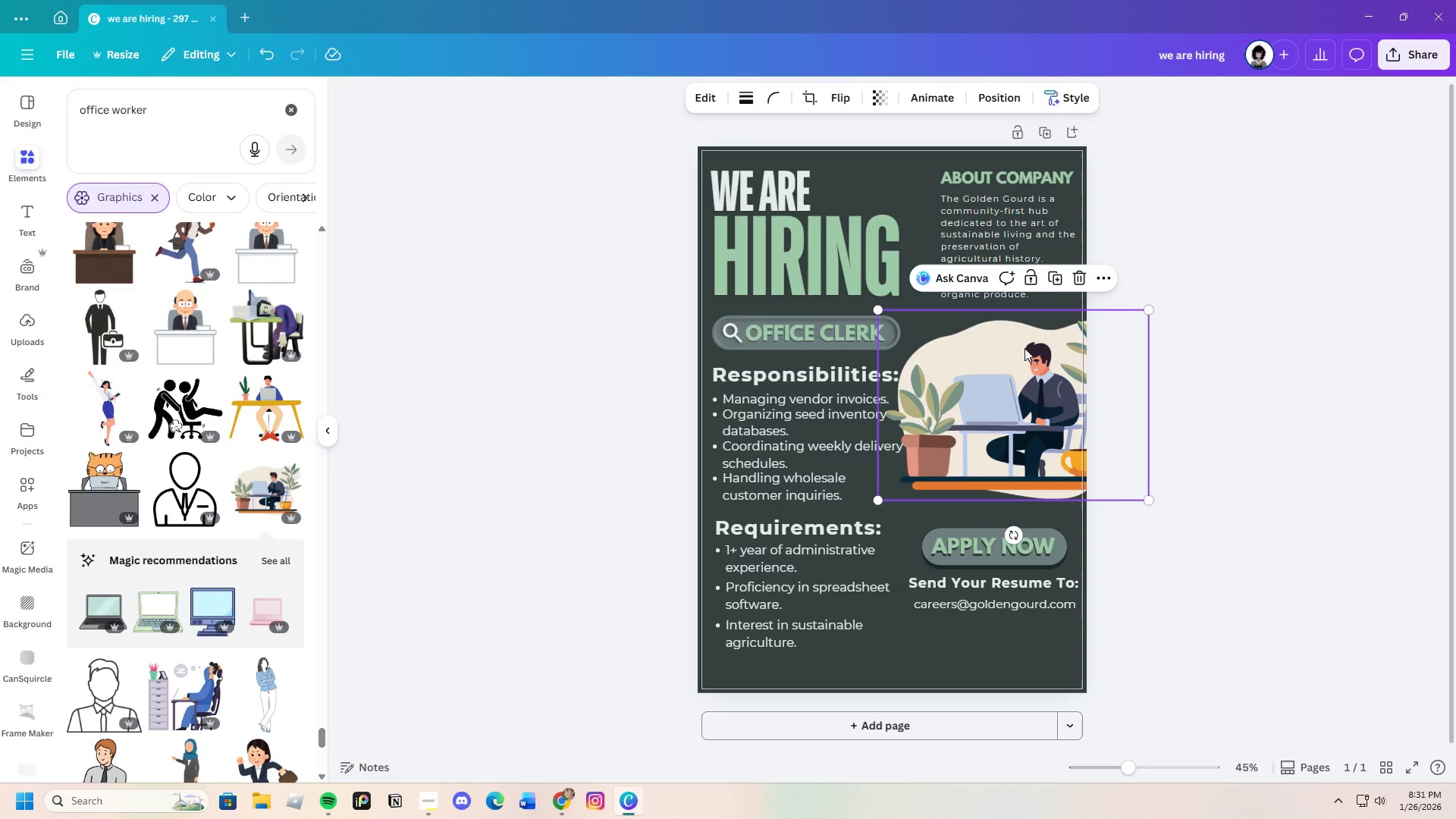 
left_click([1081, 275])
 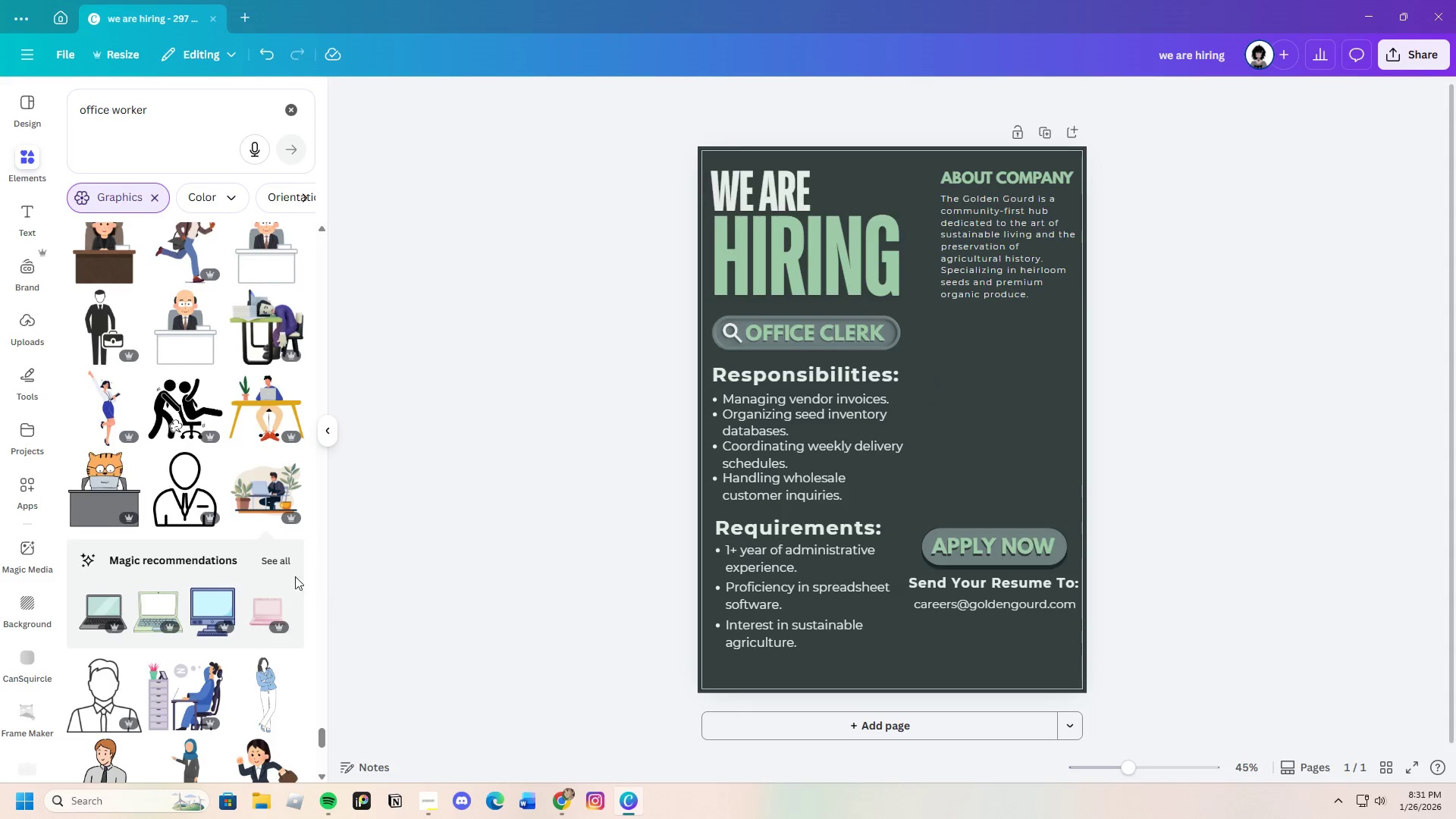 
scroll: coordinate [187, 599], scroll_direction: down, amount: 25.0
 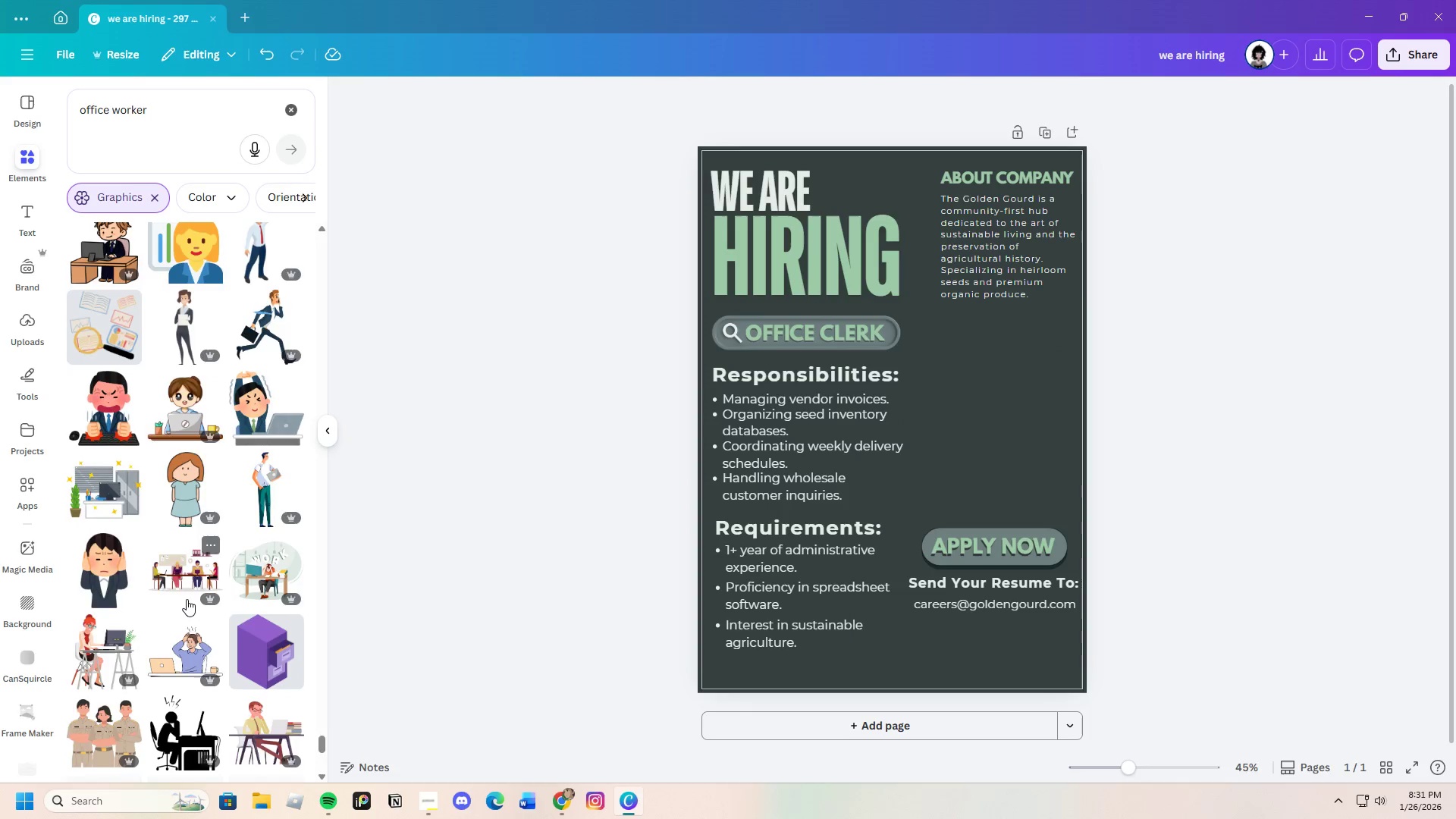 
scroll: coordinate [200, 581], scroll_direction: down, amount: 21.0
 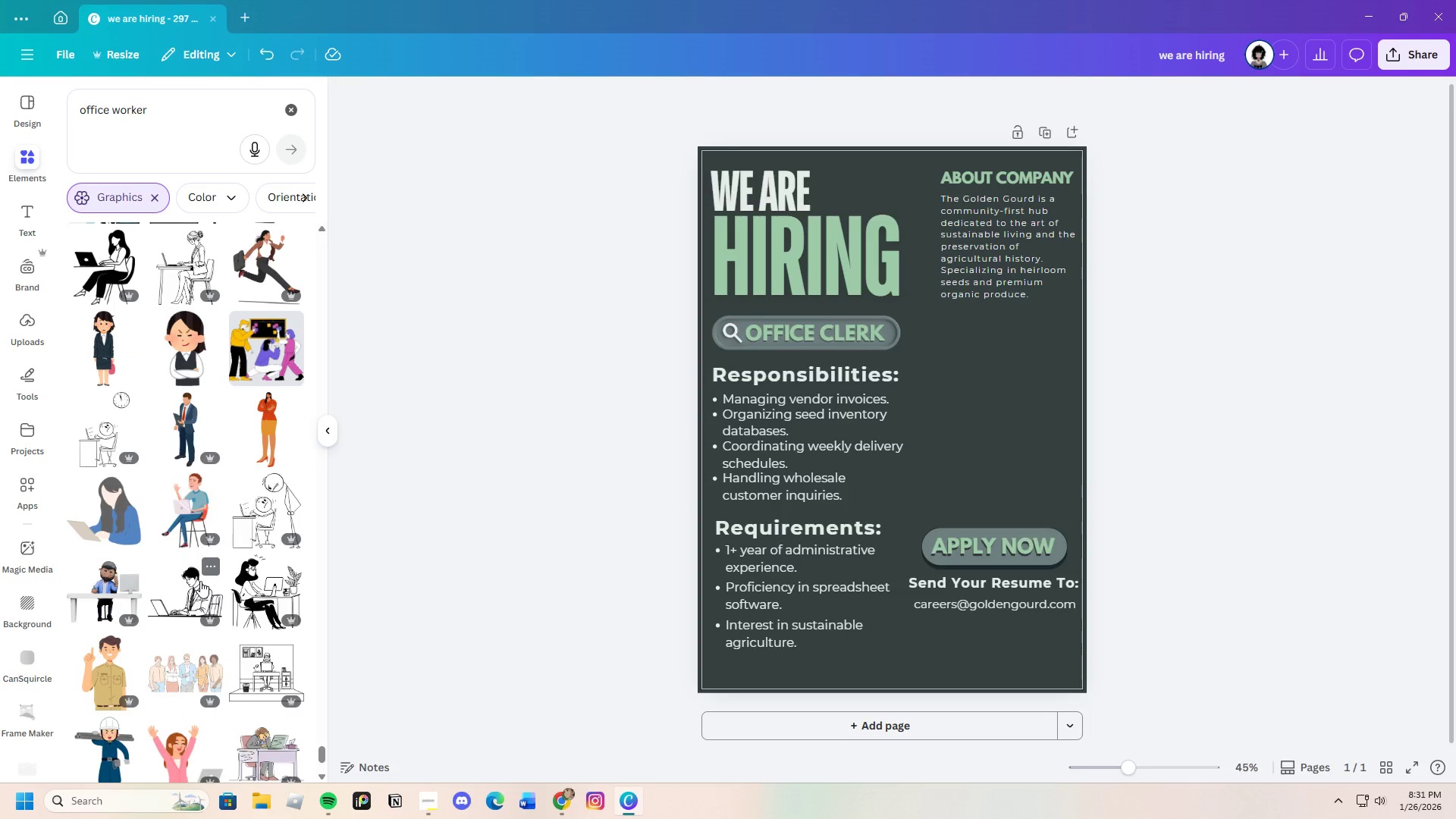 
scroll: coordinate [203, 579], scroll_direction: down, amount: 17.0
 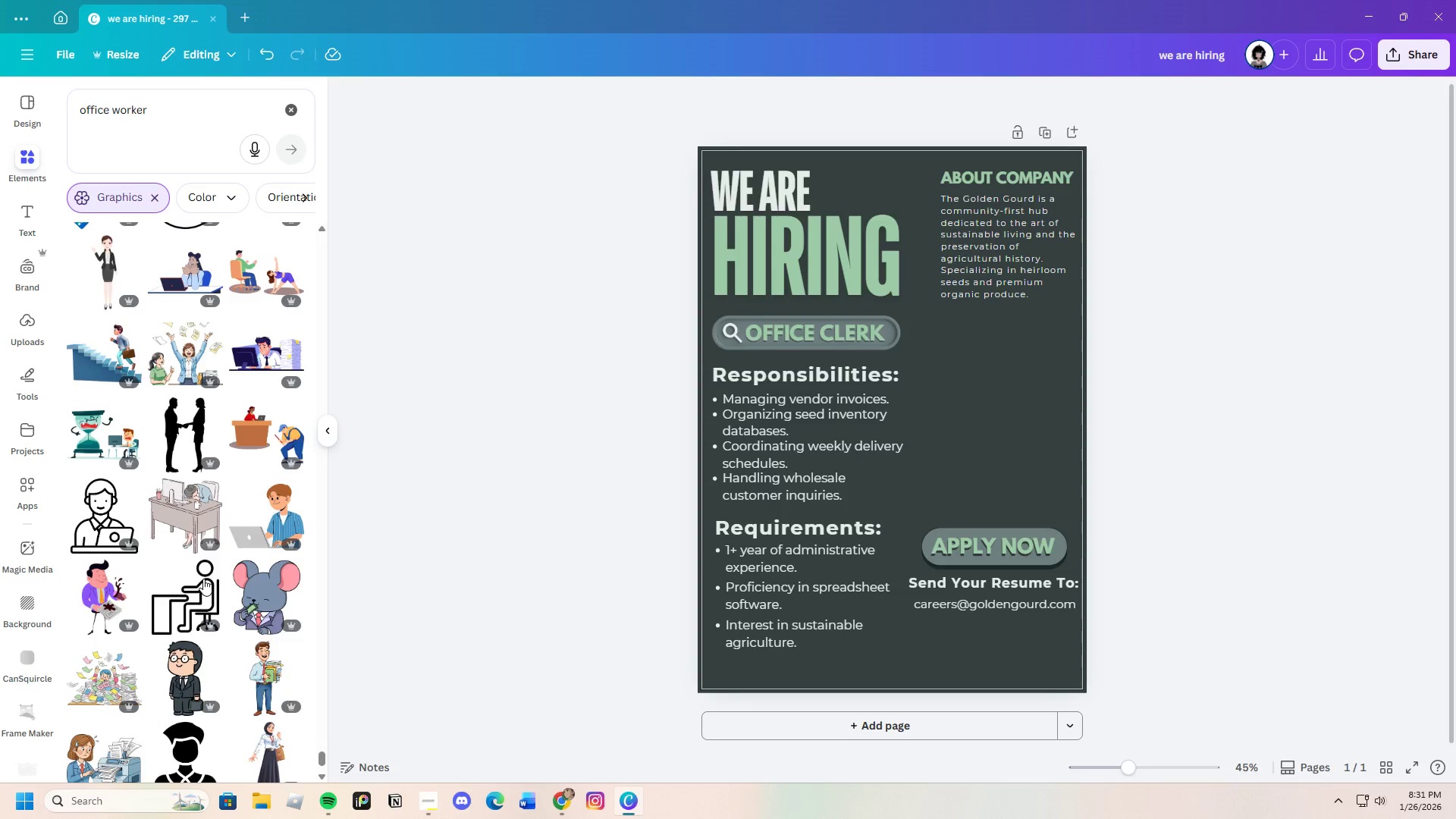 
scroll: coordinate [186, 549], scroll_direction: down, amount: 21.0
 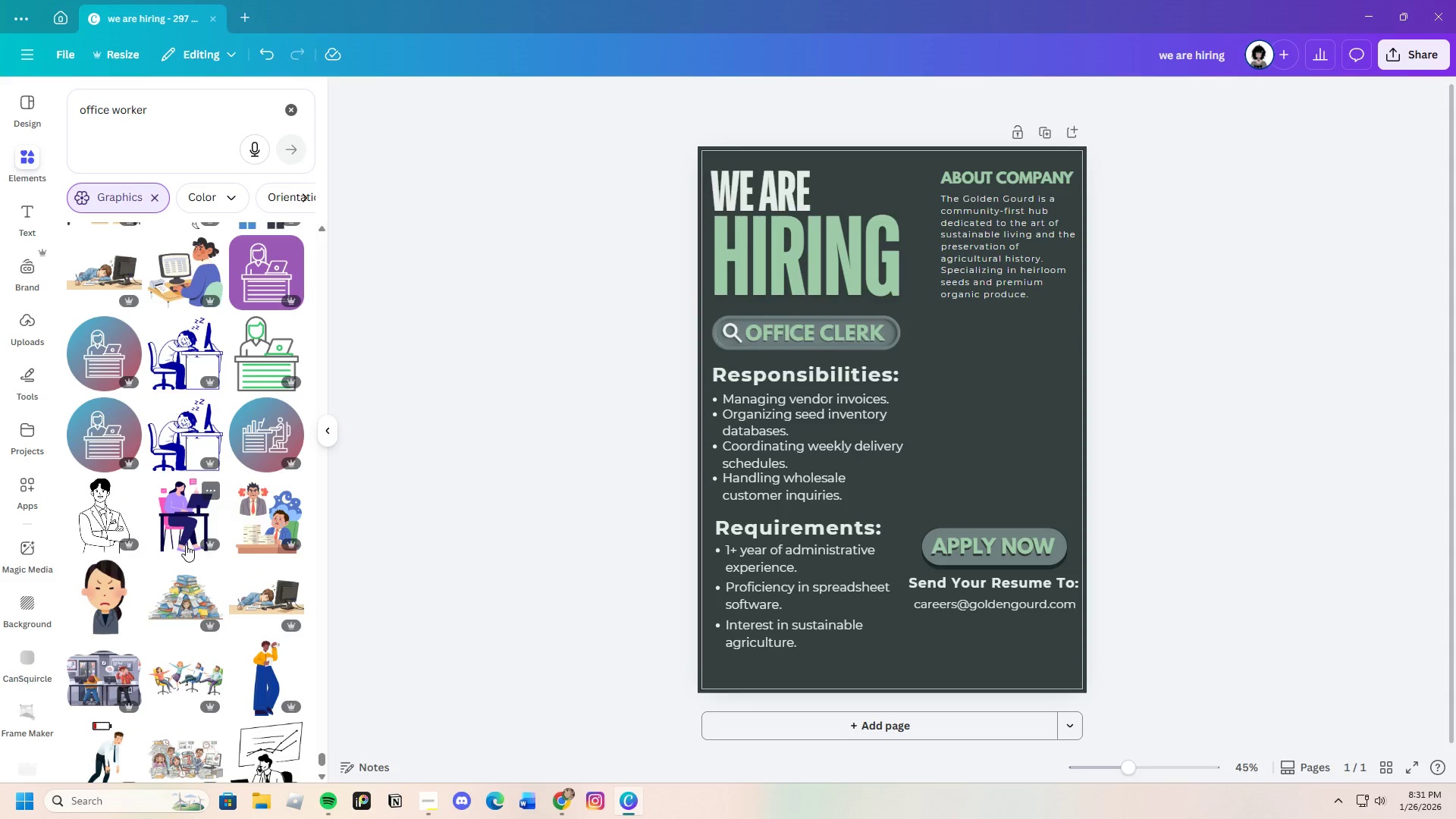 
scroll: coordinate [160, 544], scroll_direction: down, amount: 23.0
 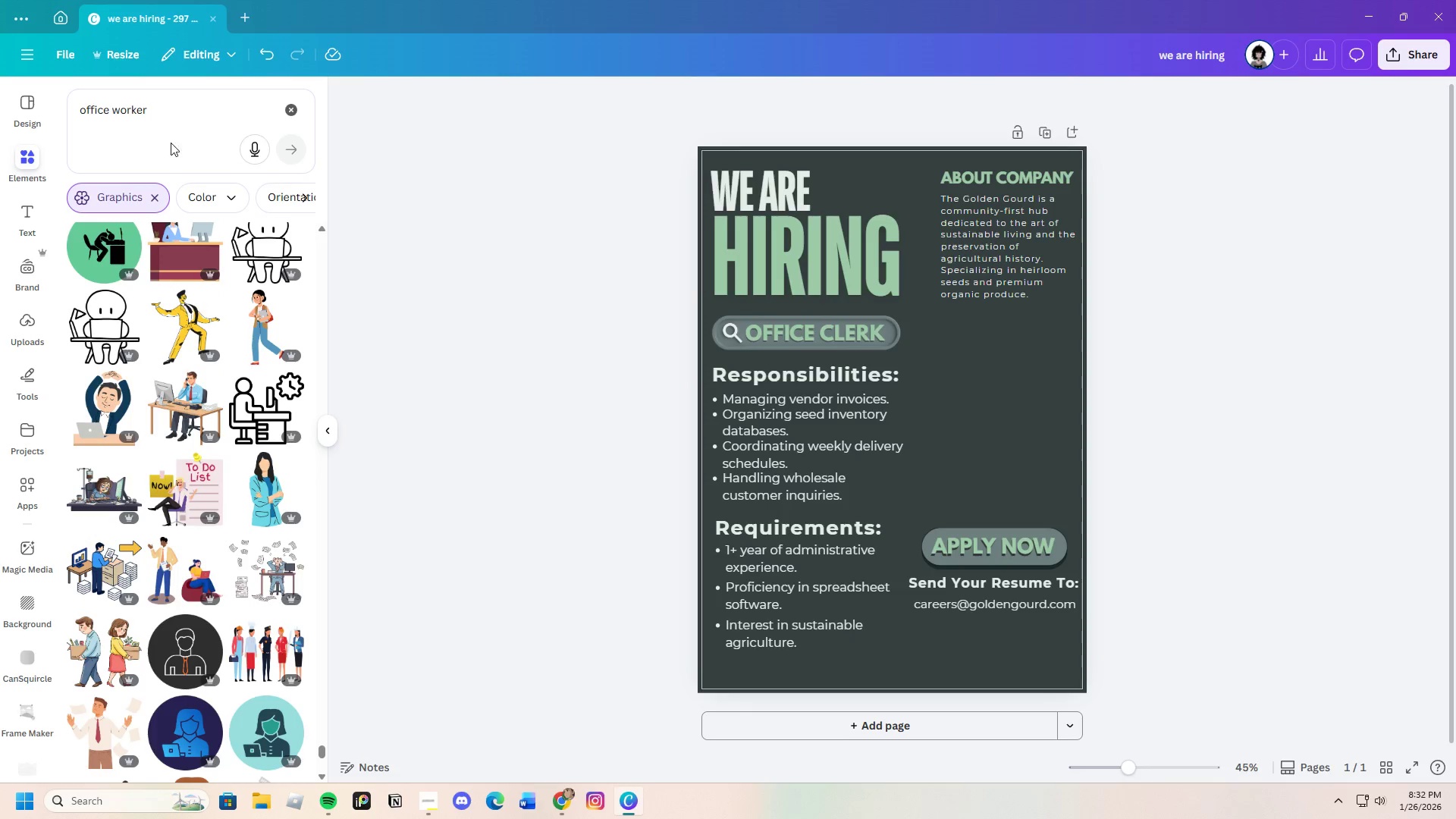 
left_click_drag(start_coordinate=[162, 108], to_coordinate=[110, 111])
 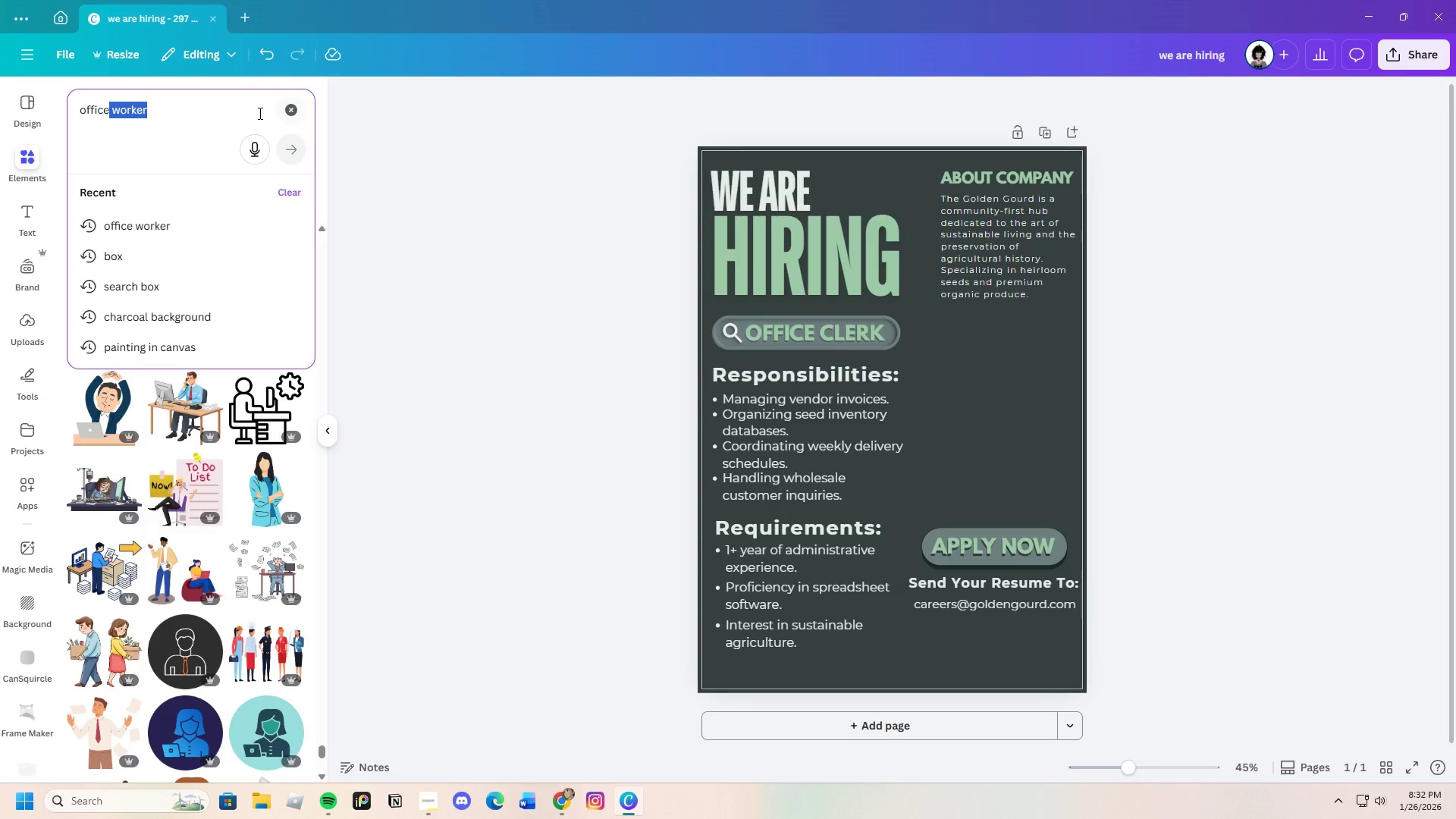 
left_click([259, 113])
 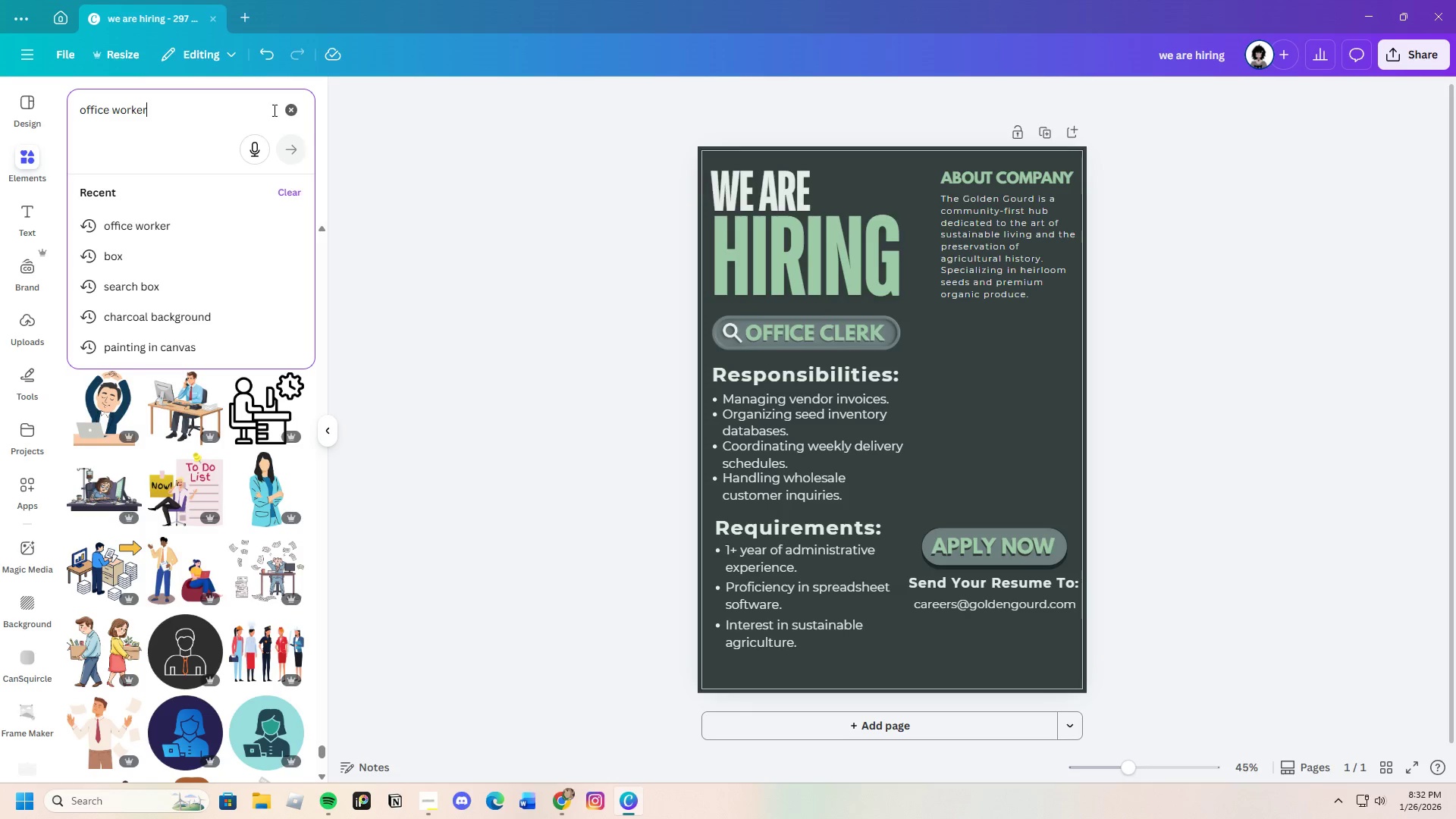 
mouse_move([262, 112])
 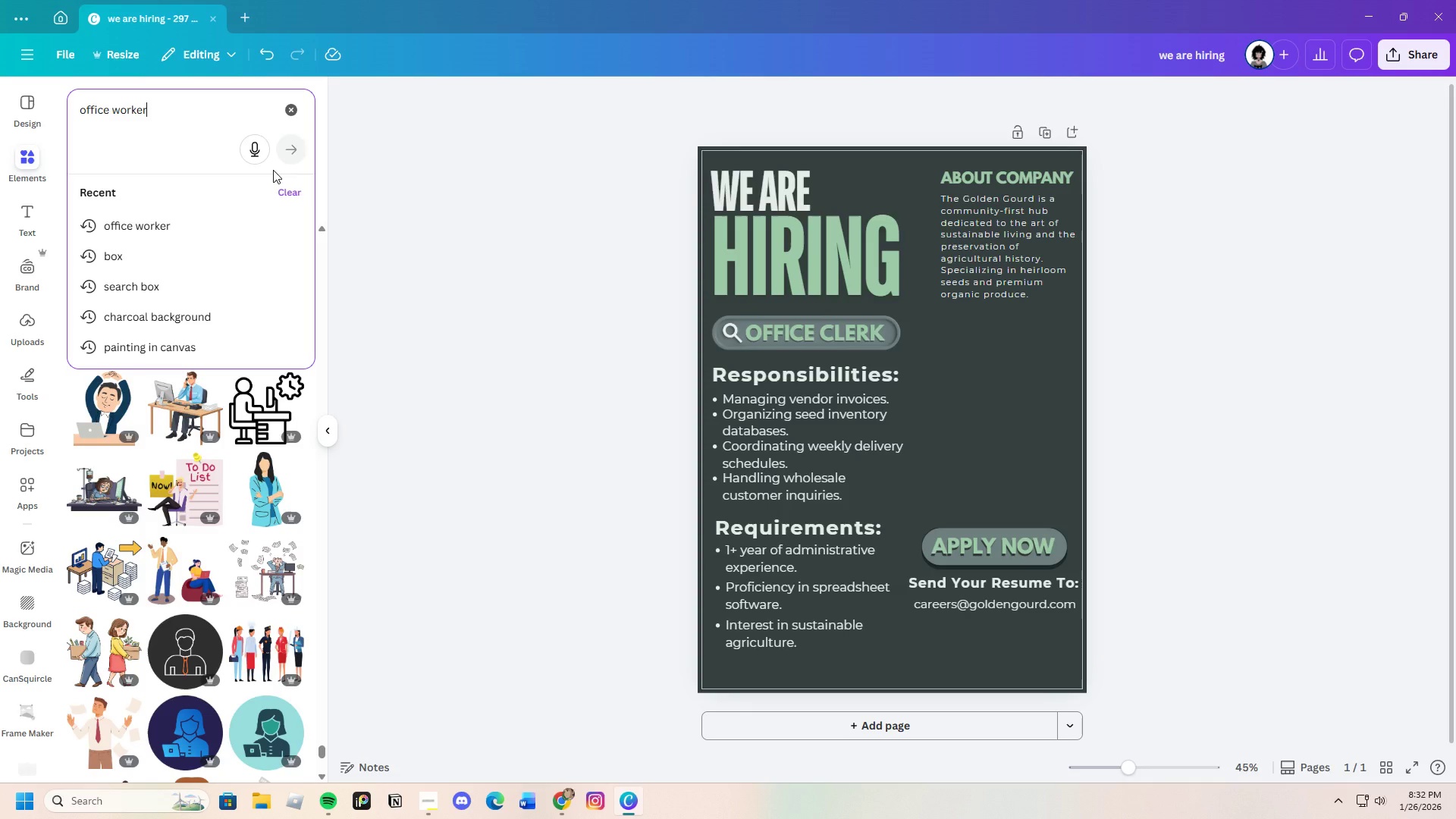 
key(Enter)
 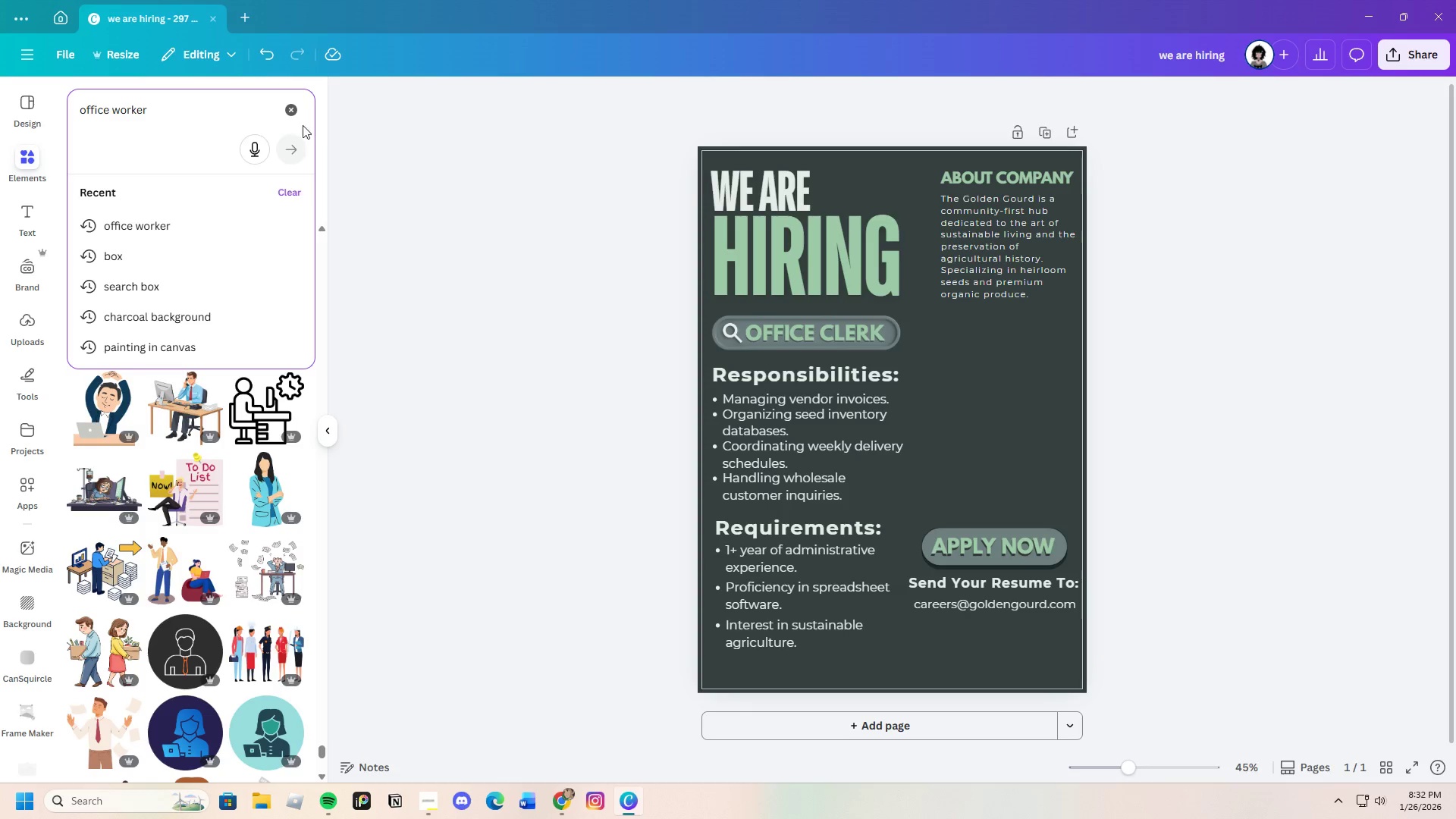 
left_click([290, 115])
 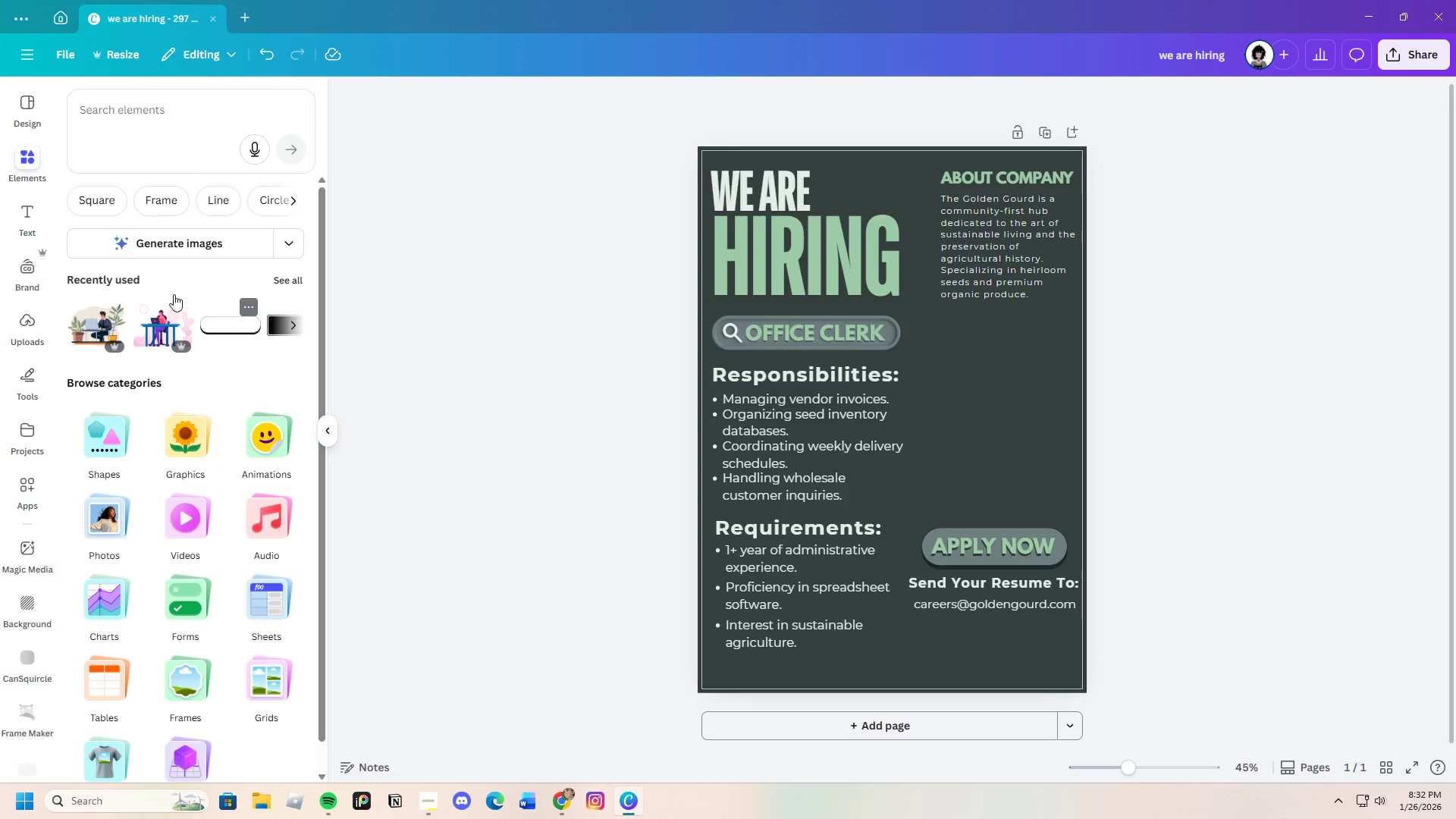 
left_click([162, 129])
 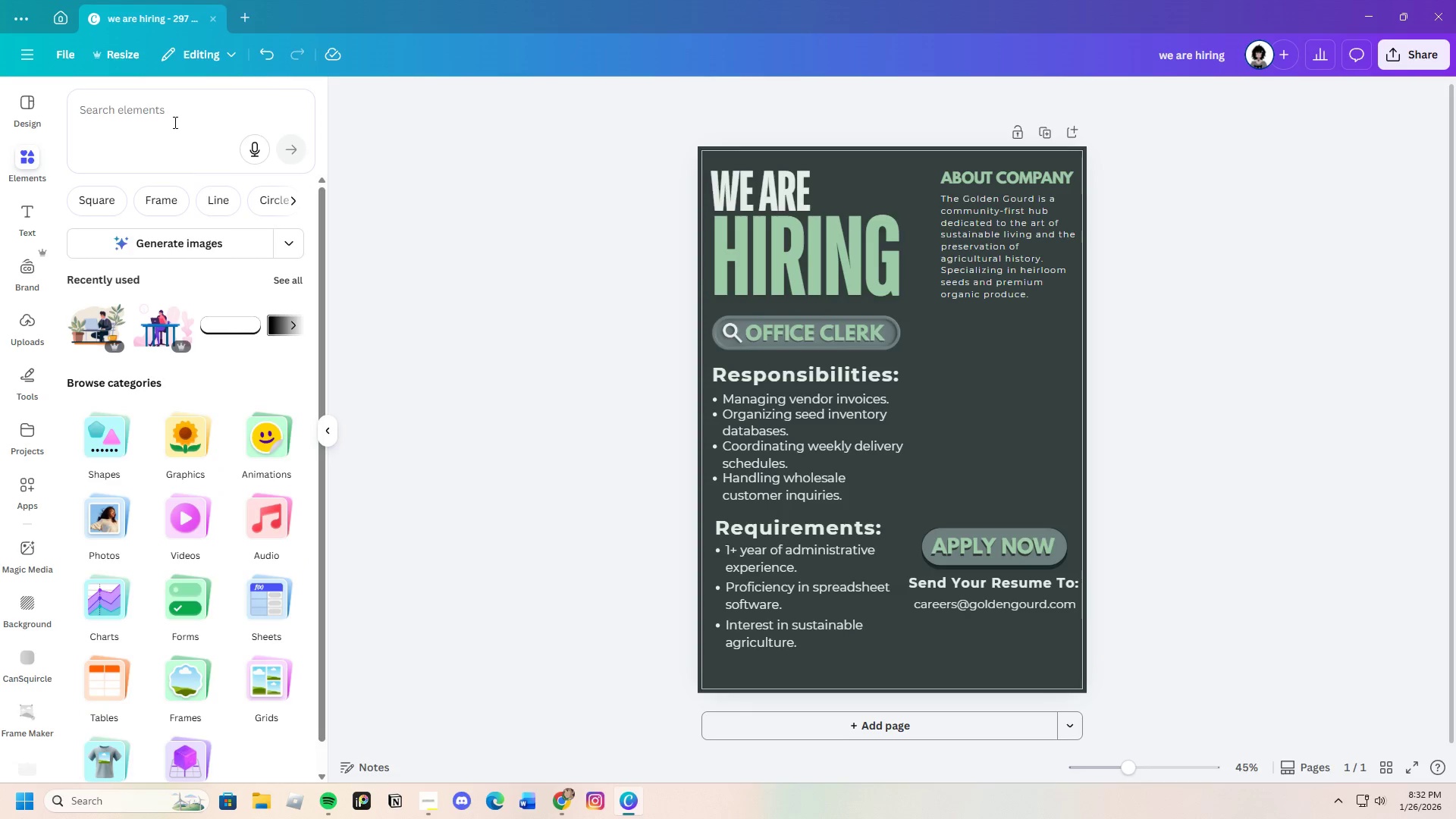 
left_click([176, 121])
 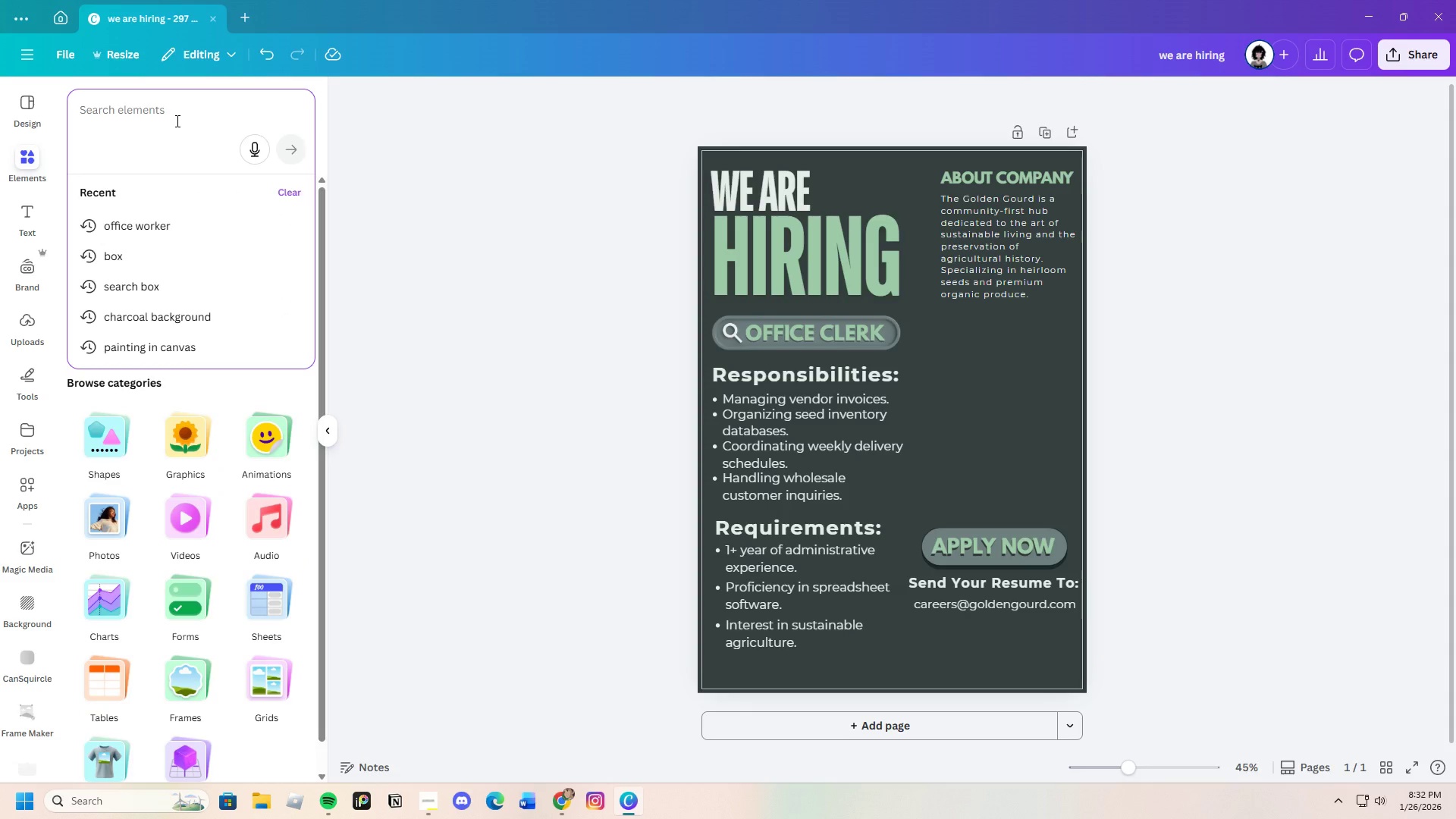 
type(office worker)
 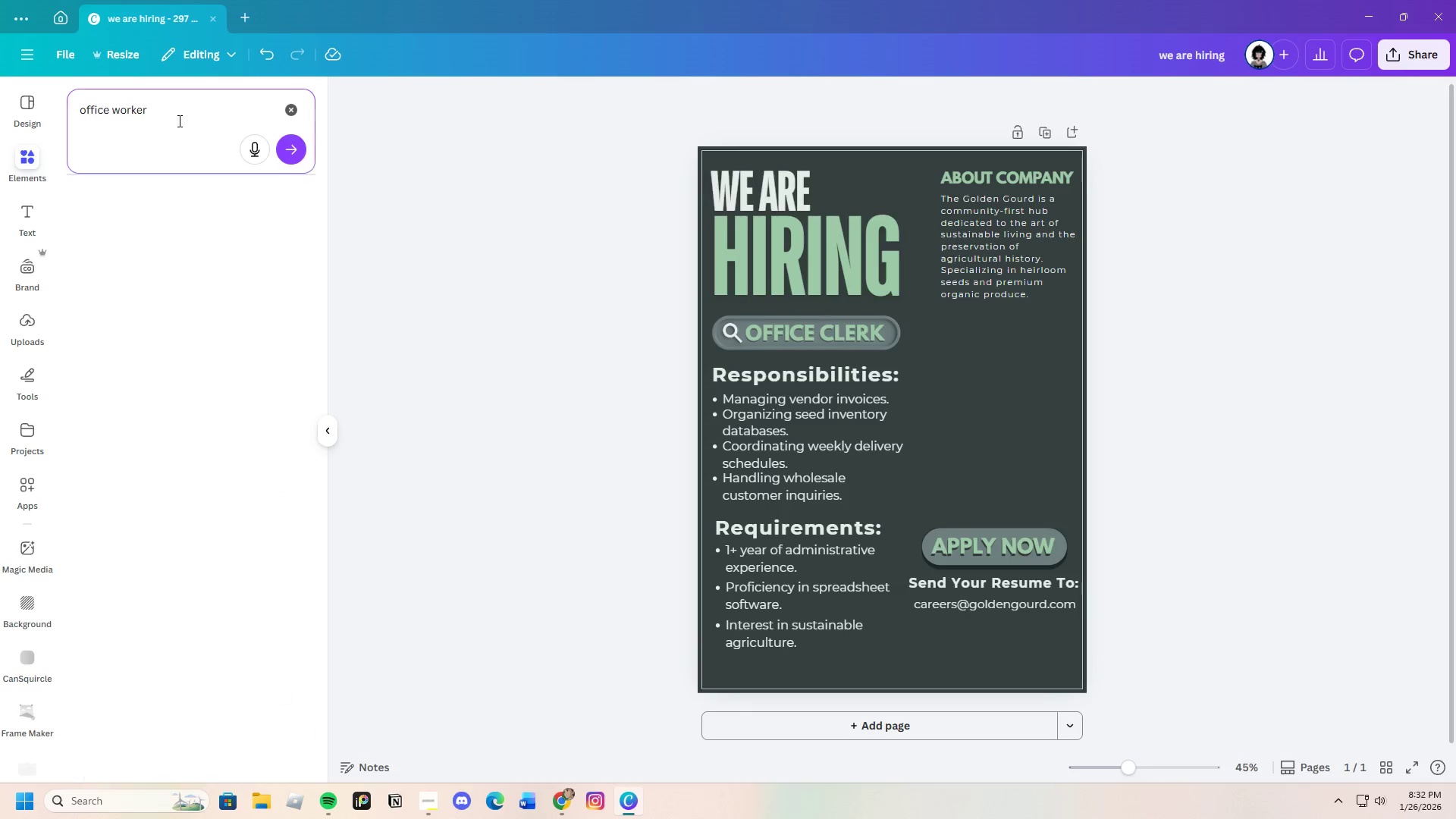 
key(Enter)
 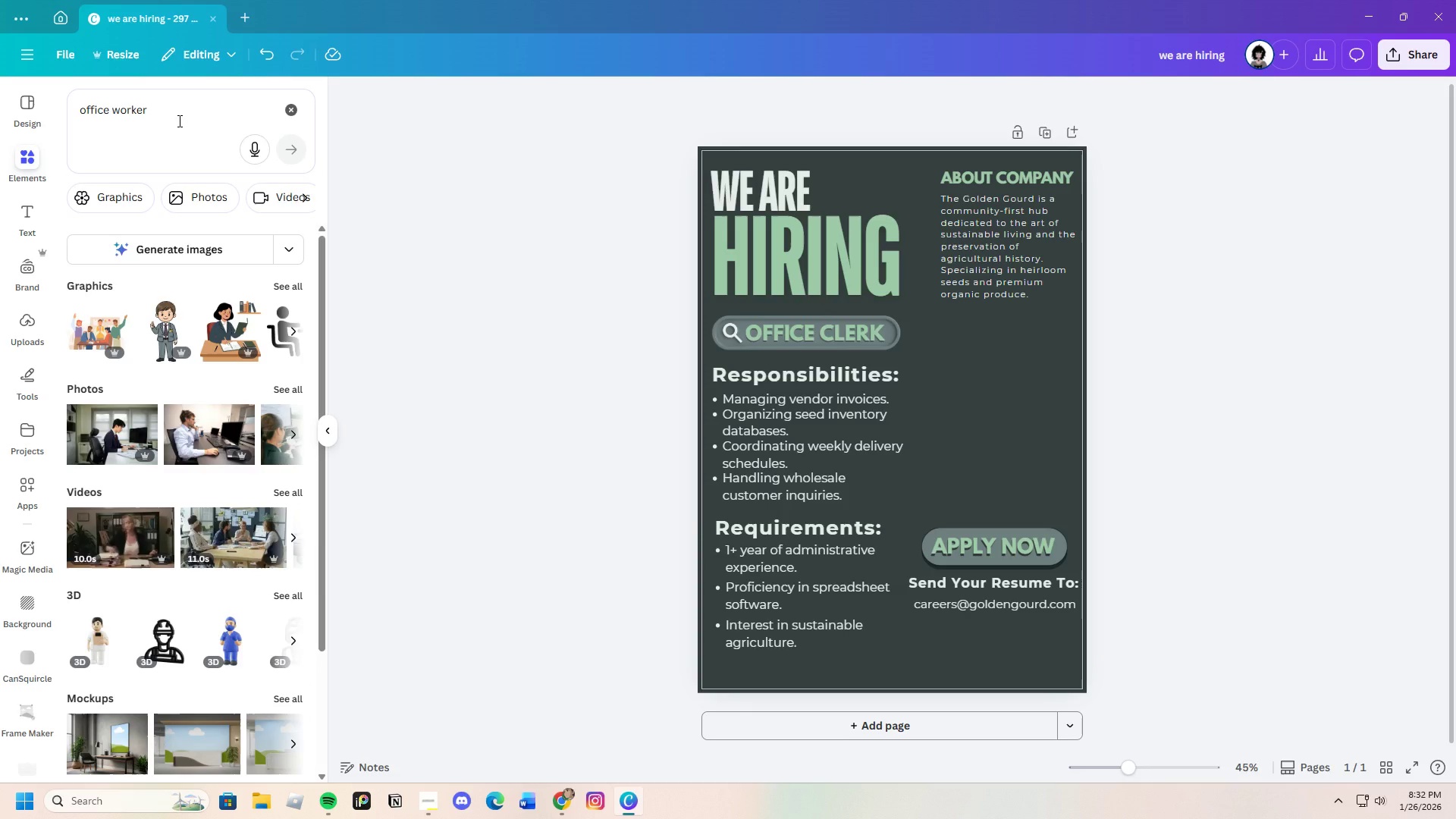 
wait(11.03)
 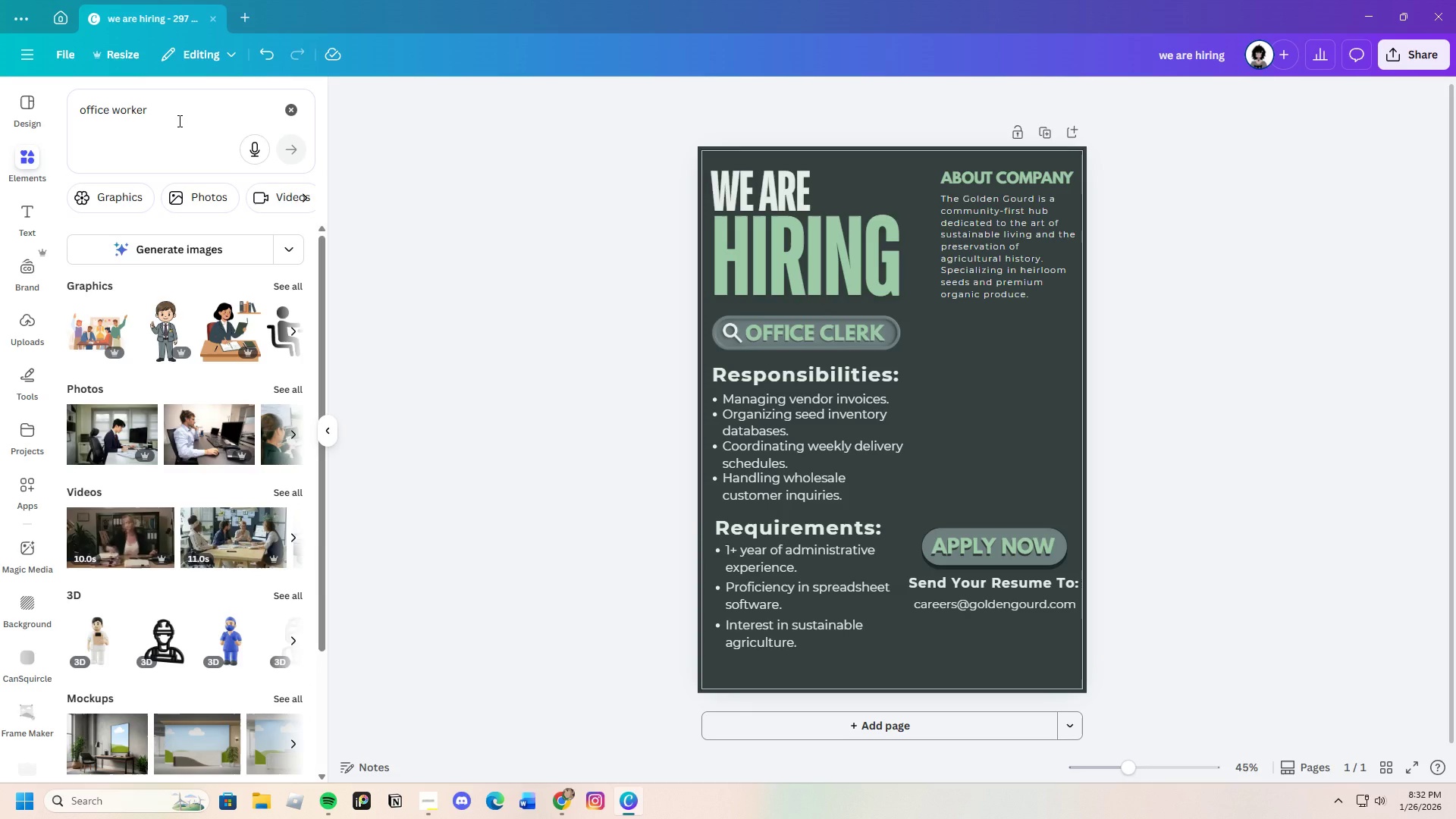 
scroll: coordinate [205, 597], scroll_direction: down, amount: 23.0
 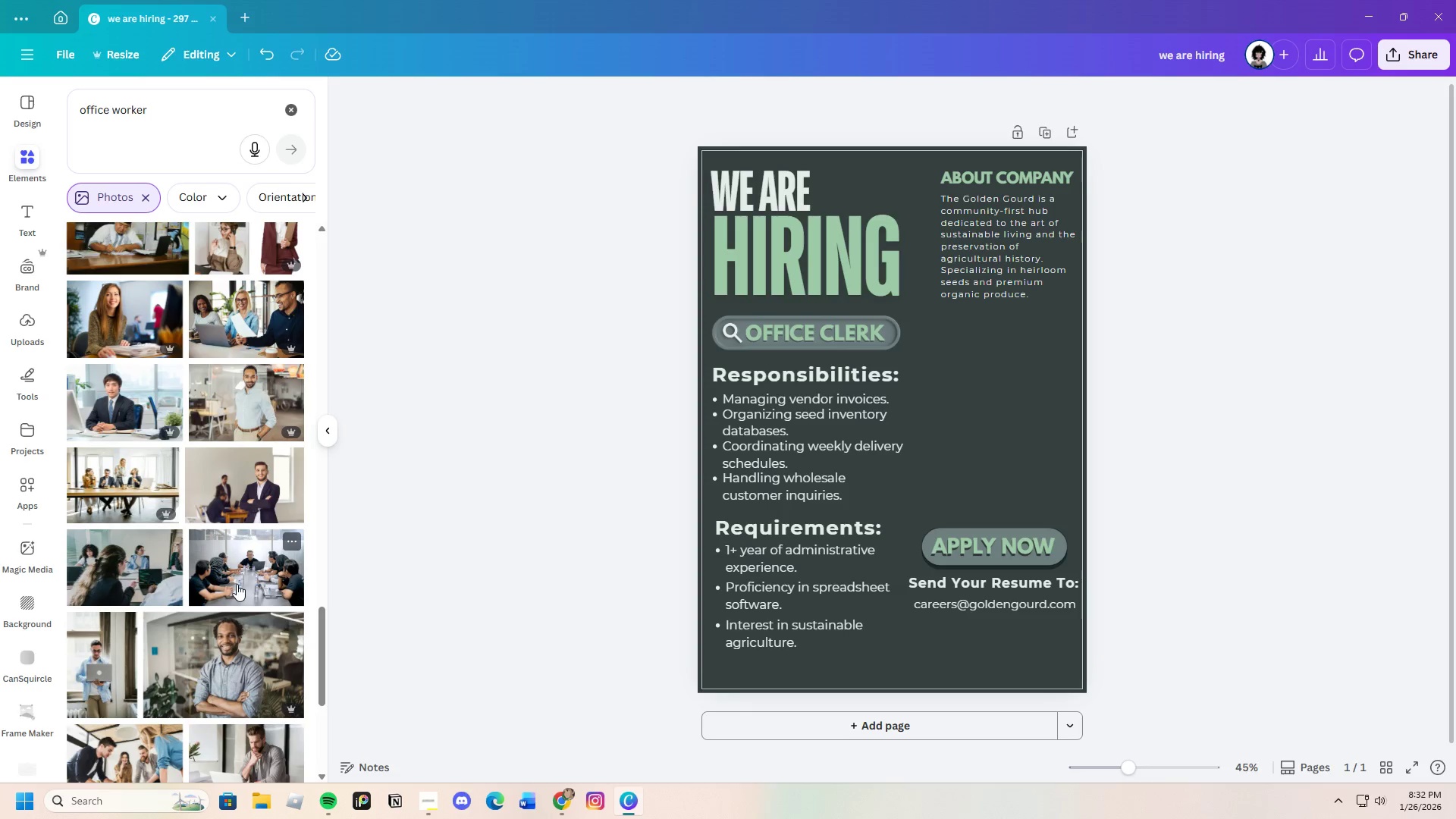 
scroll: coordinate [228, 546], scroll_direction: down, amount: 21.0
 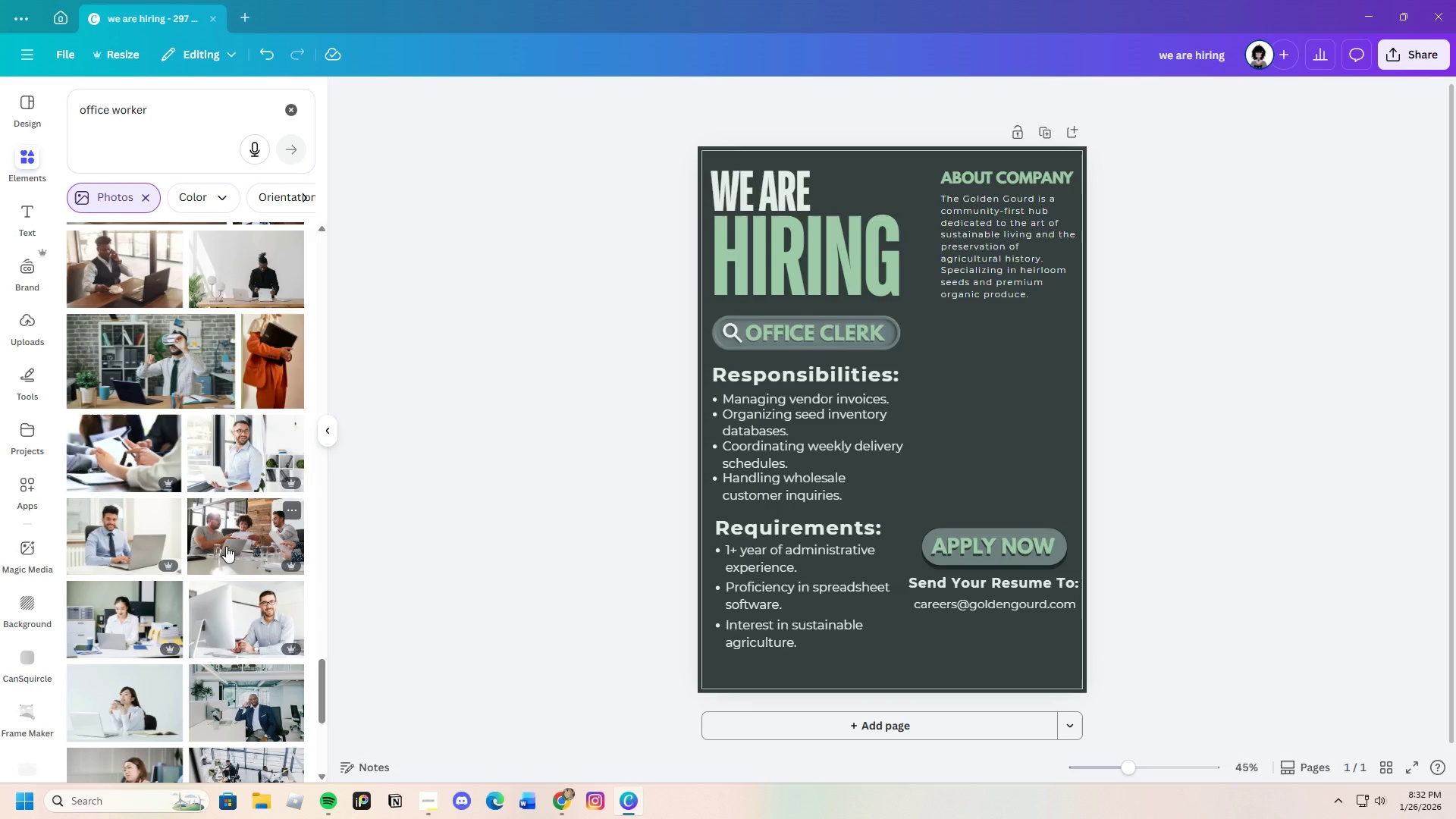 
scroll: coordinate [225, 633], scroll_direction: down, amount: 21.0
 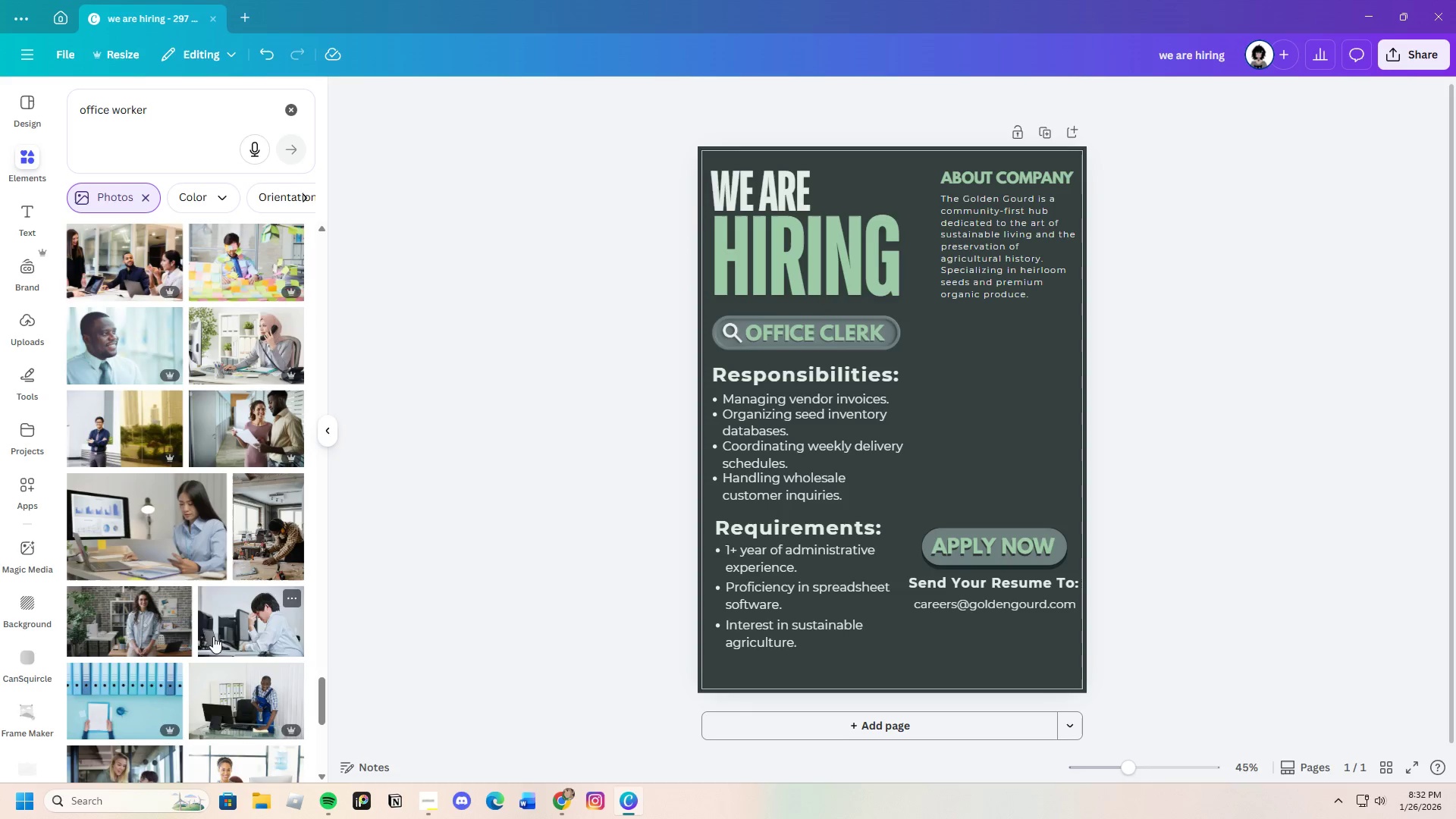 
scroll: coordinate [168, 611], scroll_direction: down, amount: 20.0
 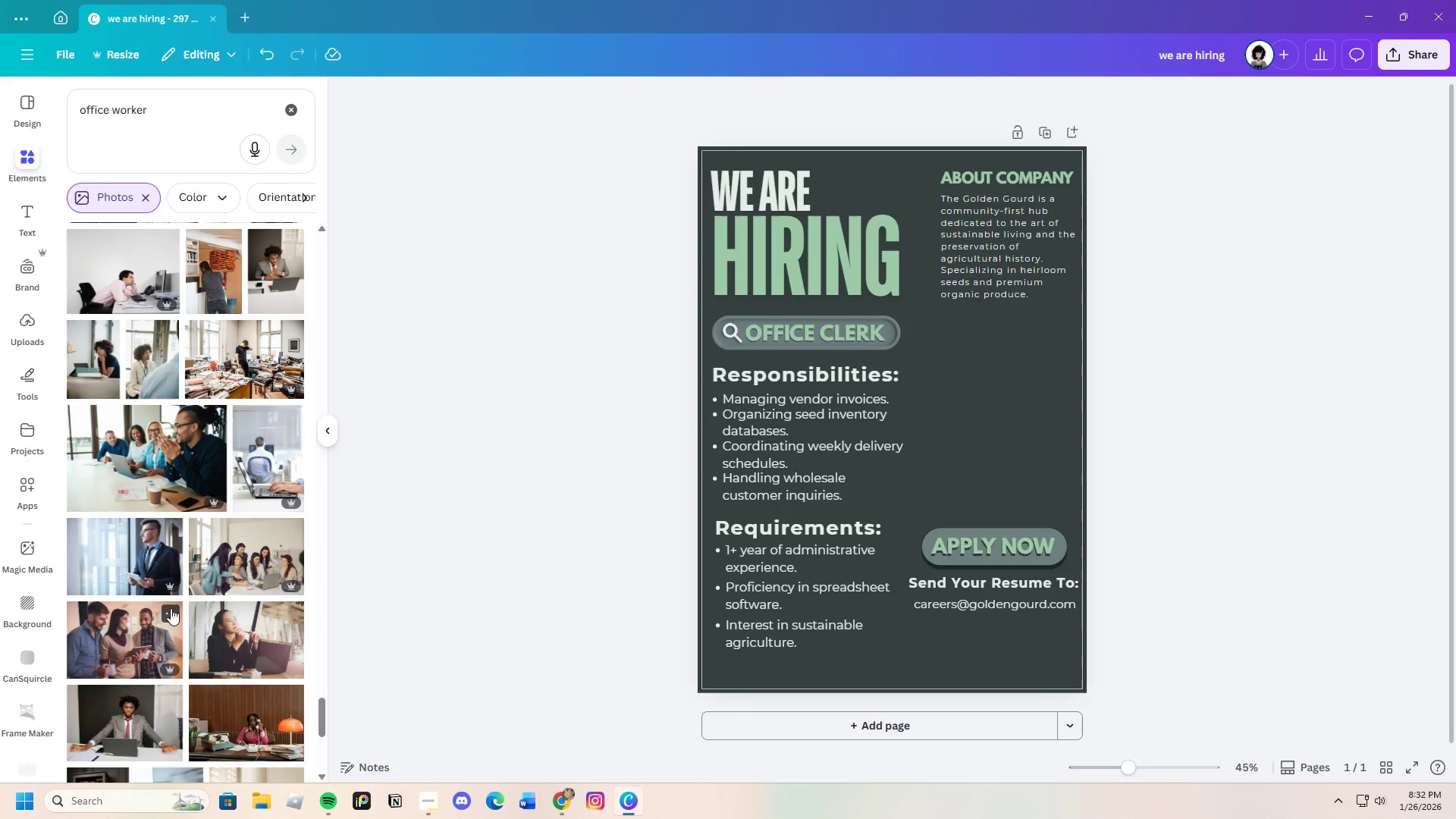 
scroll: coordinate [148, 582], scroll_direction: down, amount: 17.0
 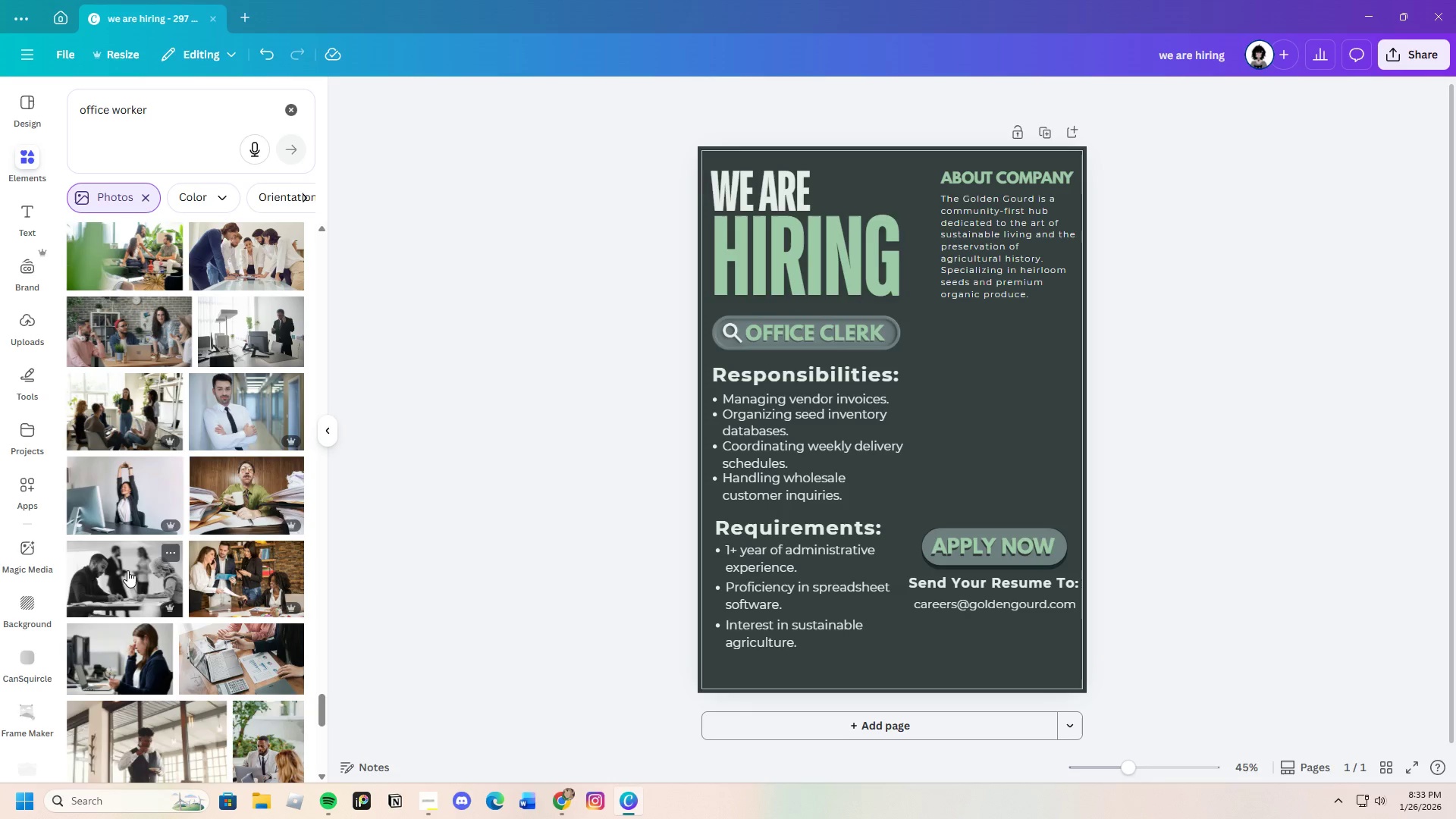 
scroll: coordinate [115, 570], scroll_direction: down, amount: 7.0
 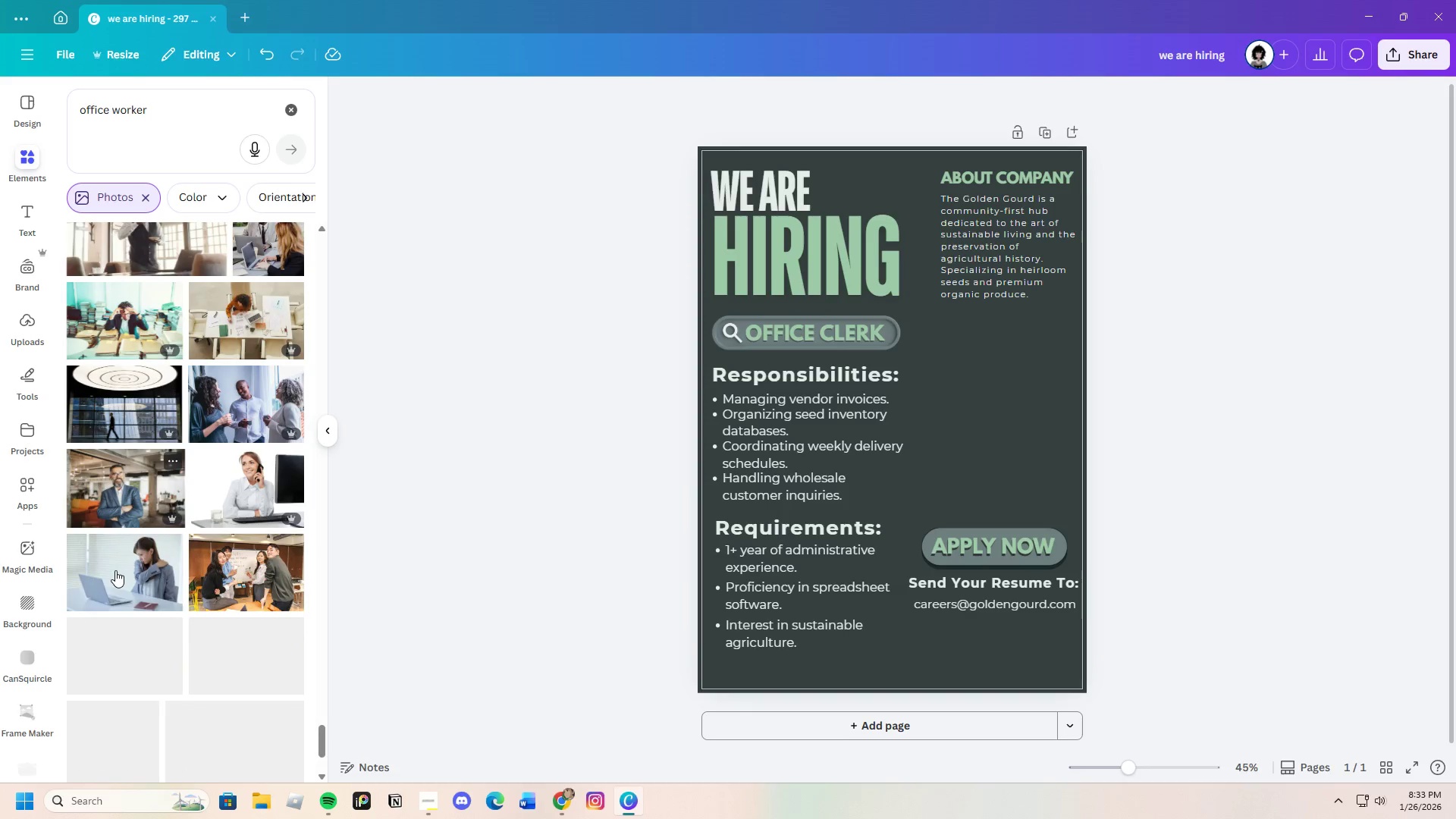 
scroll: coordinate [115, 570], scroll_direction: up, amount: 3.0
 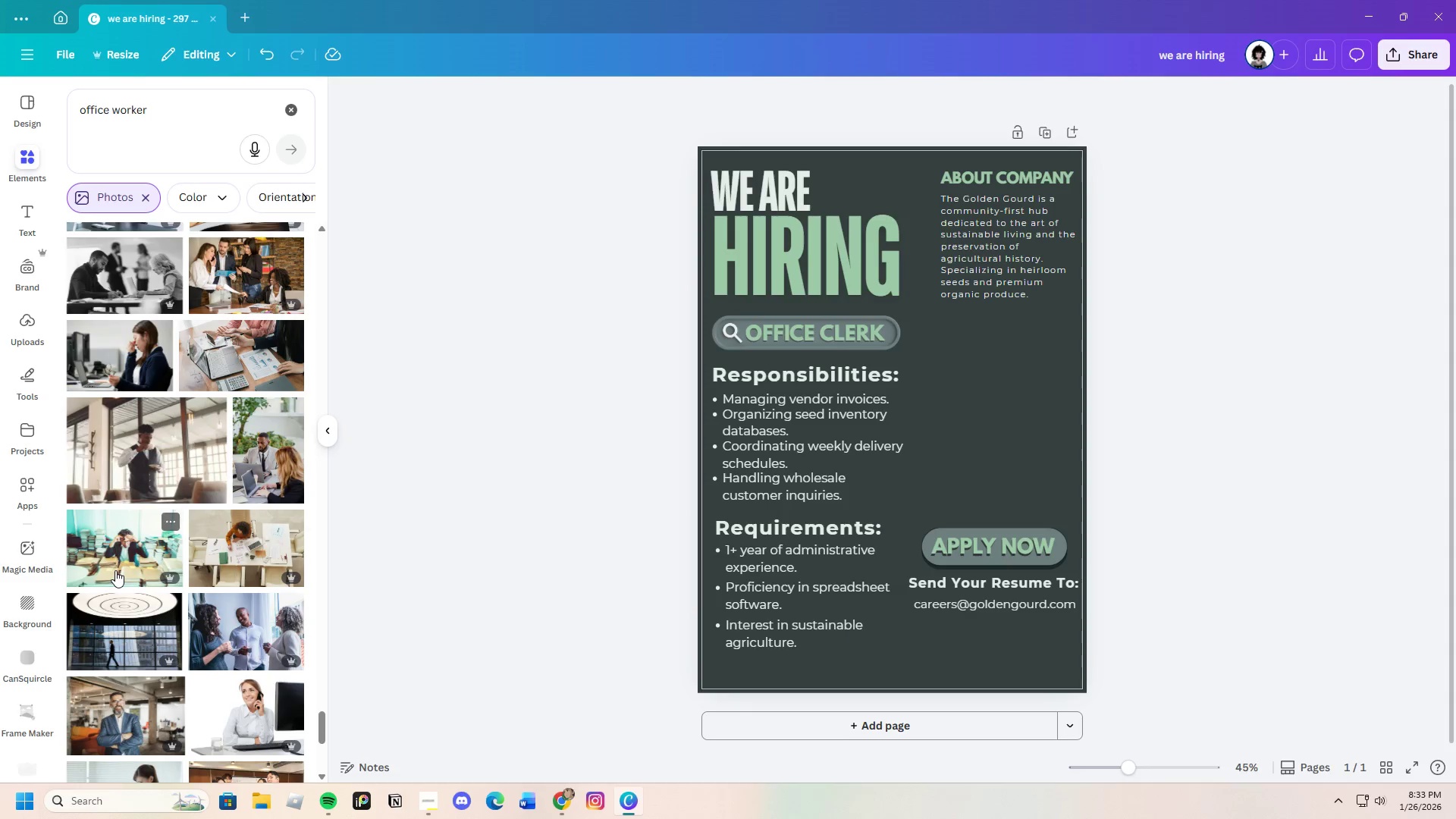 
scroll: coordinate [114, 570], scroll_direction: down, amount: 3.0
 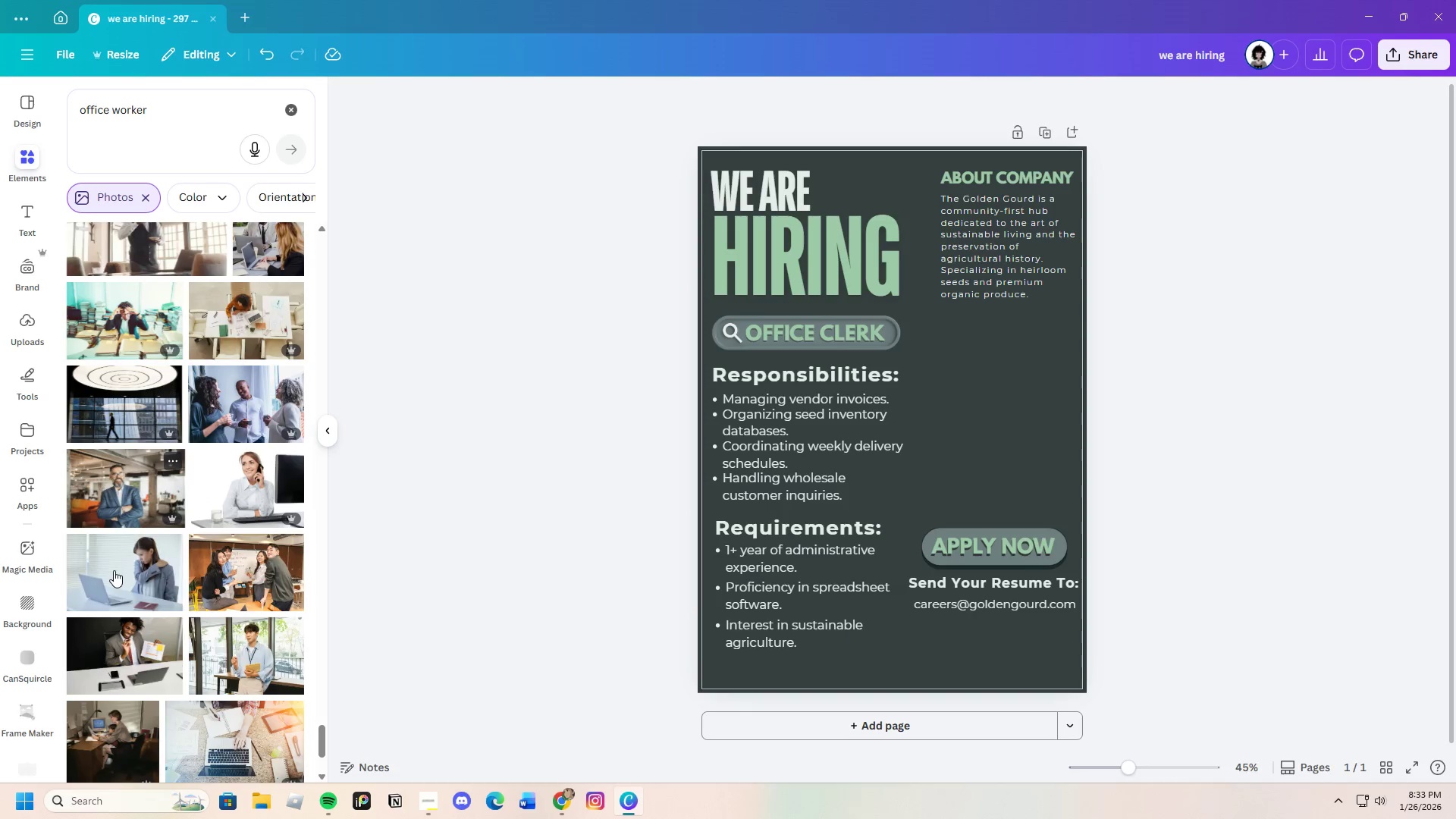 
scroll: coordinate [114, 570], scroll_direction: up, amount: 2.0
 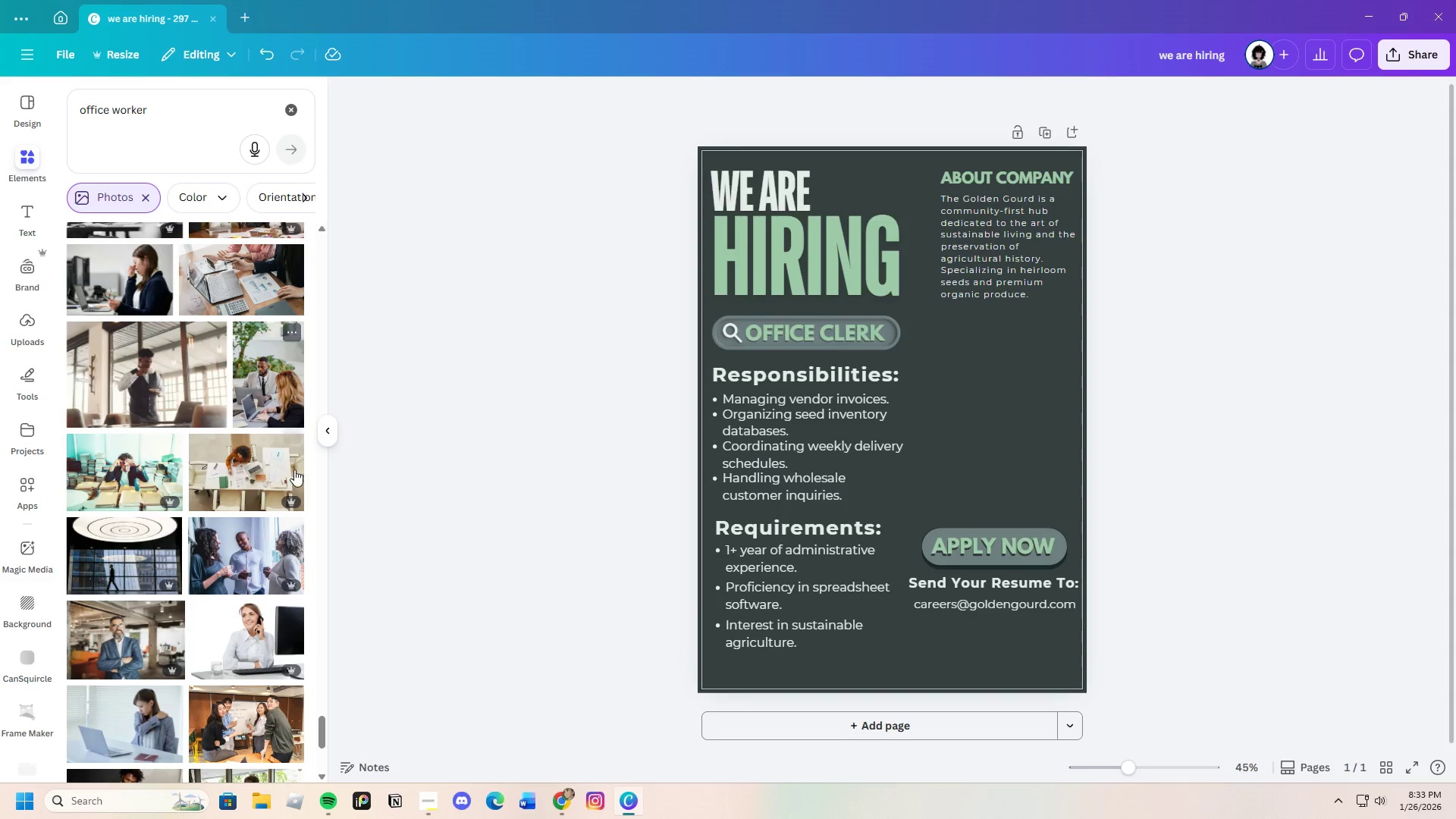 
scroll: coordinate [165, 616], scroll_direction: down, amount: 16.0
 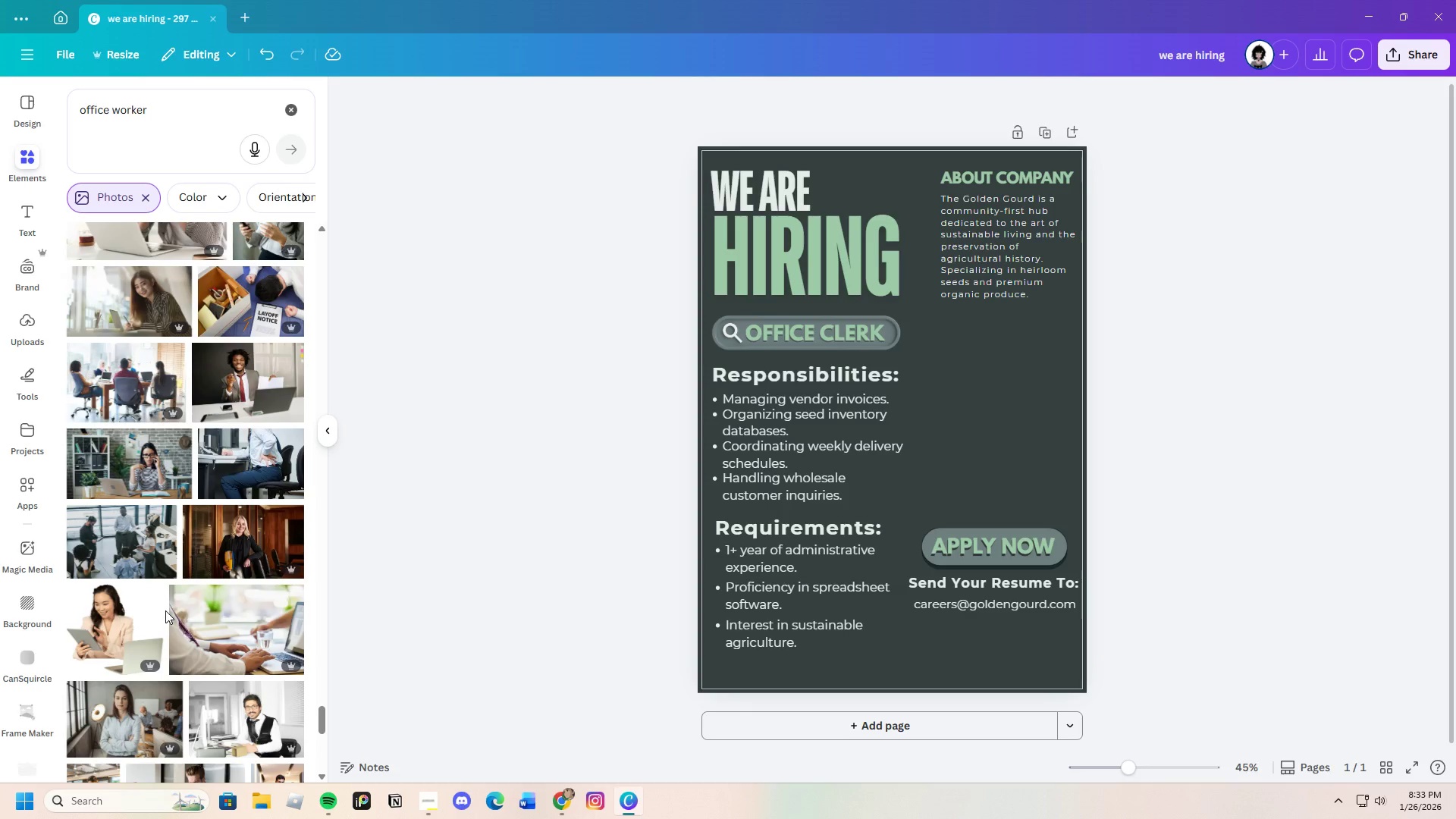 
left_click([128, 461])
 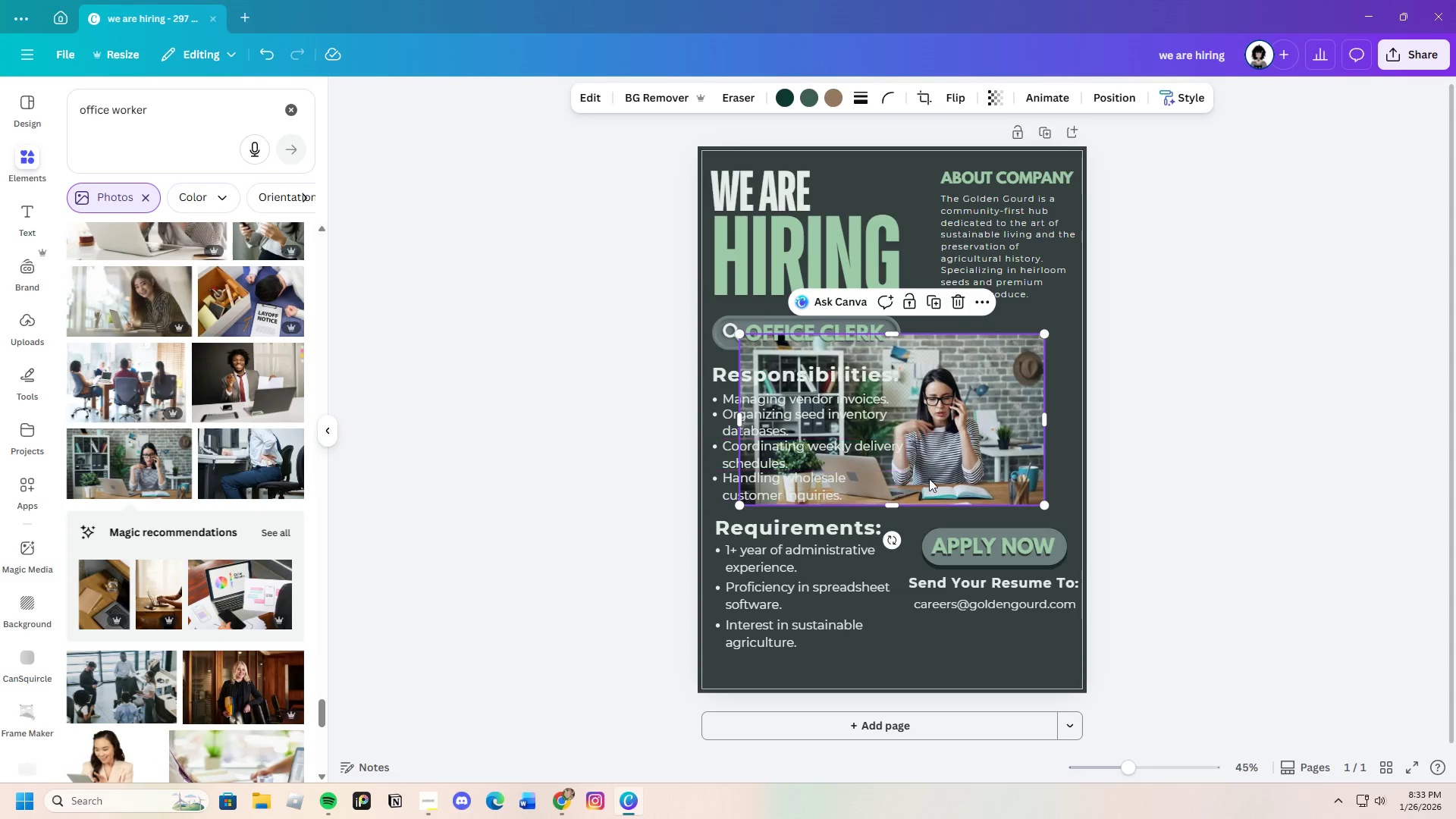 
left_click_drag(start_coordinate=[939, 478], to_coordinate=[1107, 482])
 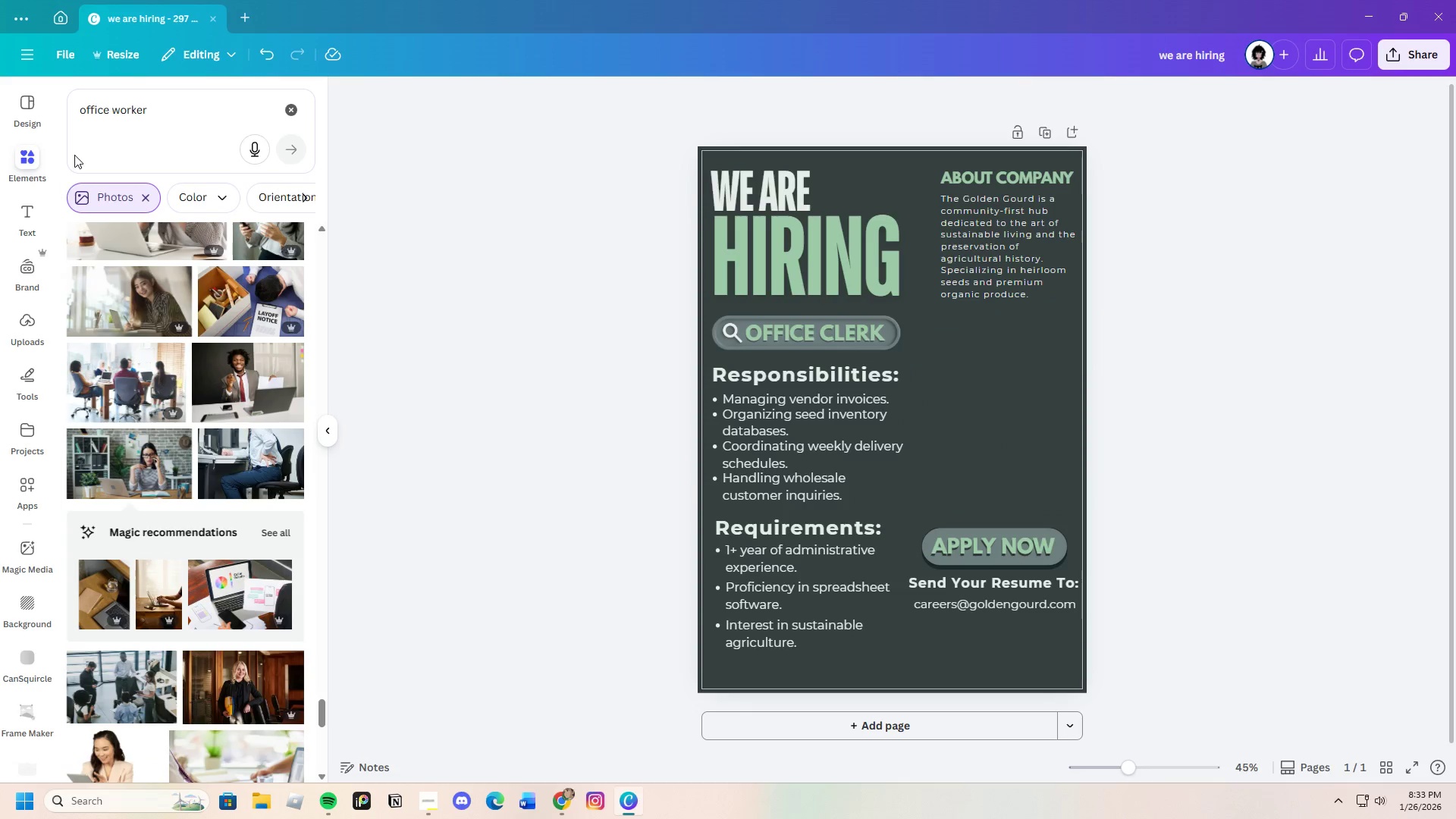 
left_click_drag(start_coordinate=[230, 121], to_coordinate=[0, 115])
 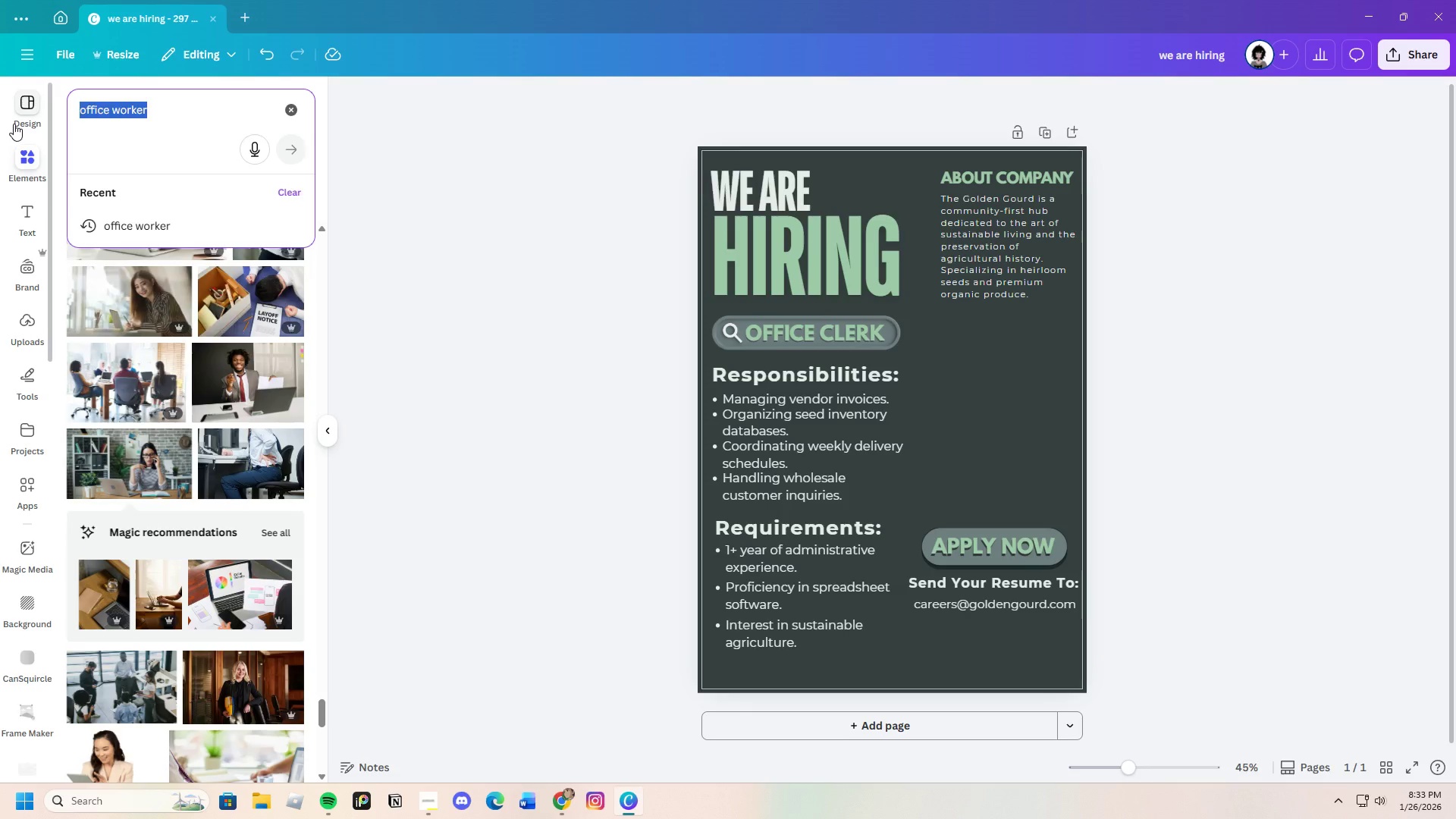 
key(Backspace)
type(frame)
 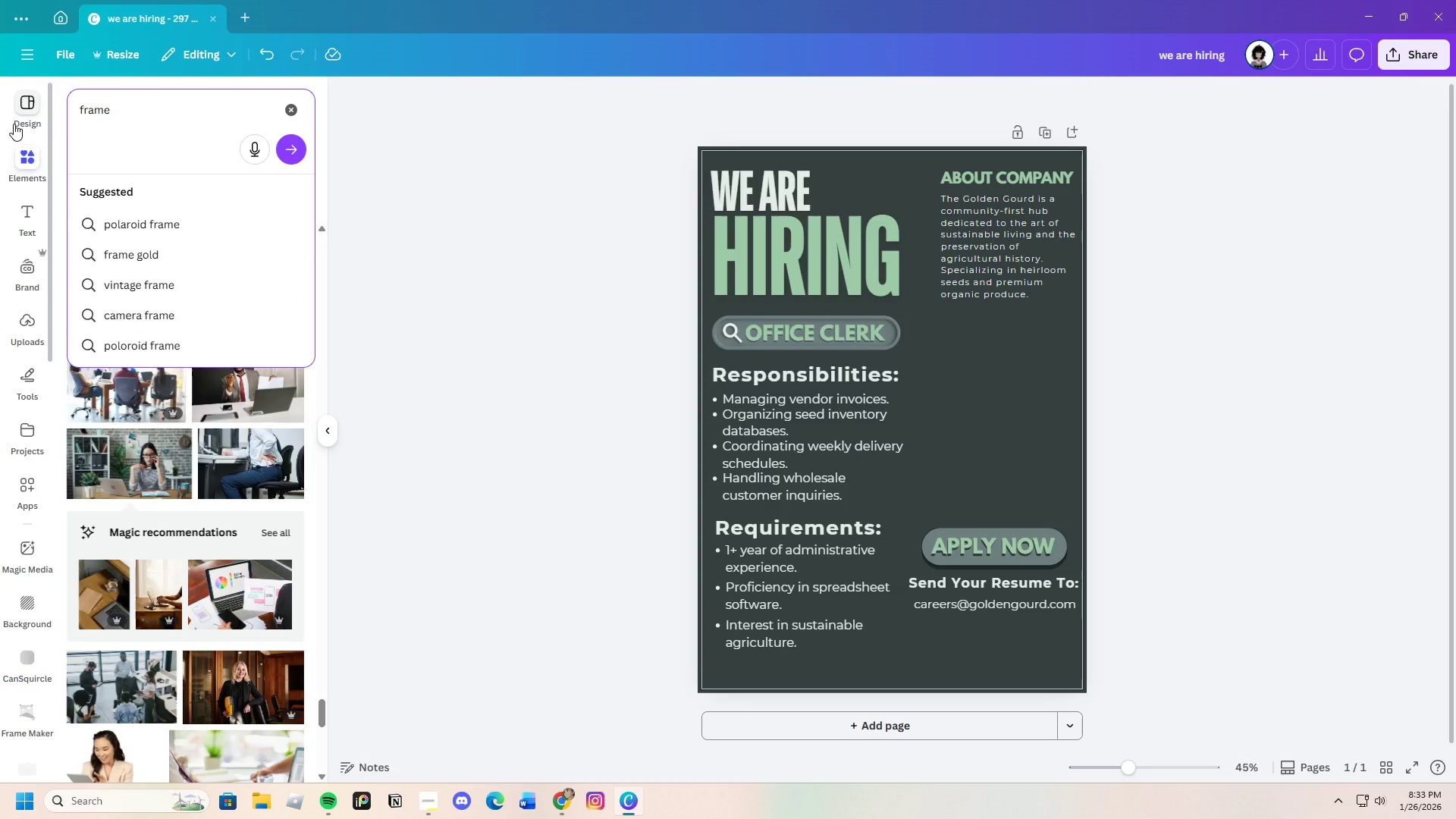 
key(Enter)
 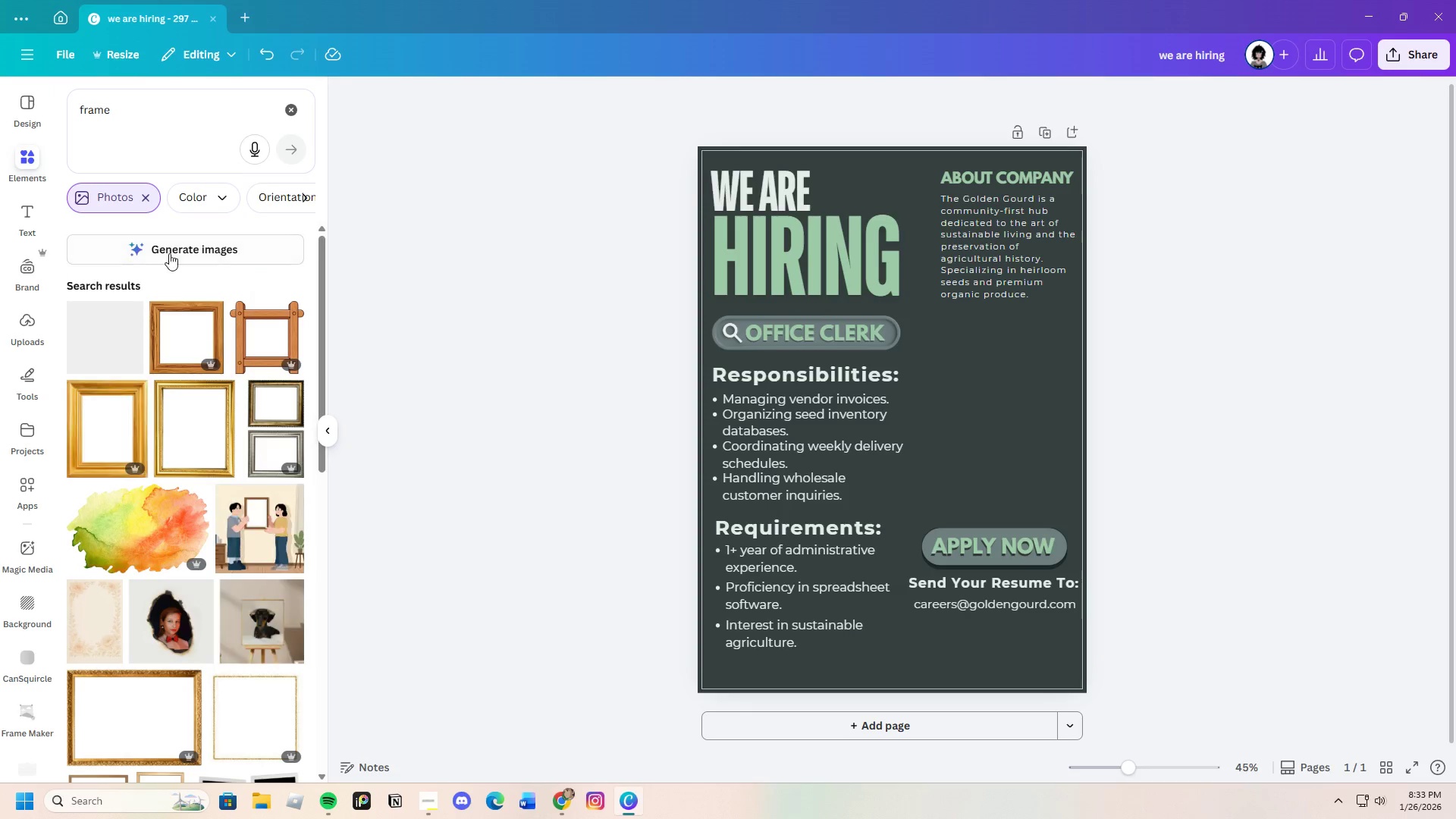 
left_click([143, 196])
 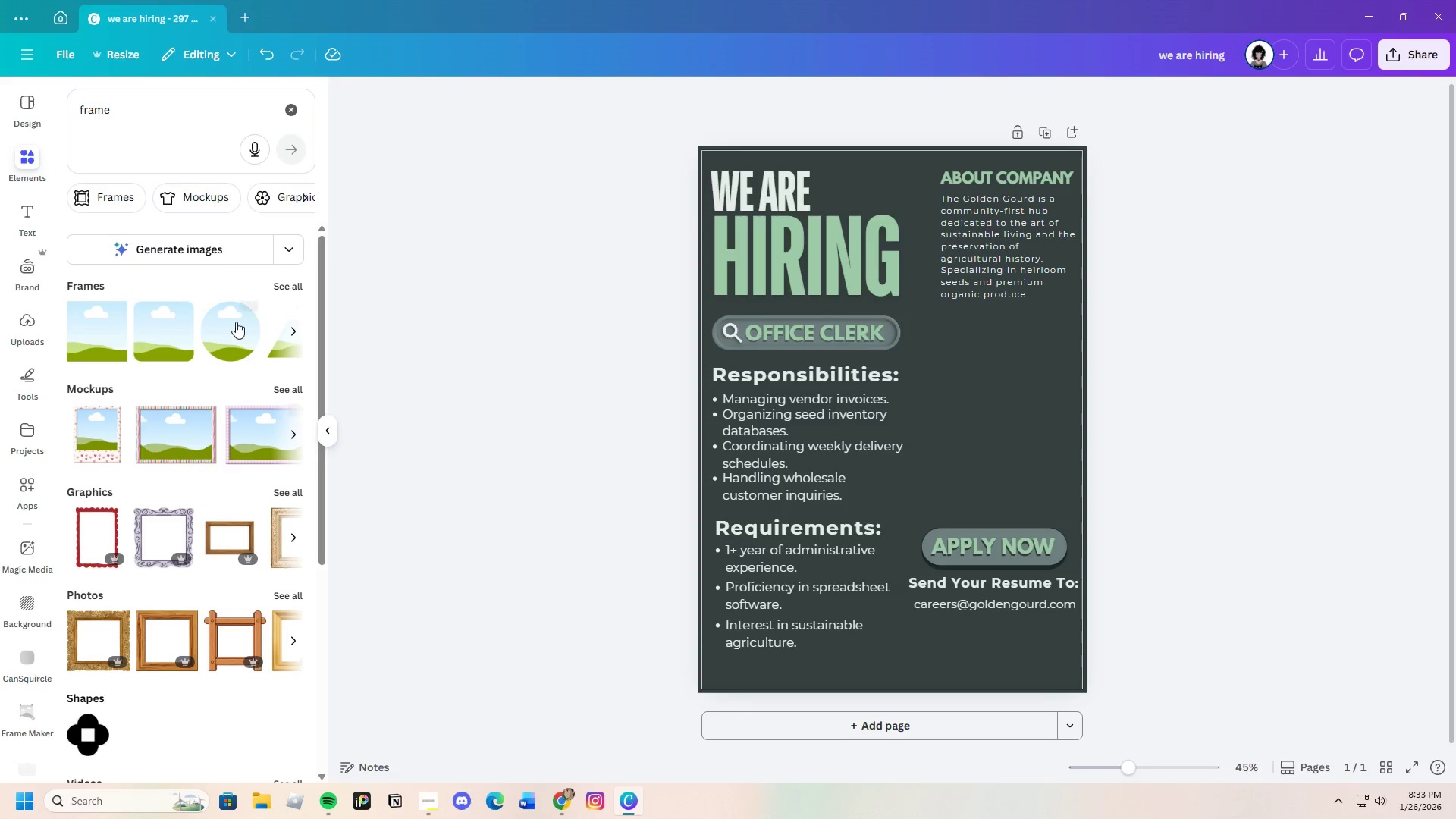 
left_click([290, 286])
 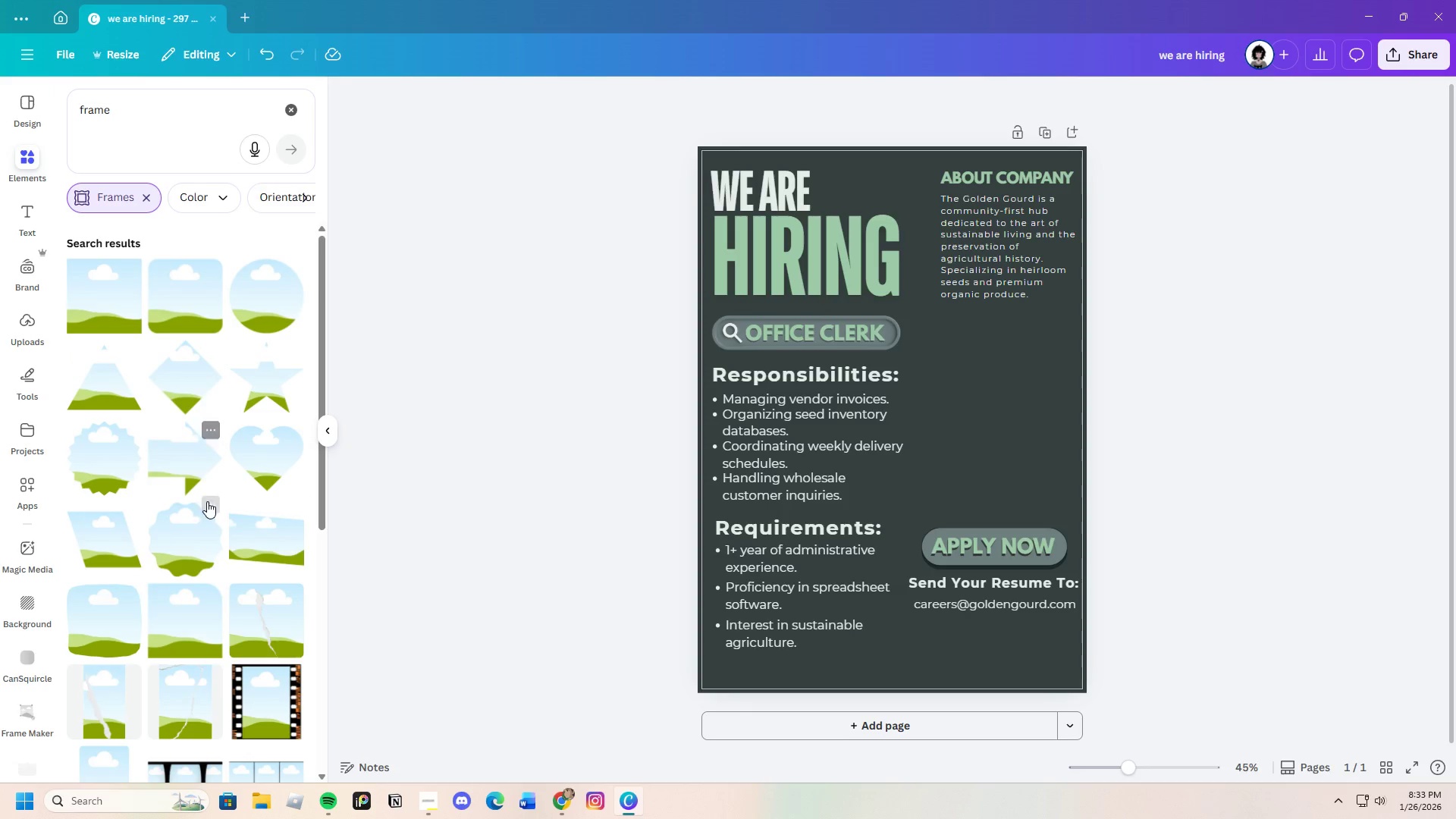 
scroll: coordinate [265, 580], scroll_direction: down, amount: 4.0
 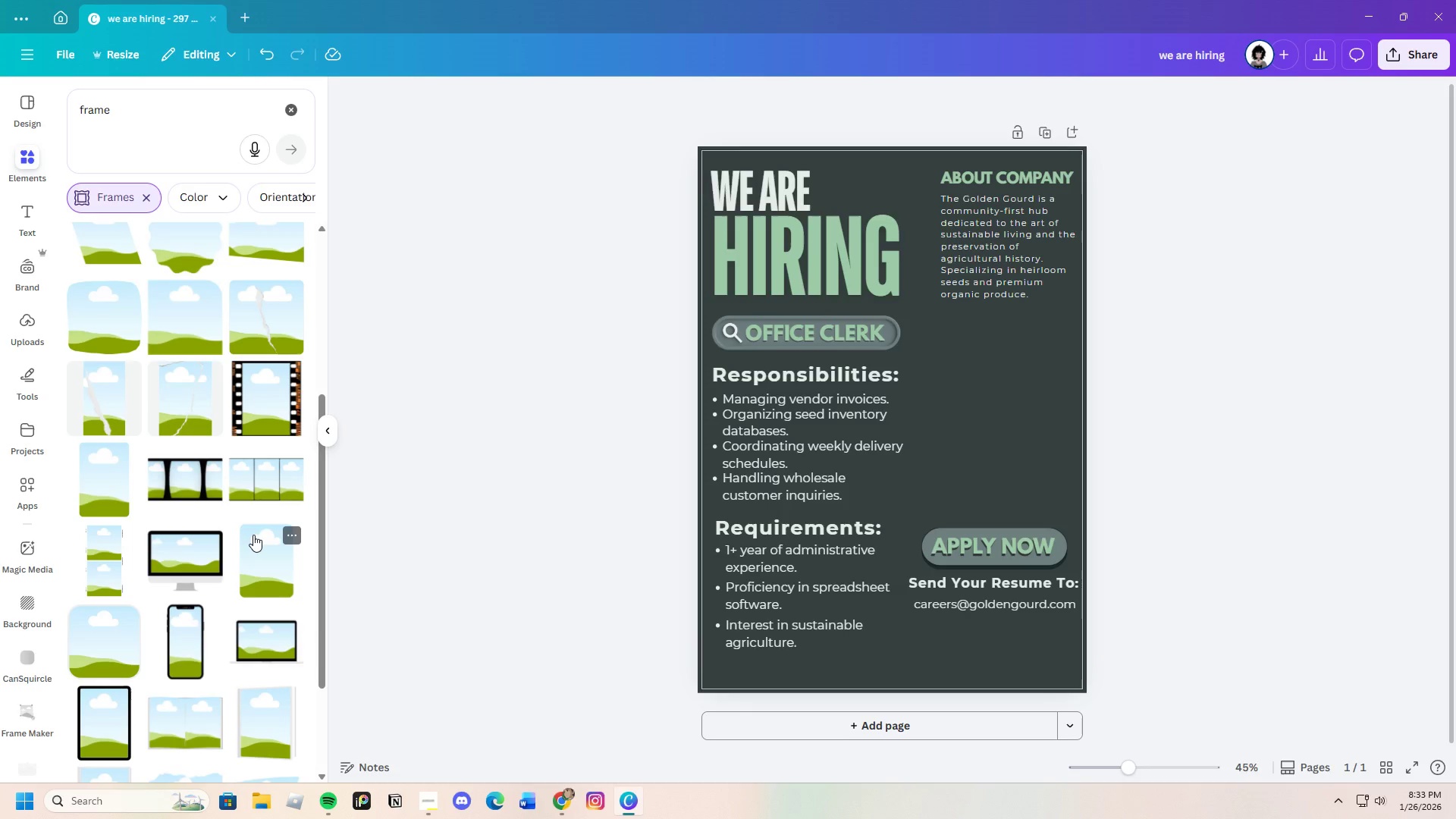 
scroll: coordinate [243, 512], scroll_direction: up, amount: 3.0
 